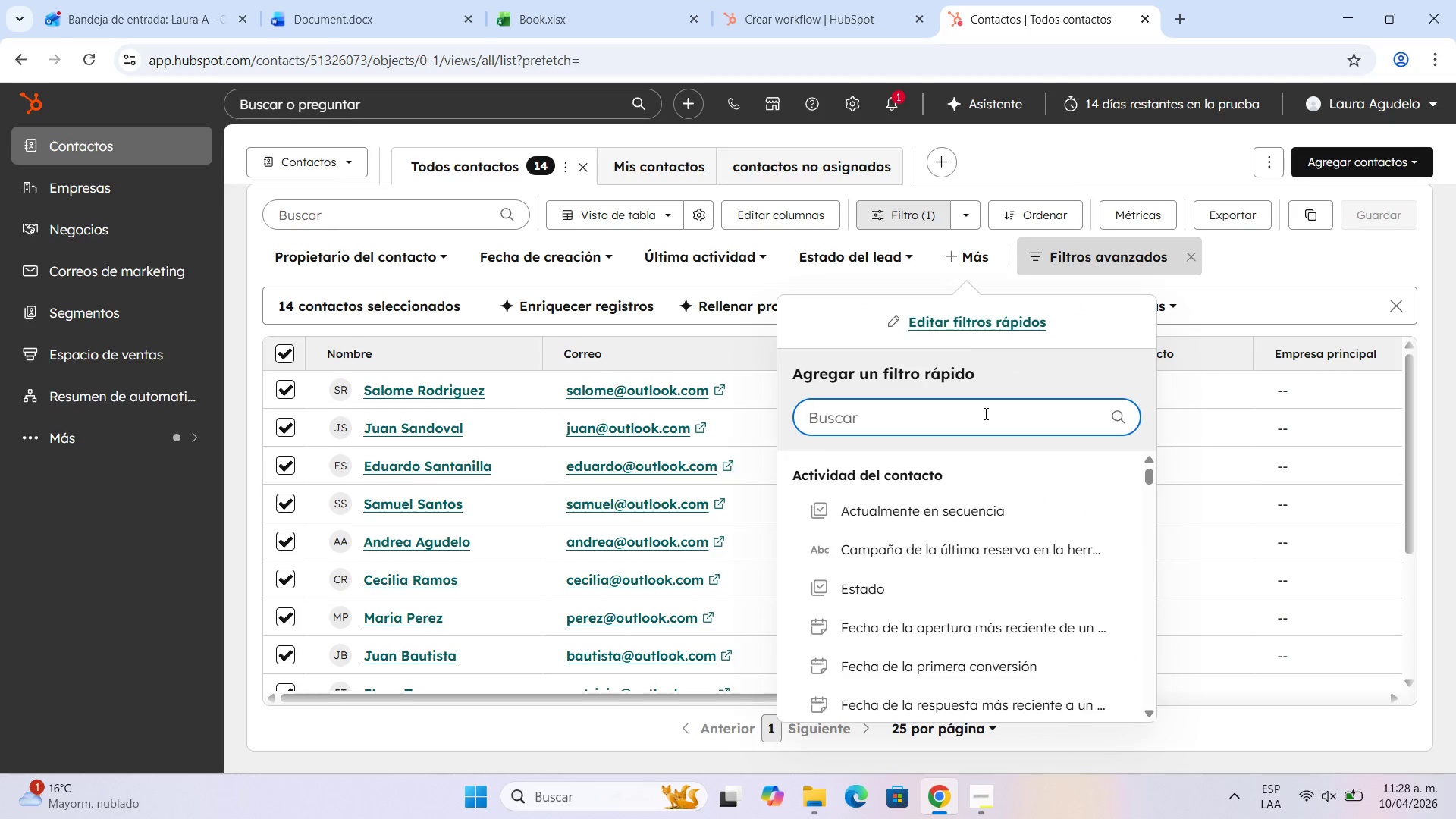 
key(A)
 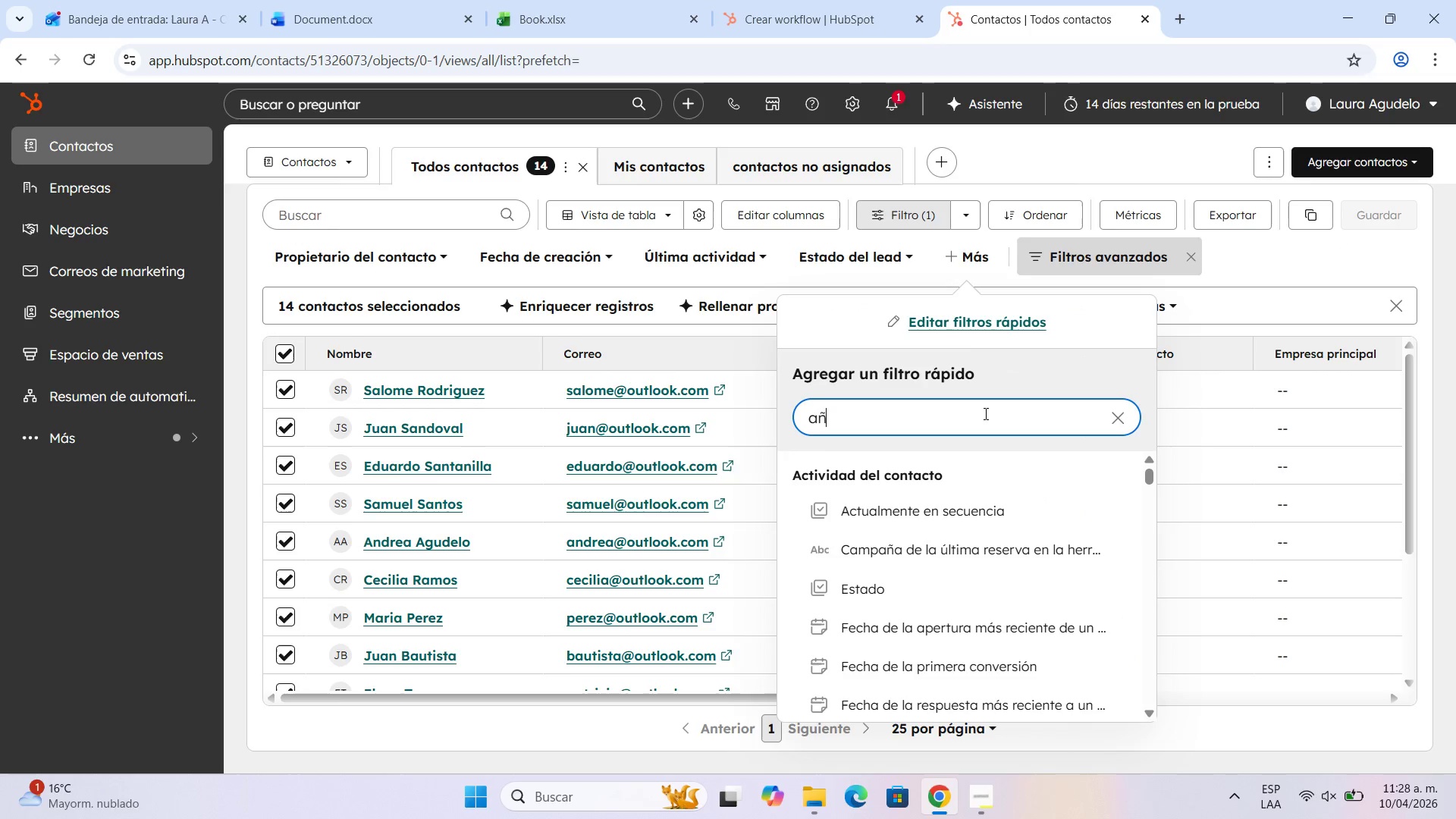 
key(Backquote)
 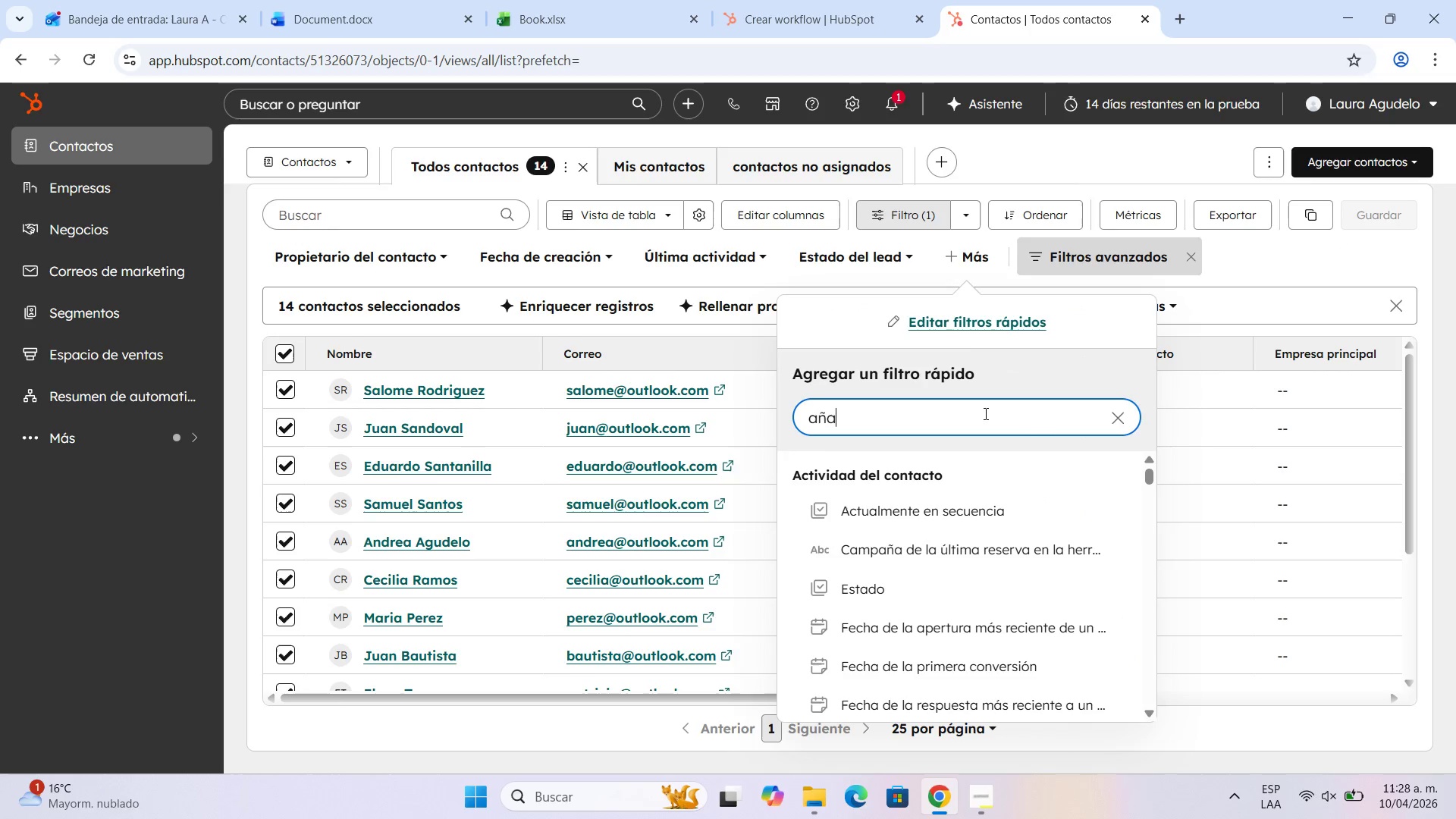 
key(A)
 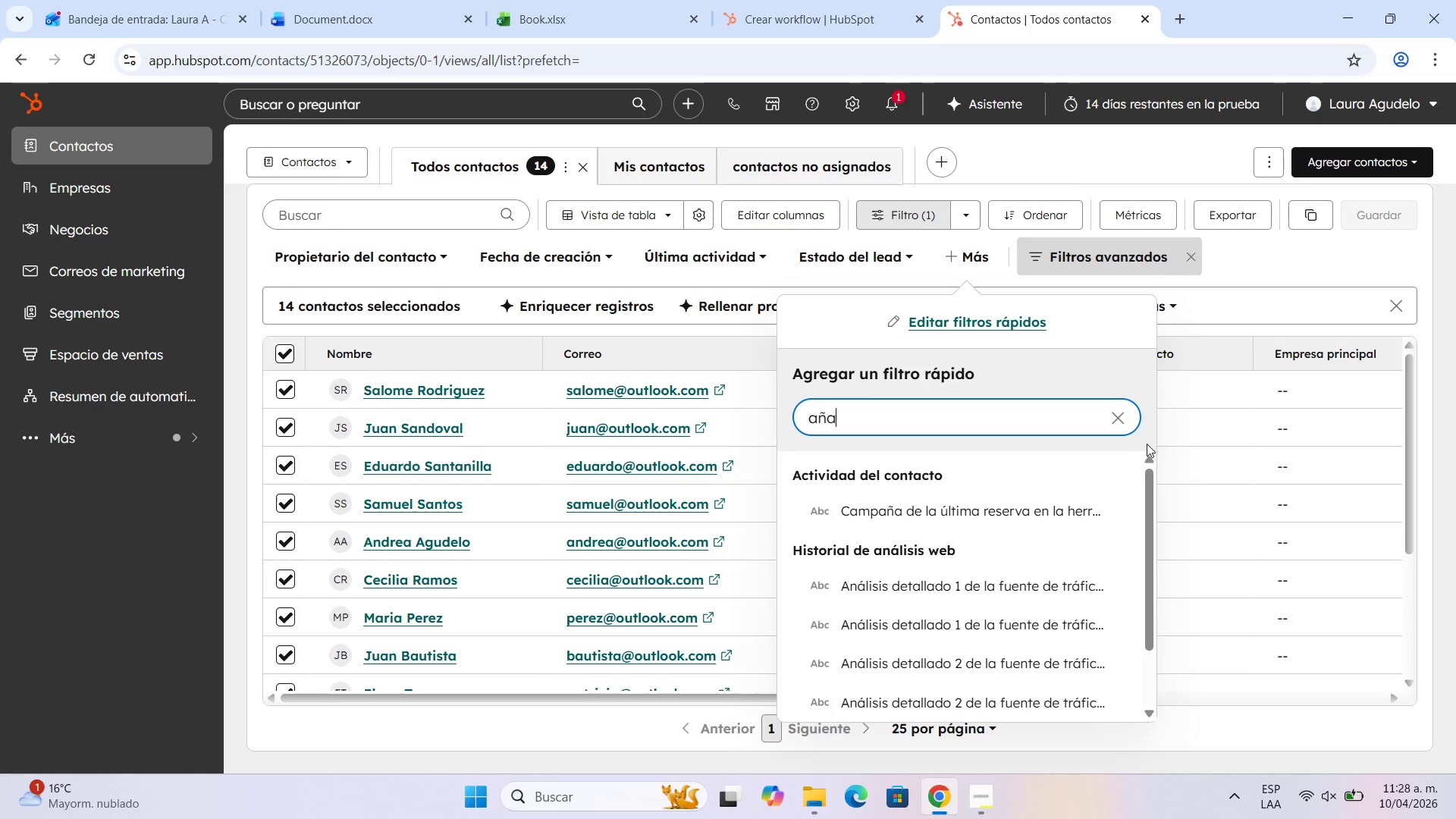 
left_click([1121, 413])
 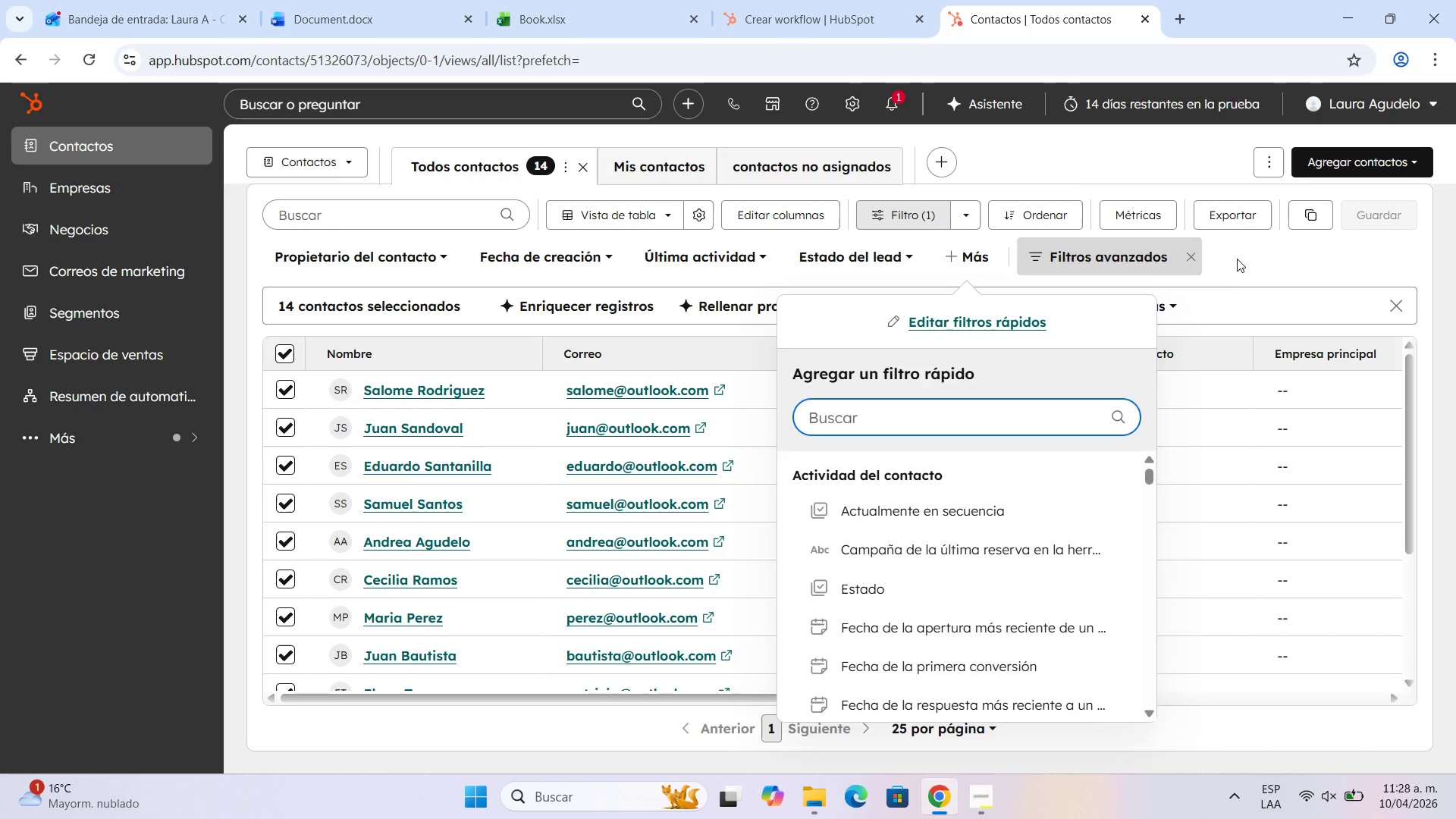 
left_click([1237, 259])
 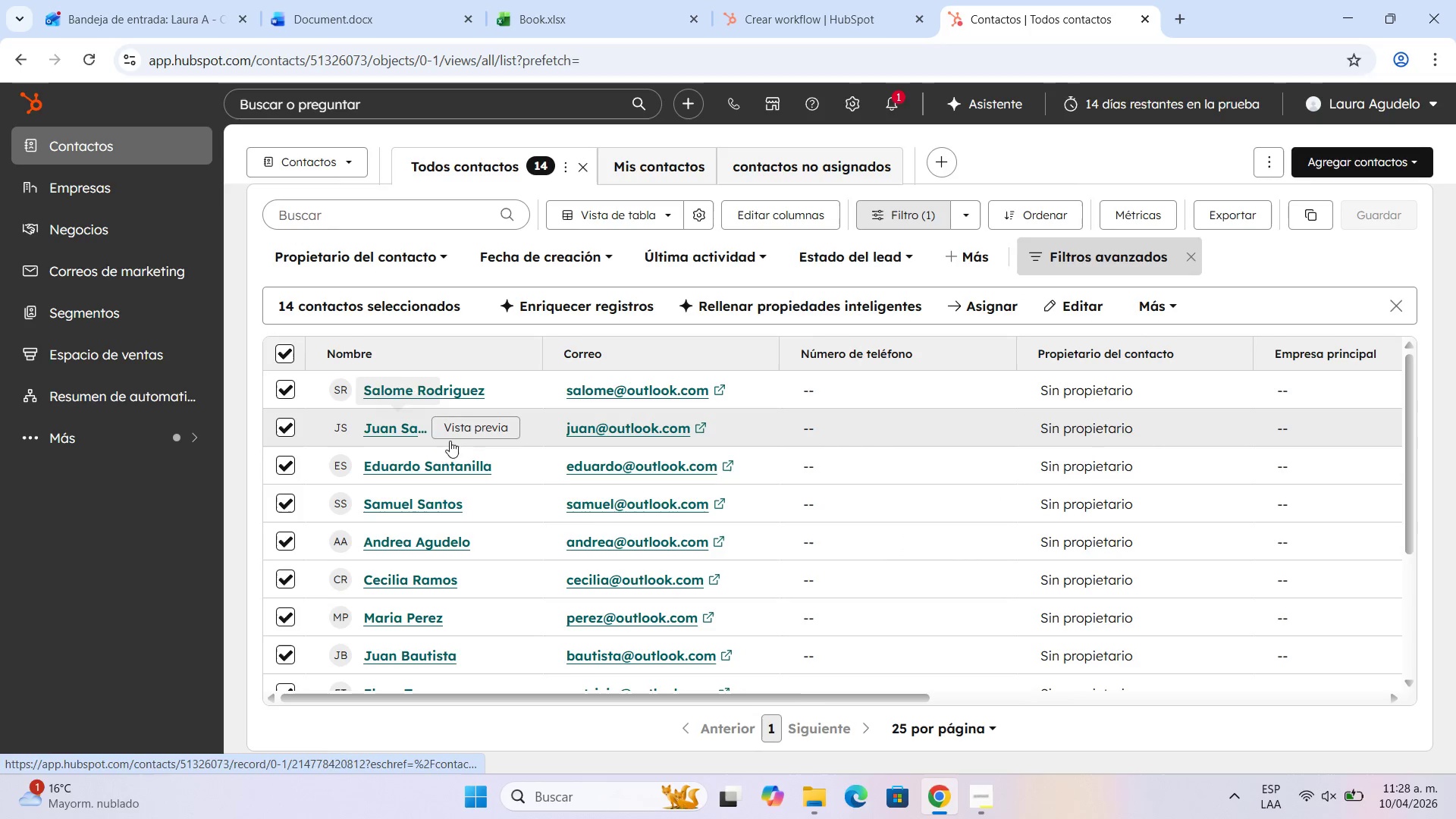 
scroll: coordinate [911, 438], scroll_direction: down, amount: 5.0
 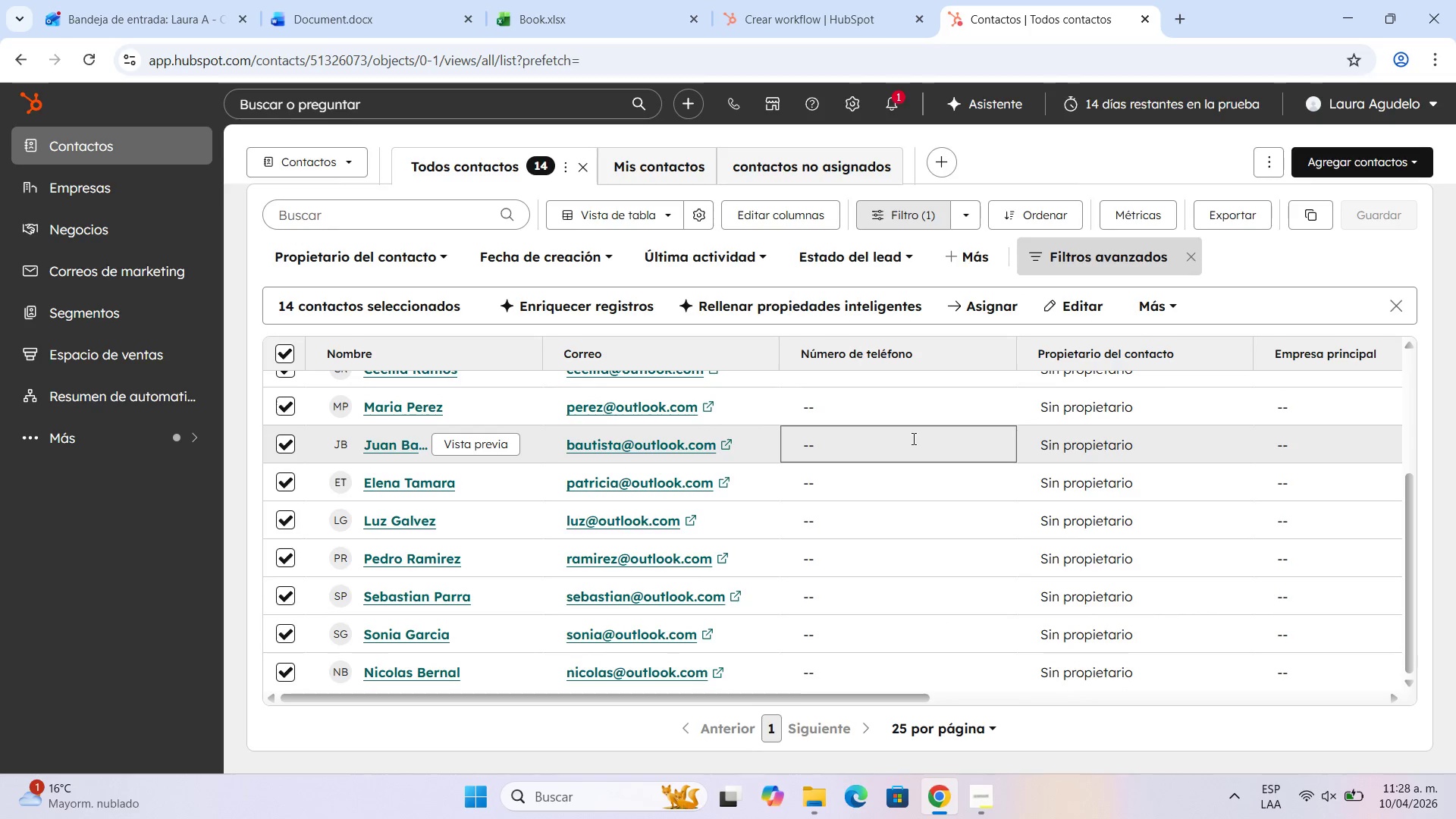 
scroll: coordinate [912, 438], scroll_direction: up, amount: 7.0
 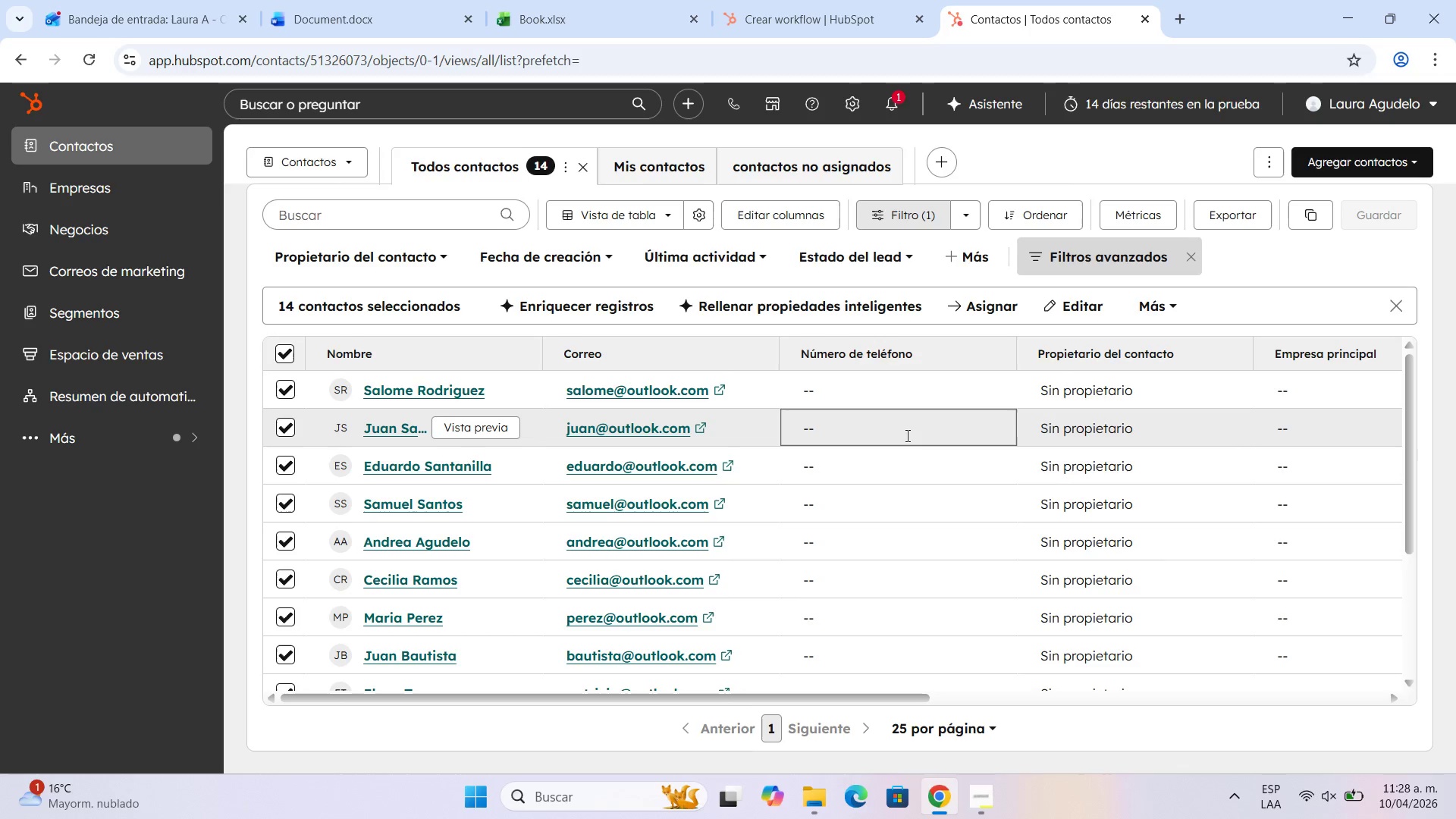 
left_click([971, 248])
 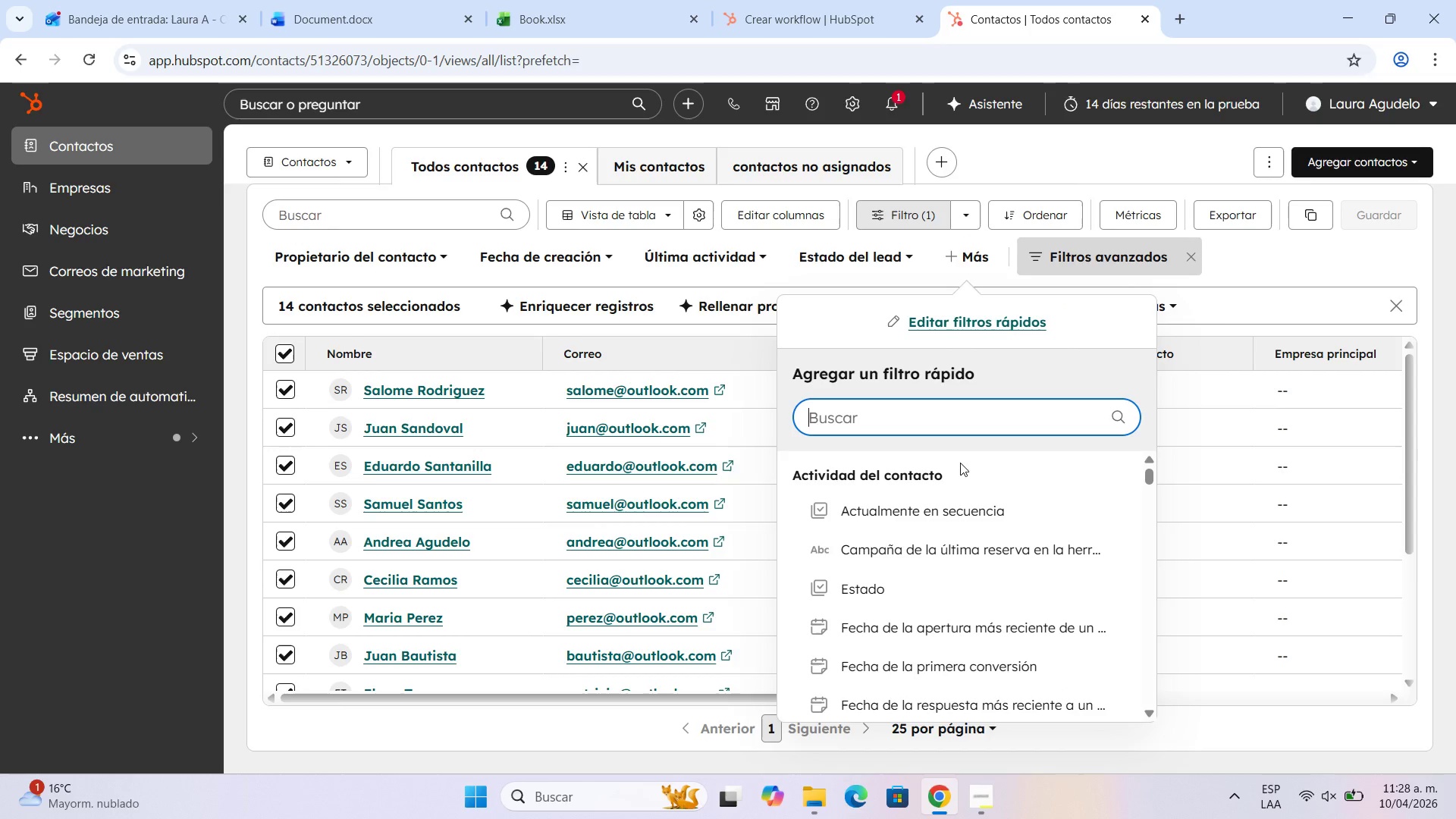 
scroll: coordinate [968, 497], scroll_direction: down, amount: 36.0
 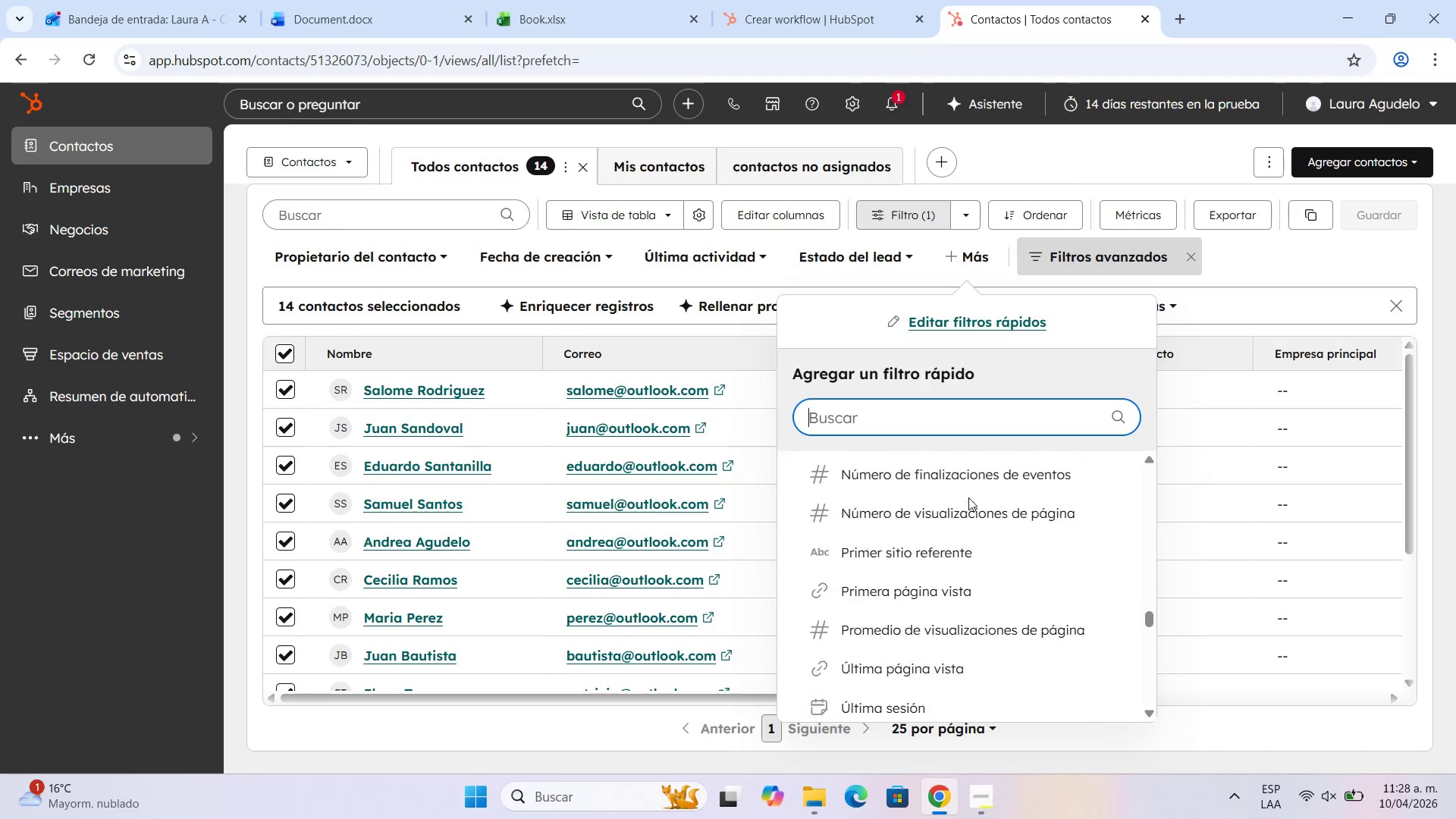 
left_click([951, 410])
 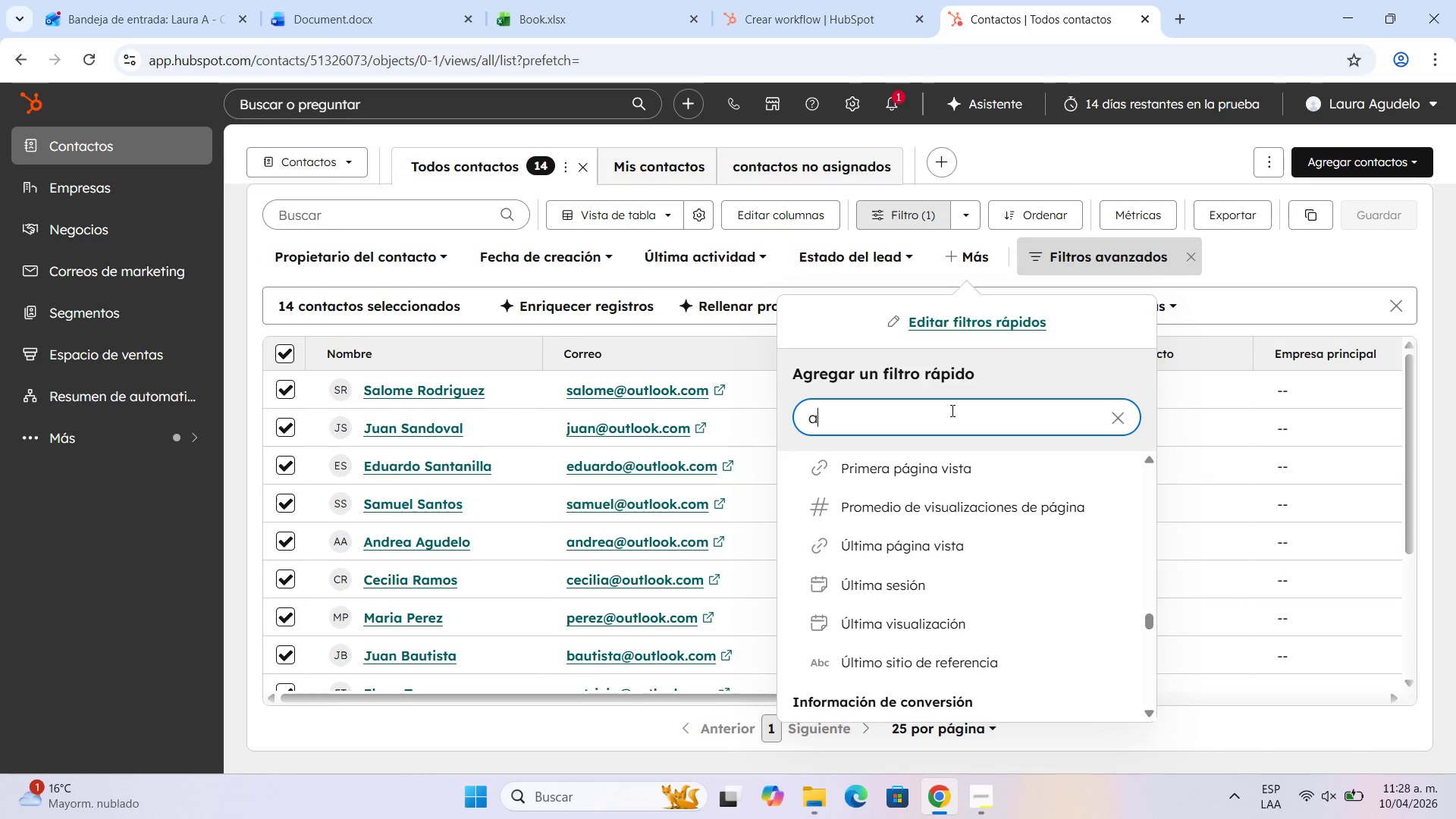 
type(a`adi)
key(Backspace)
key(Backspace)
key(Backspace)
key(Backspace)
key(Backspace)
key(Backspace)
 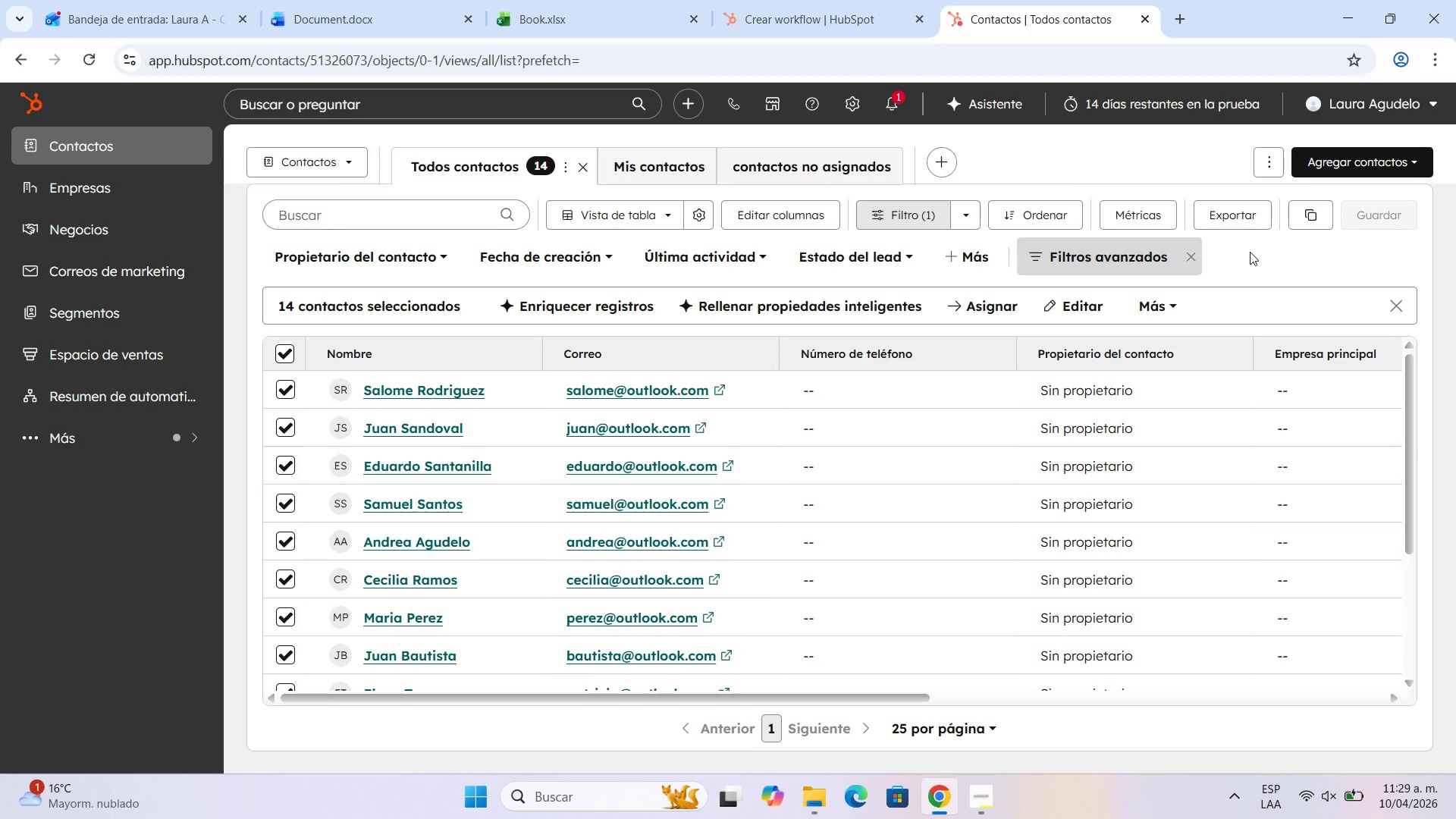 
wait(38.05)
 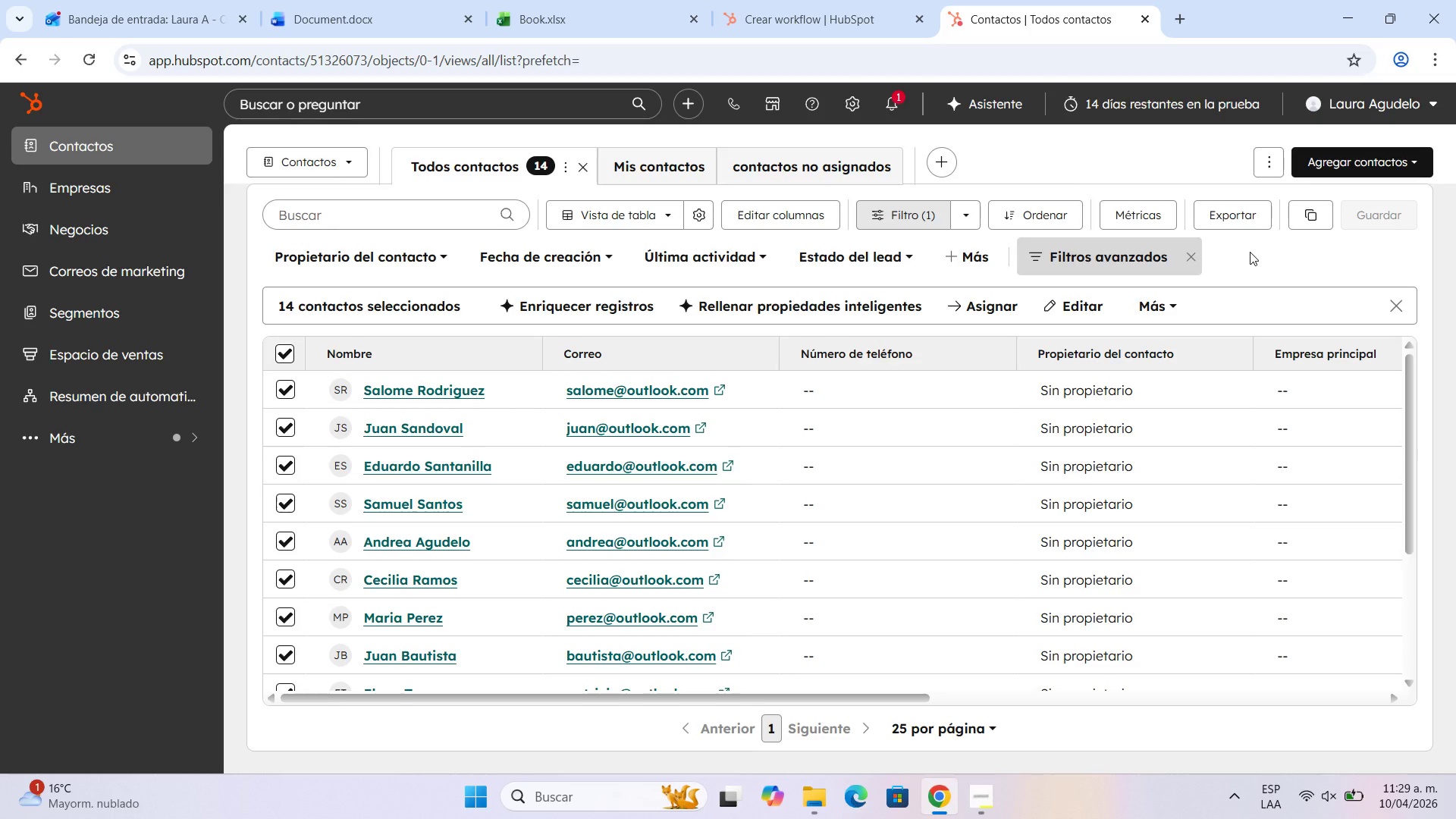 
scroll: coordinate [717, 469], scroll_direction: down, amount: 5.0
 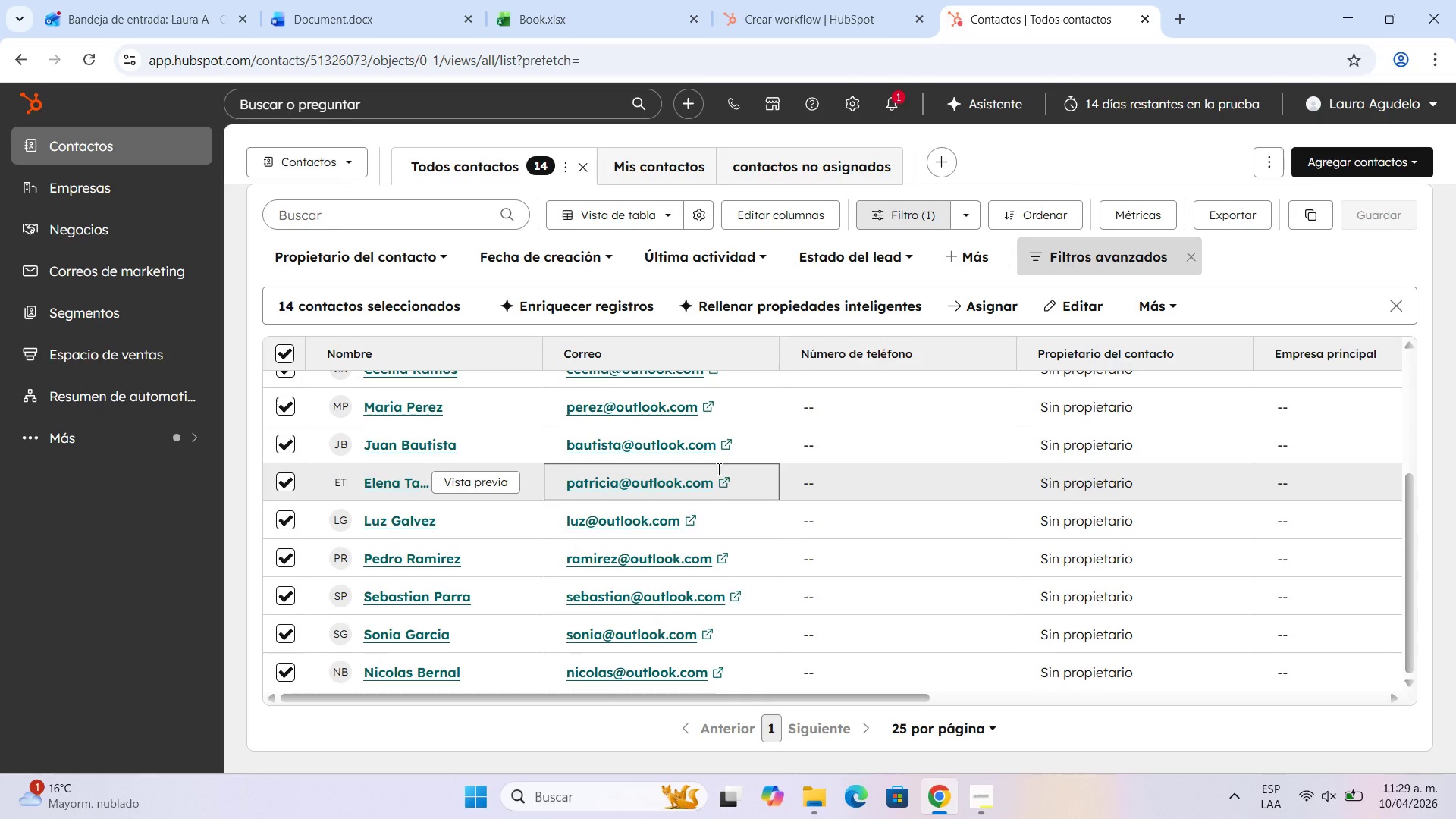 
scroll: coordinate [717, 467], scroll_direction: up, amount: 10.0
 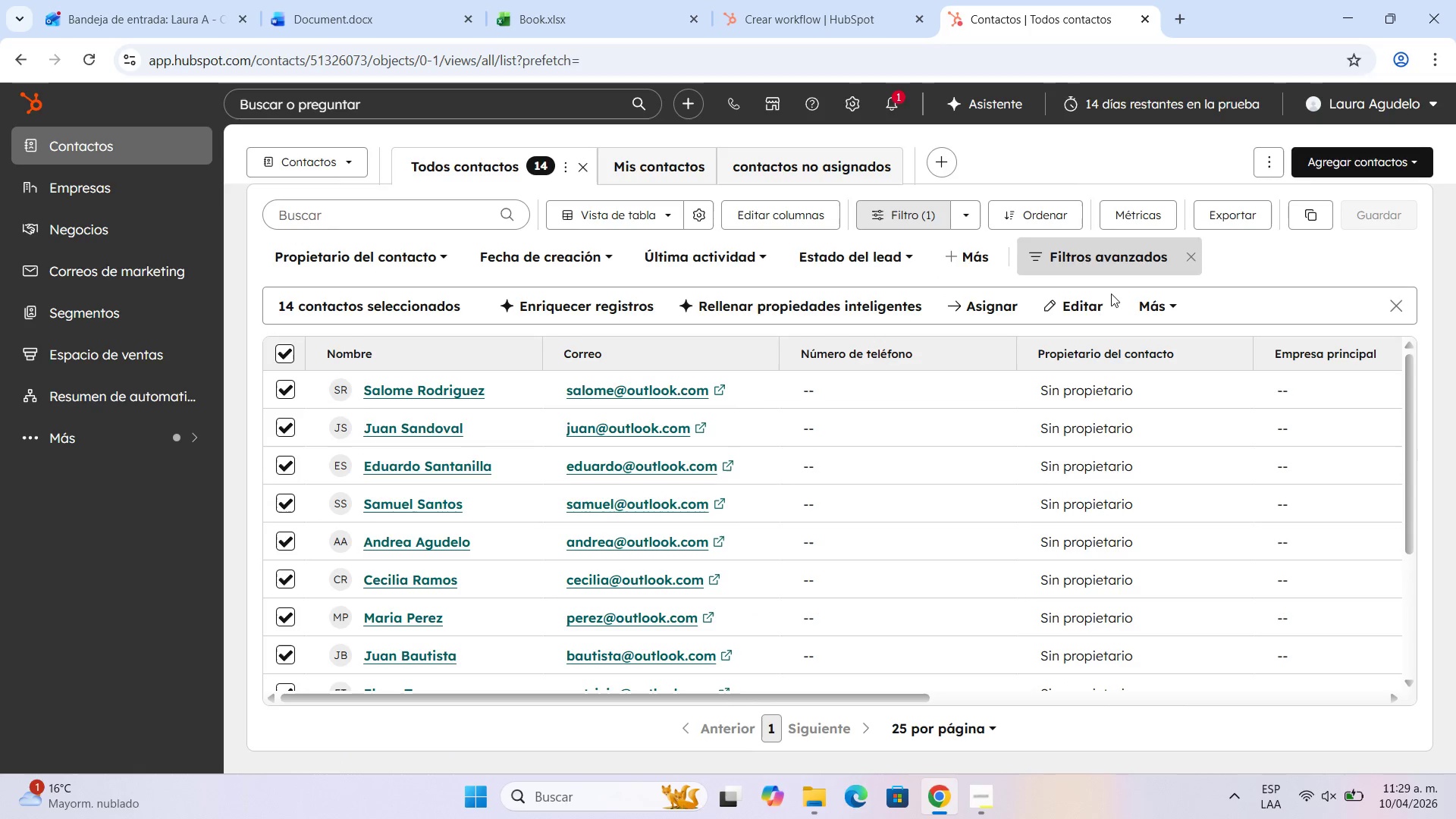 
left_click([1175, 304])
 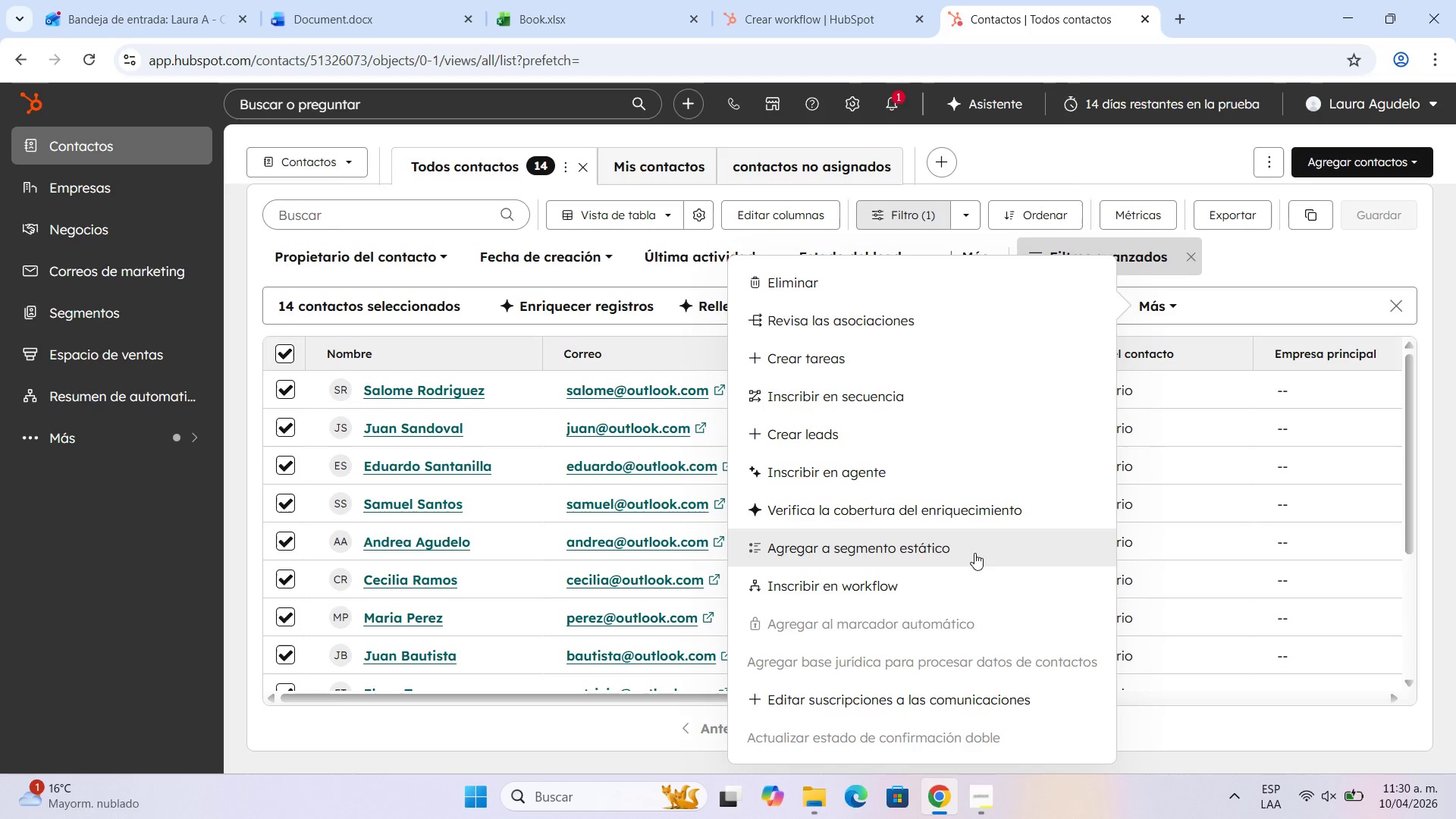 
wait(54.44)
 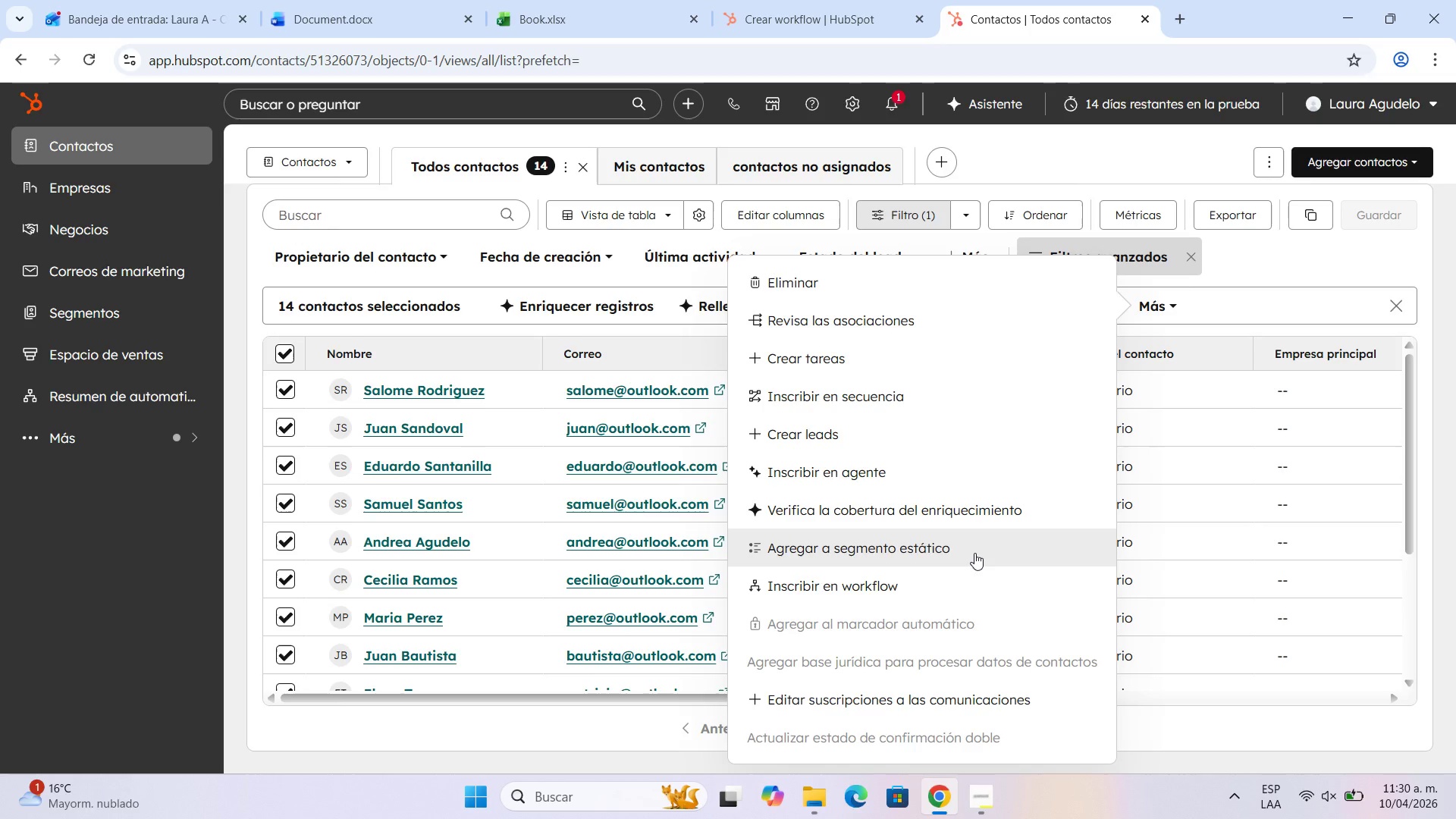 
left_click([1252, 253])
 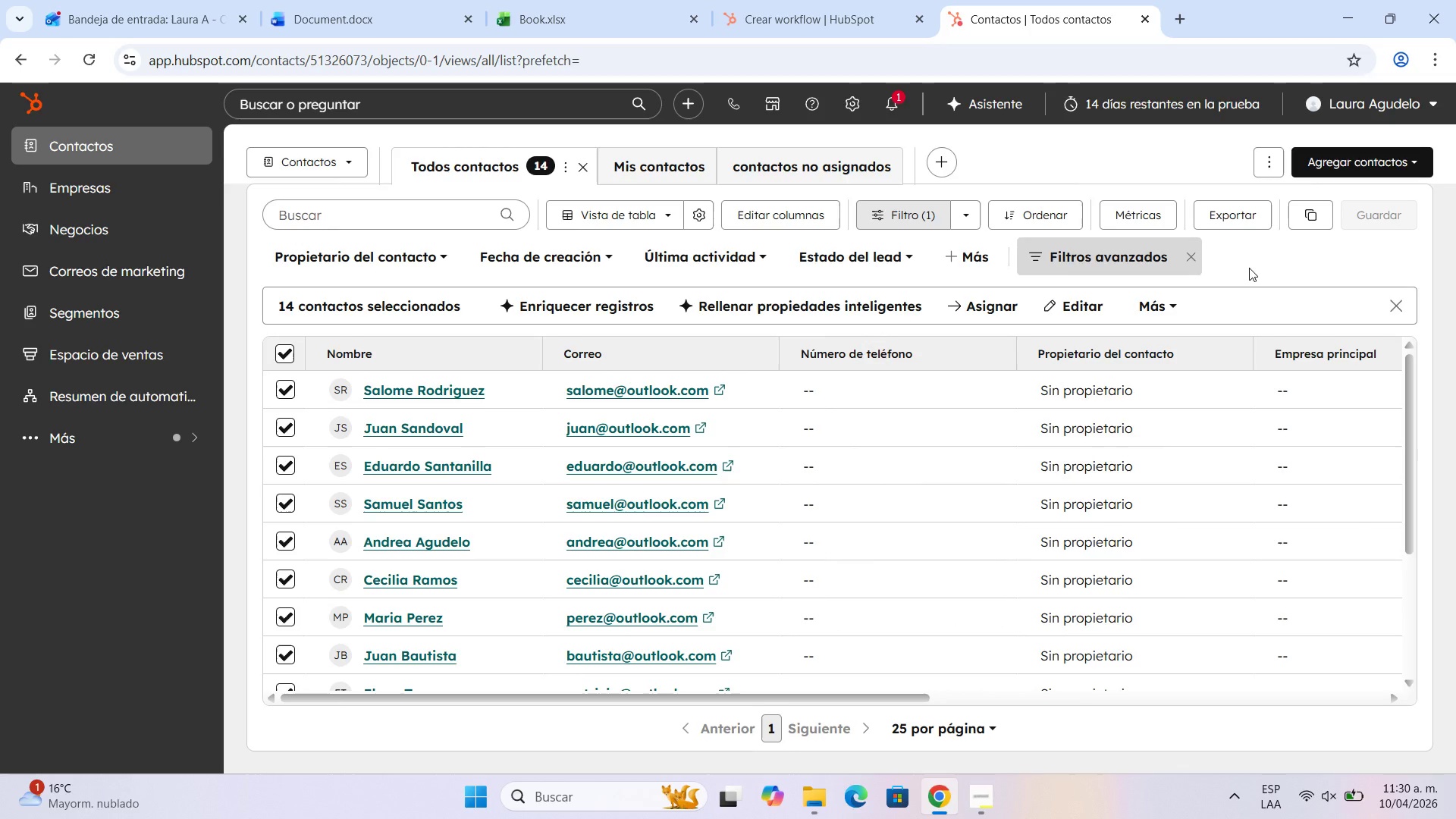 
wait(16.23)
 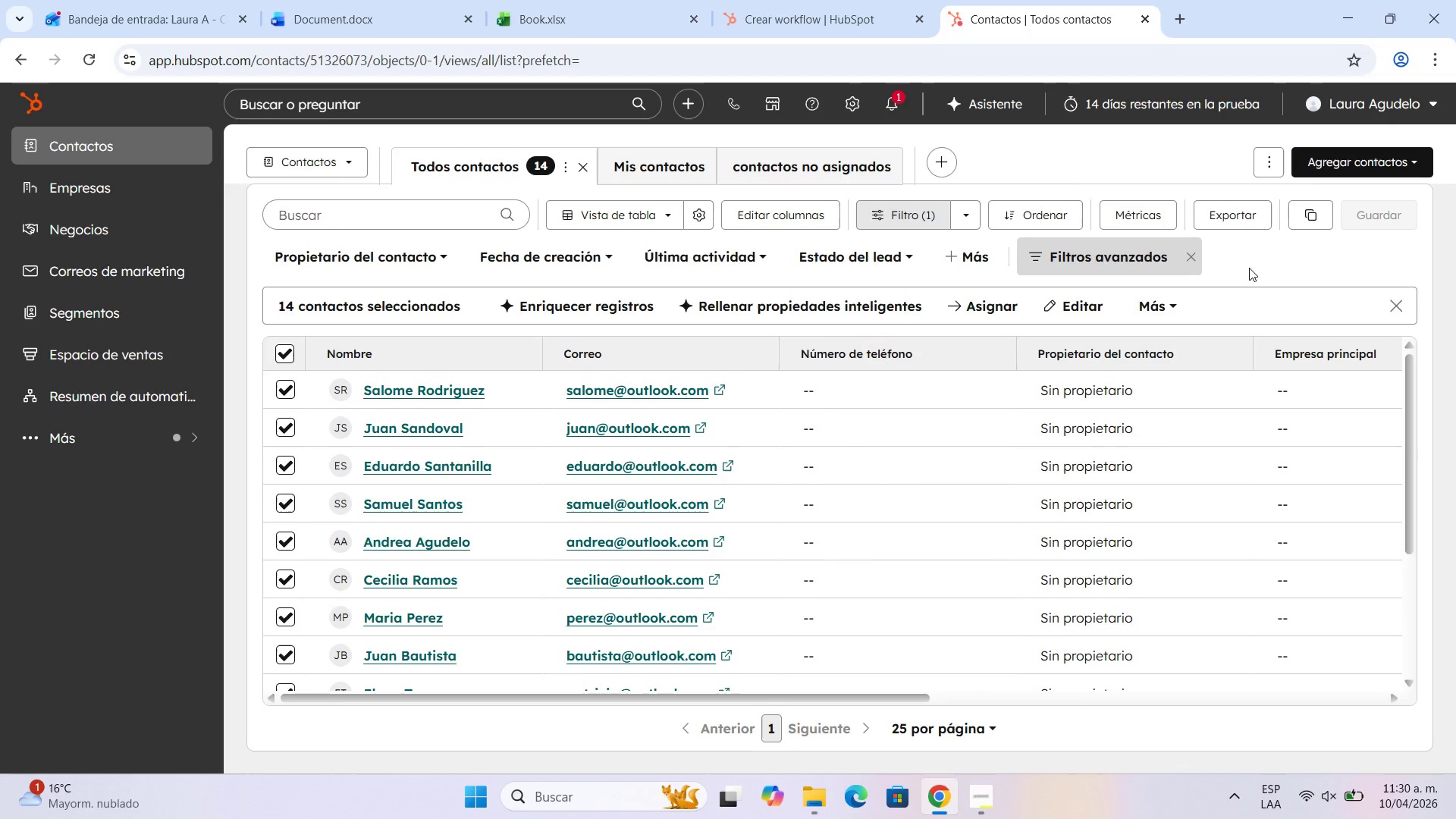 
left_click([265, 356])
 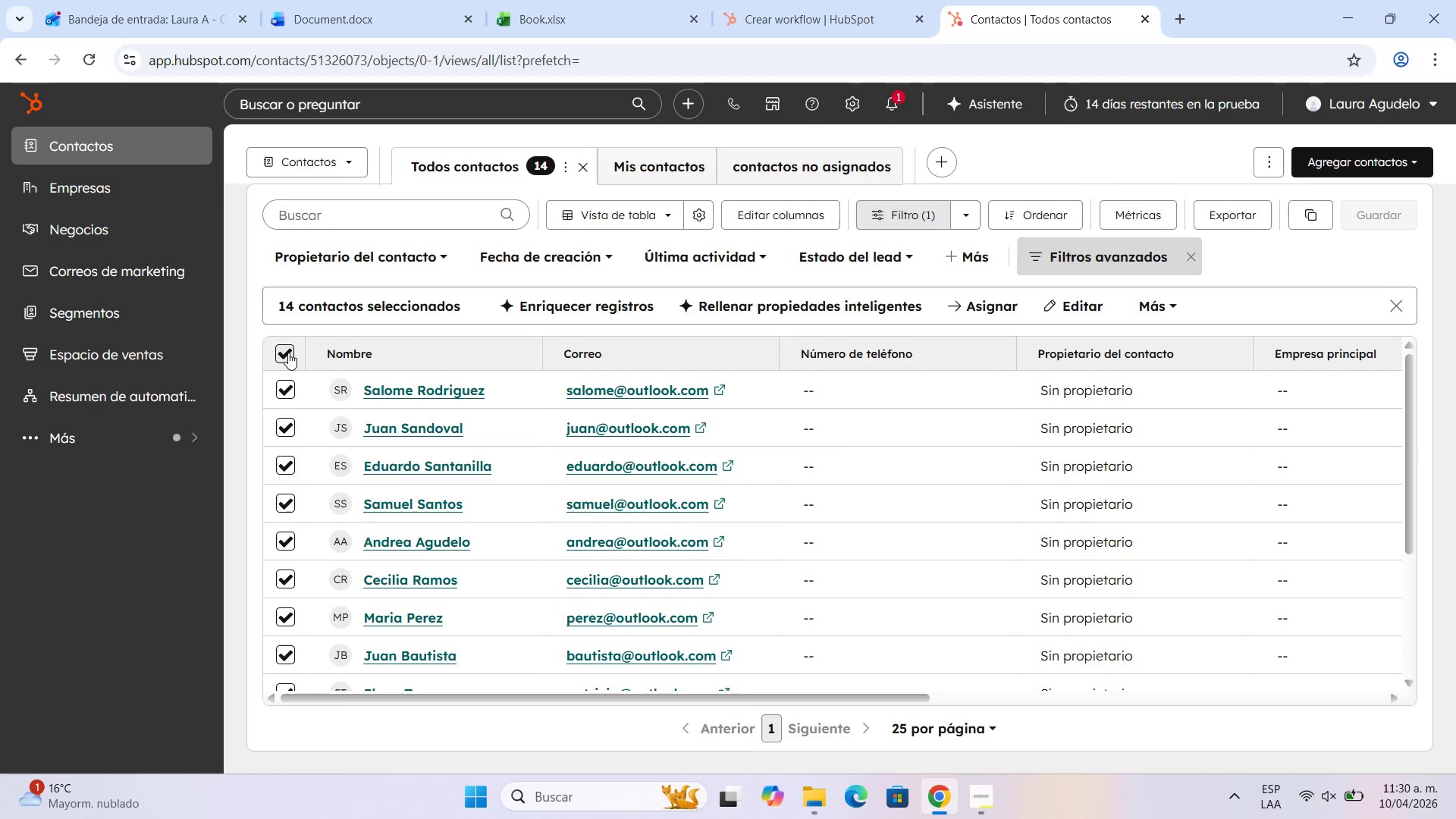 
left_click([288, 353])
 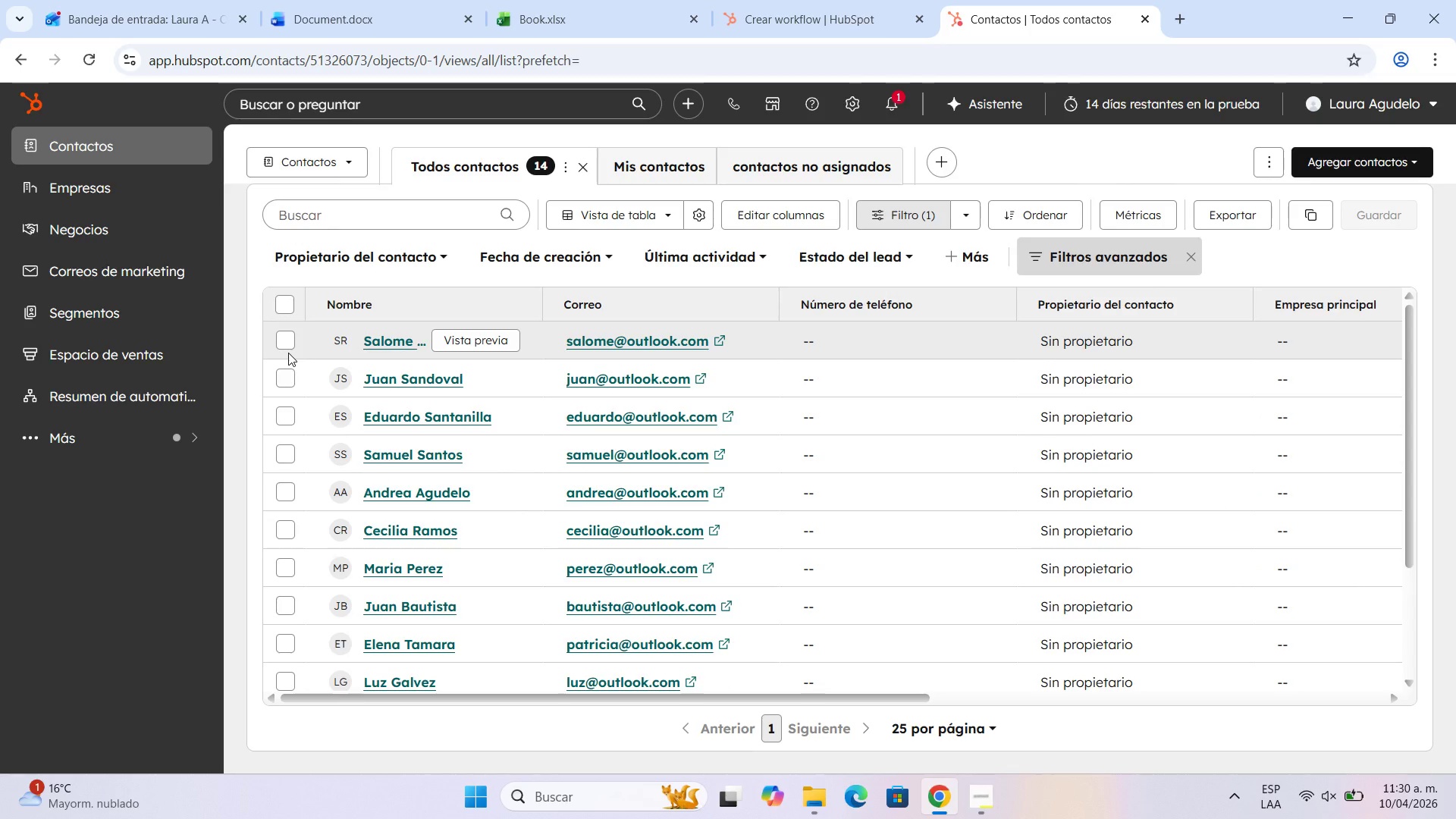 
left_click([288, 353])
 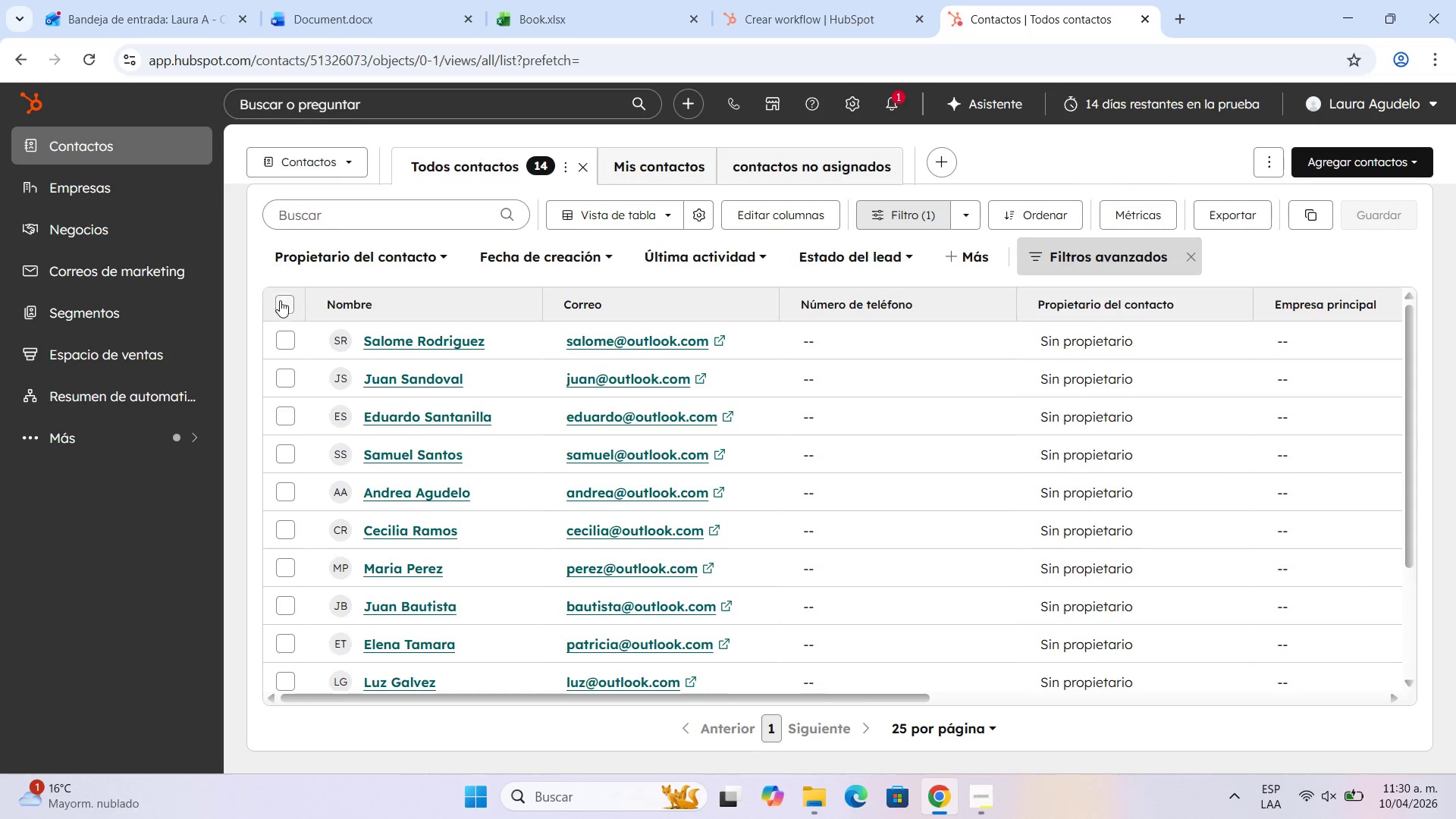 
left_click([283, 306])
 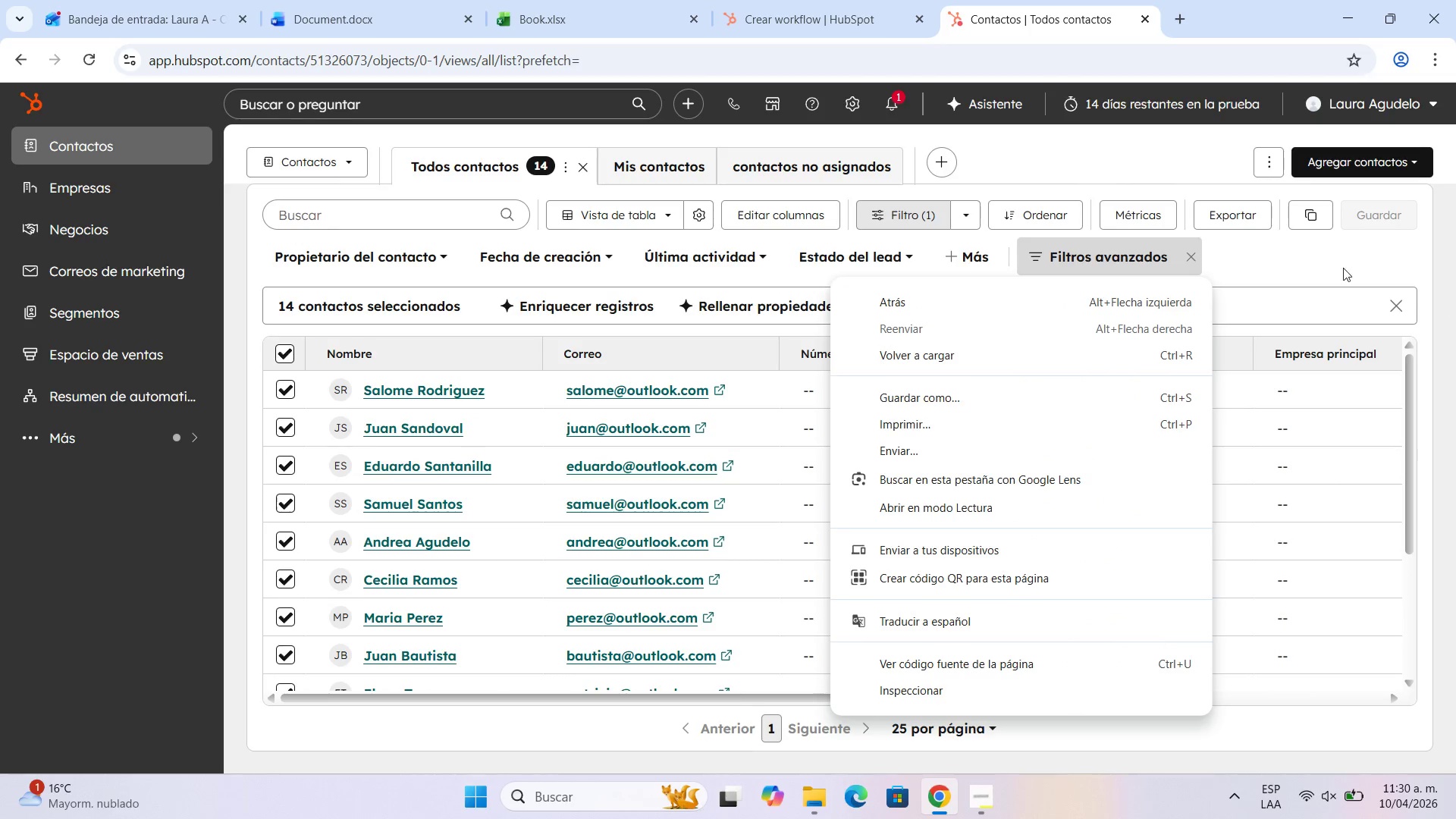 
left_click([1315, 254])
 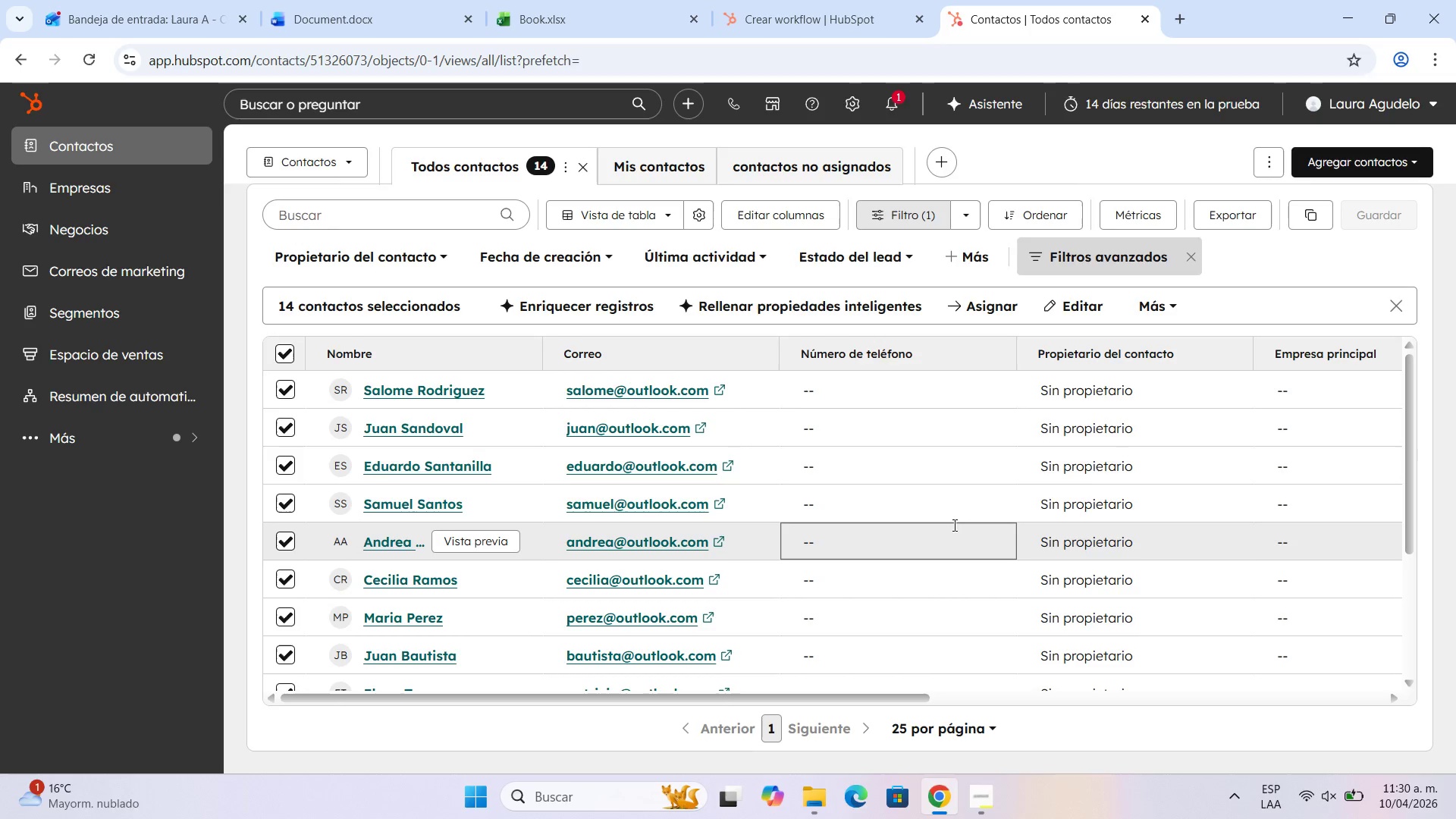 
wait(9.56)
 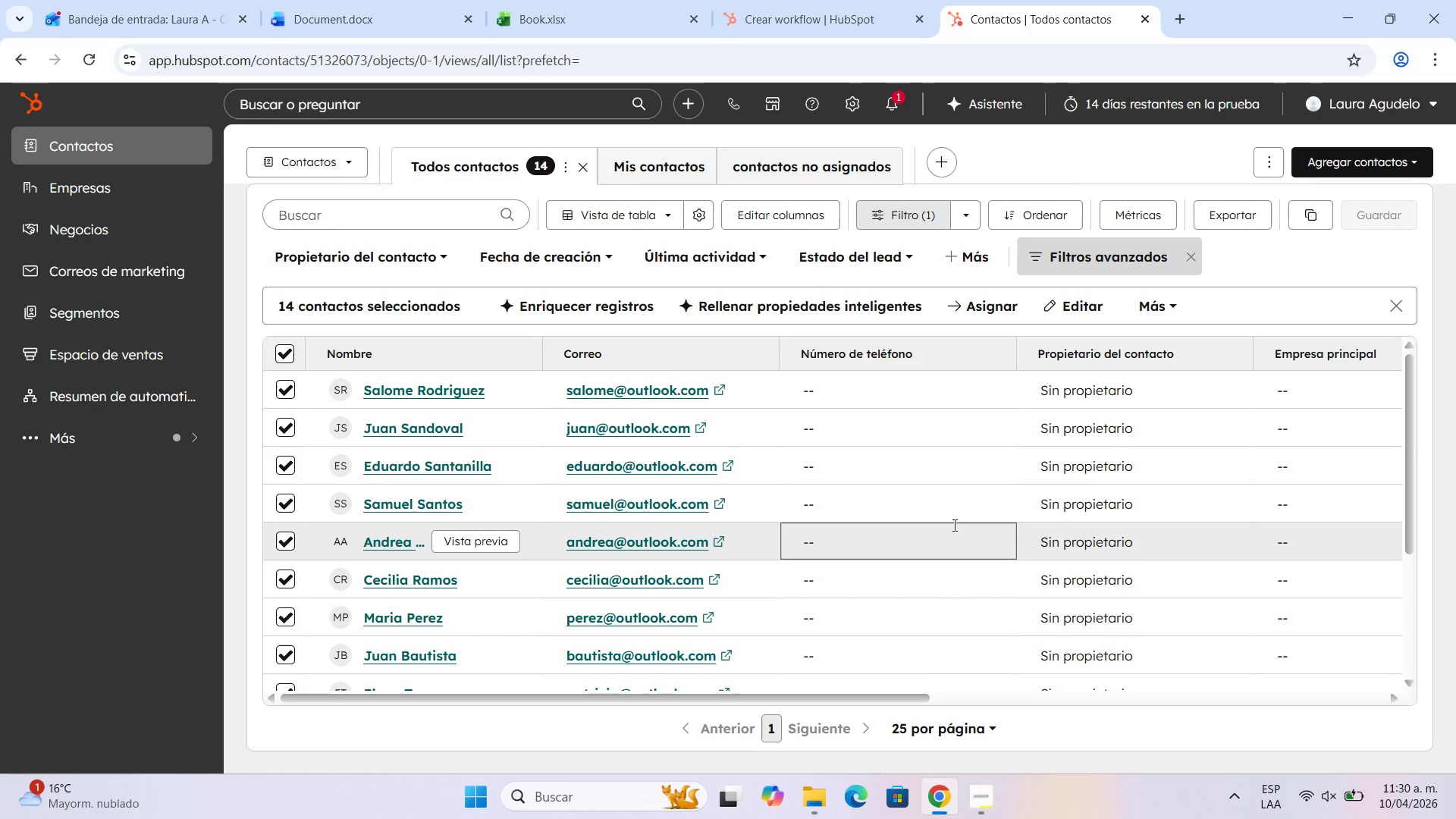 
left_click([1170, 303])
 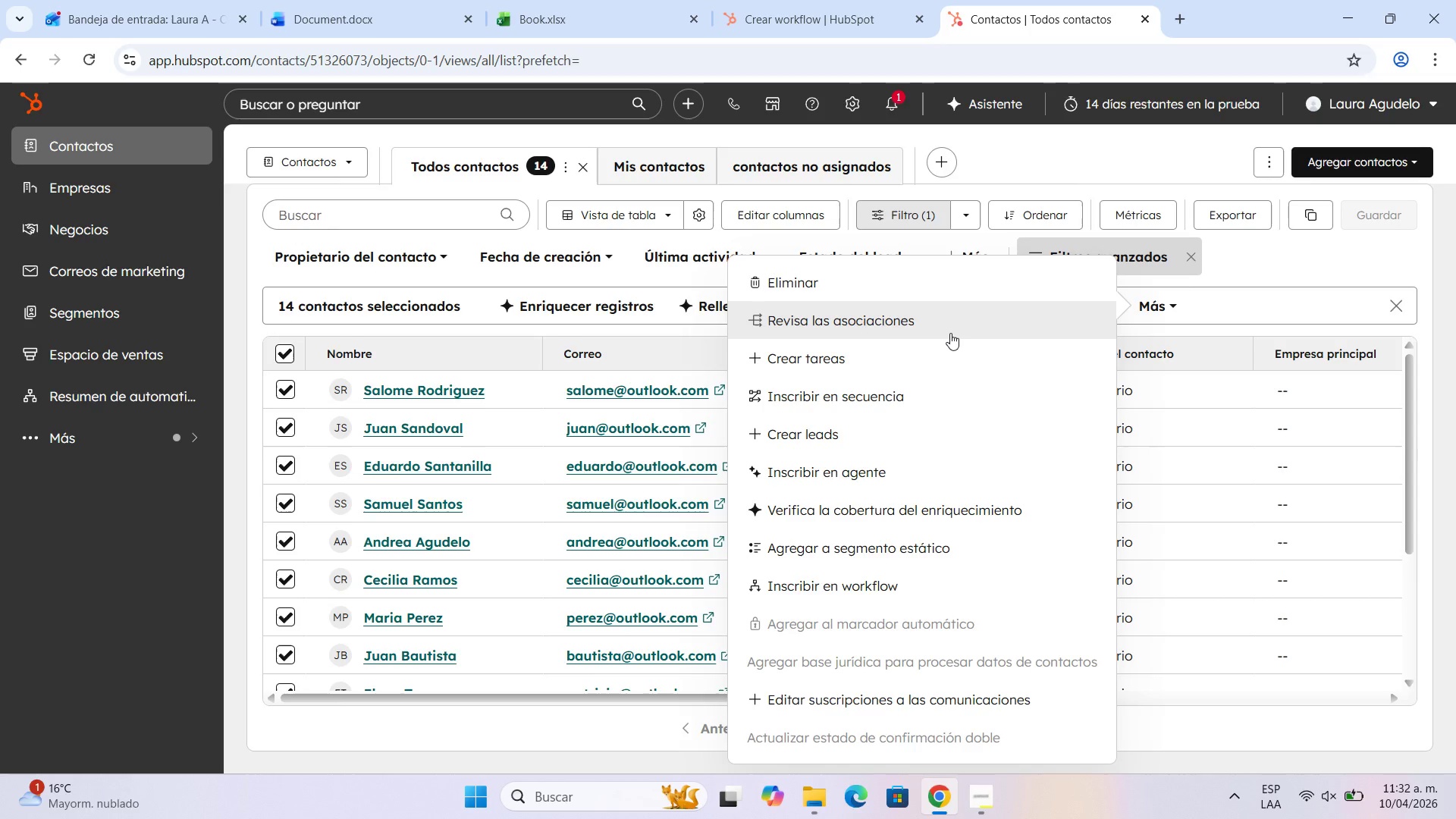 
wait(71.36)
 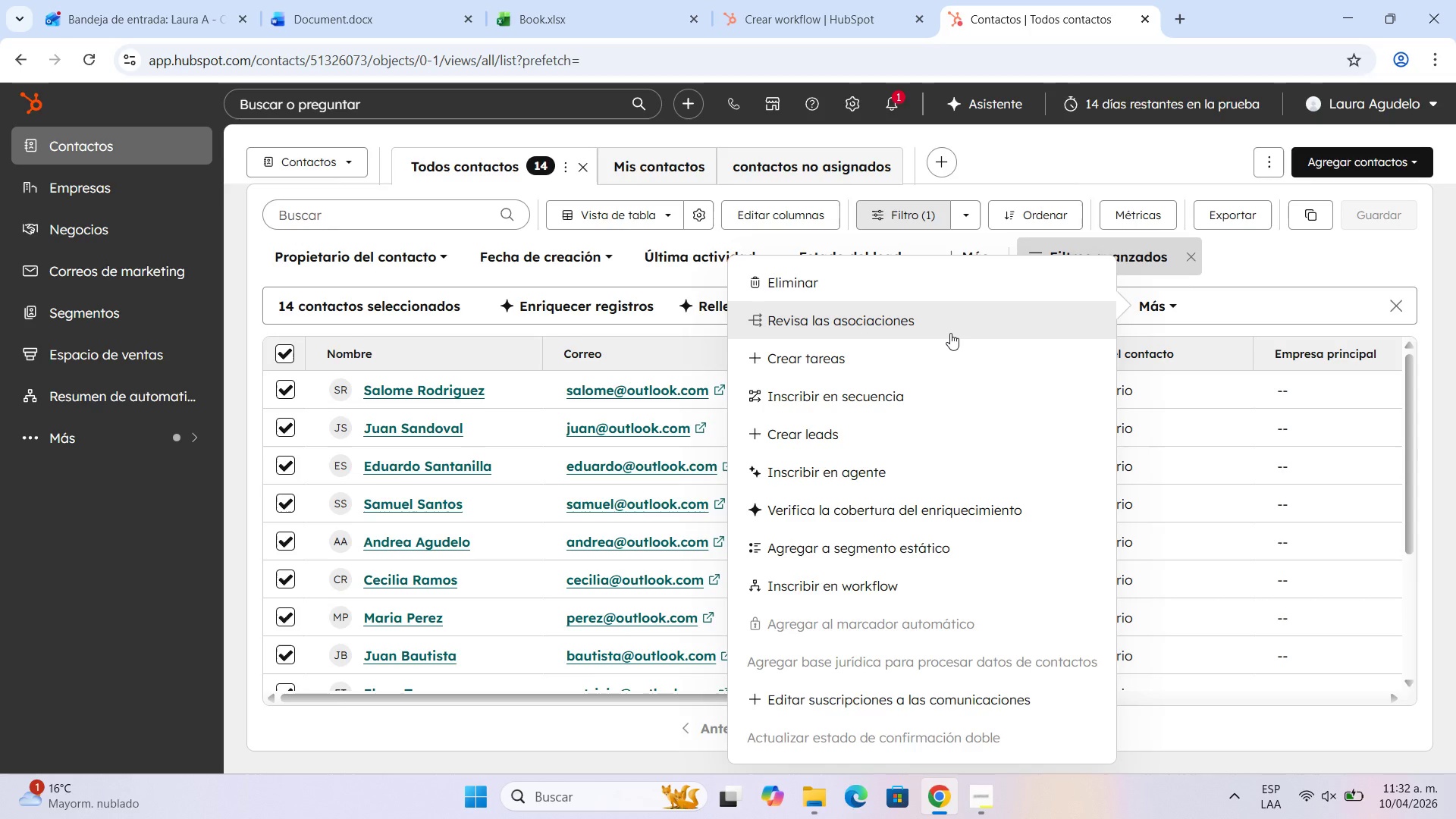 
scroll: coordinate [883, 523], scroll_direction: down, amount: 6.0
 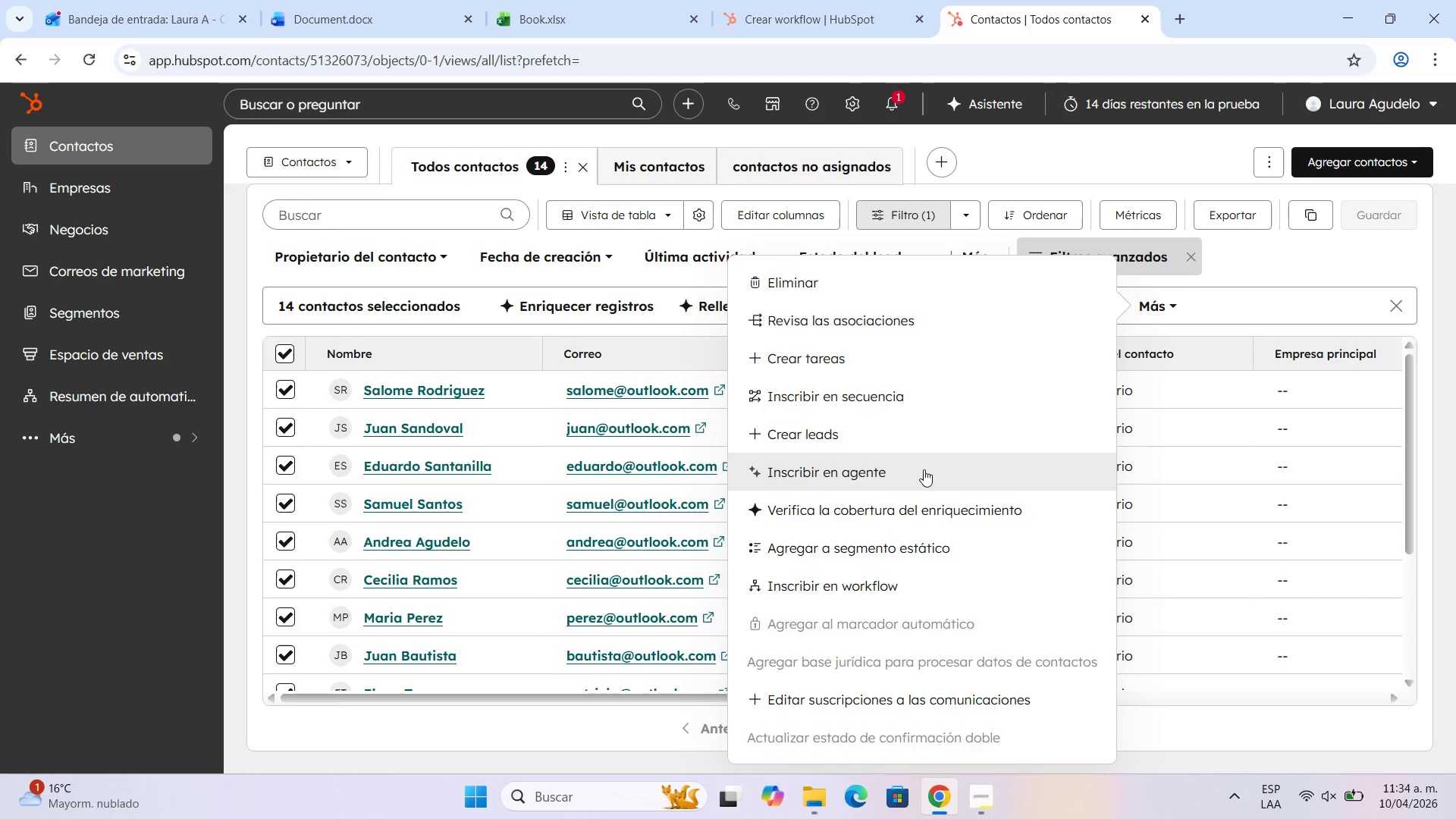 
wait(110.22)
 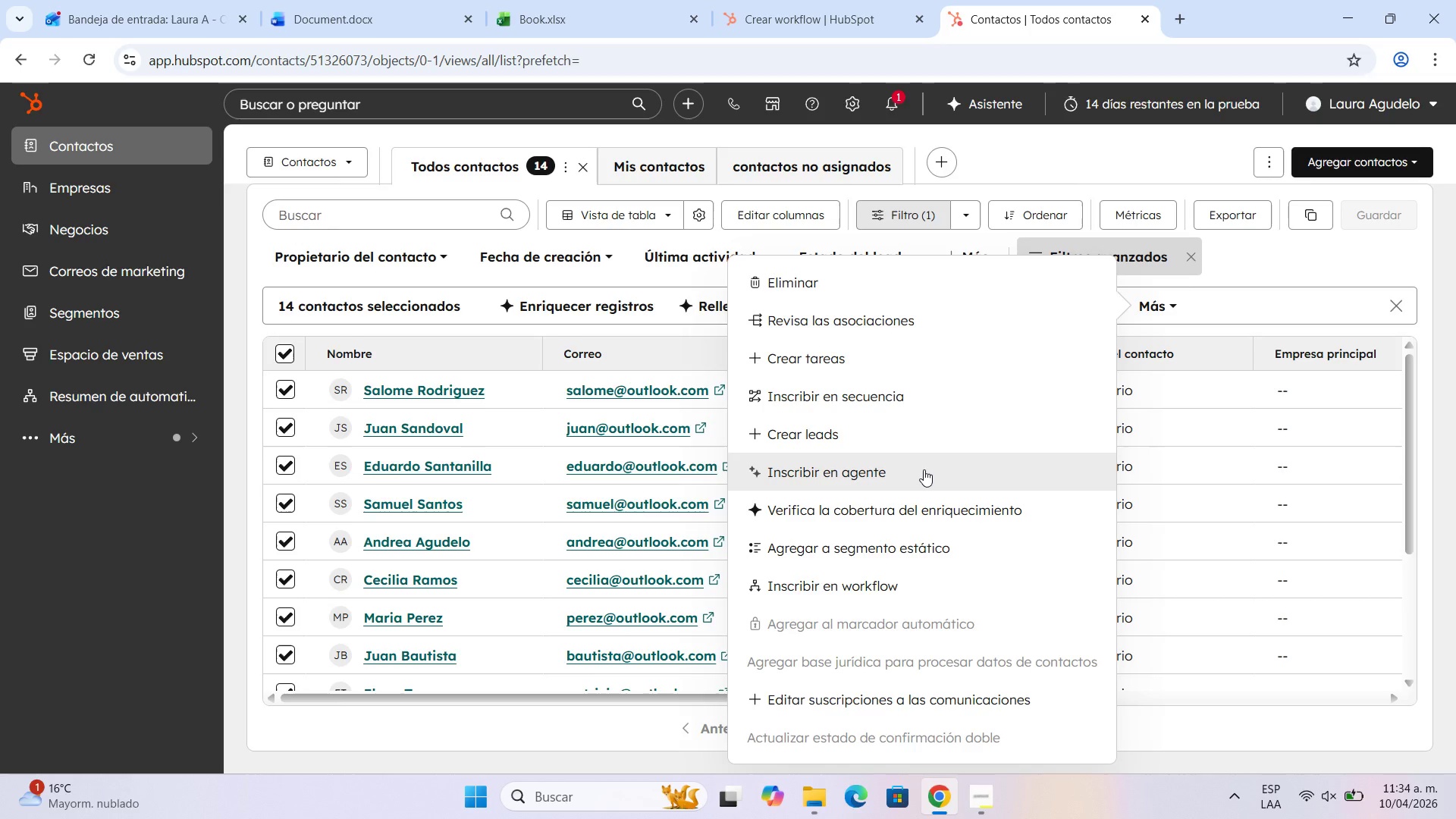 
left_click([1313, 261])
 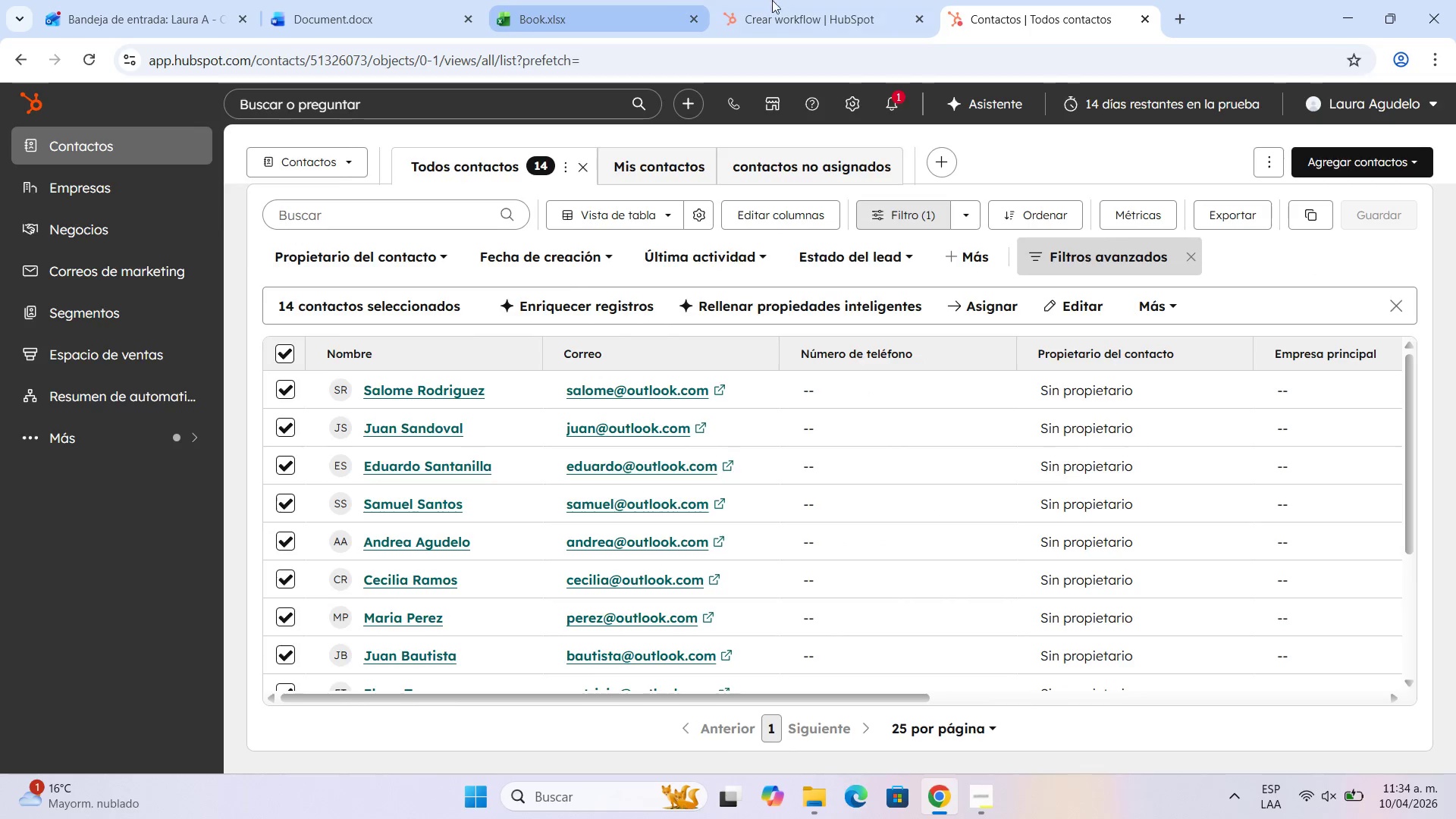 
left_click([788, 0])
 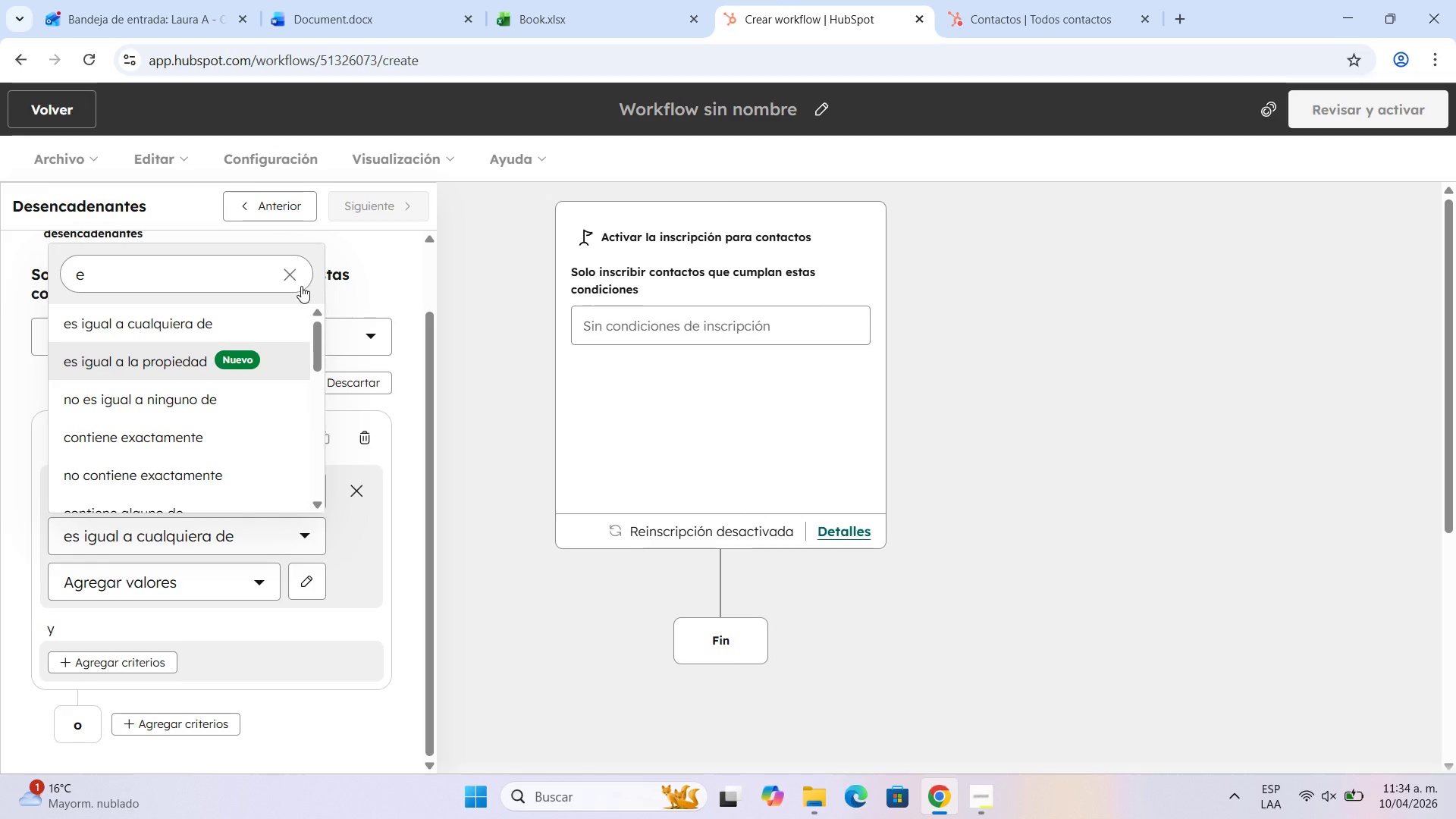 
left_click([289, 265])
 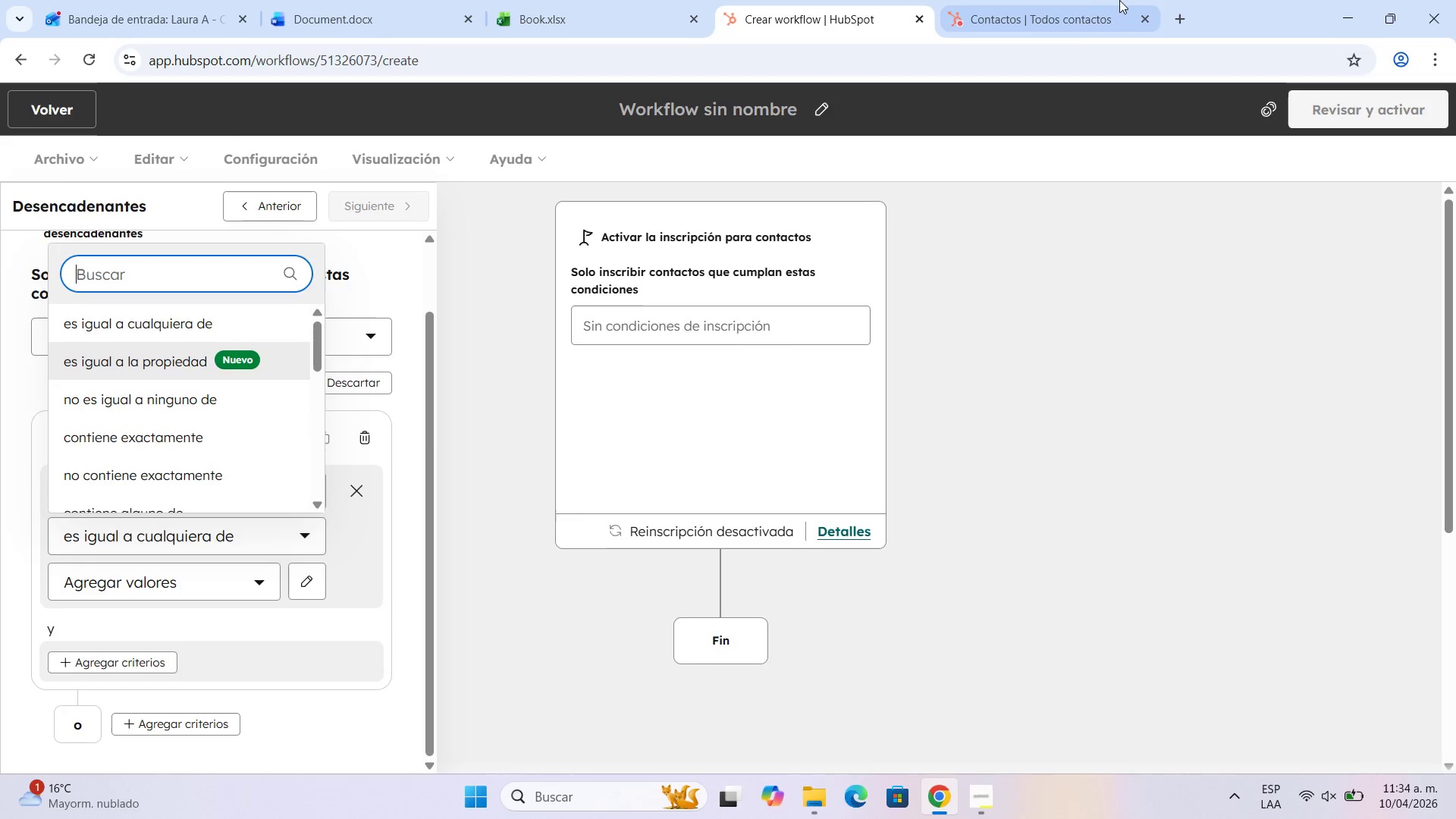 
left_click([1070, 0])
 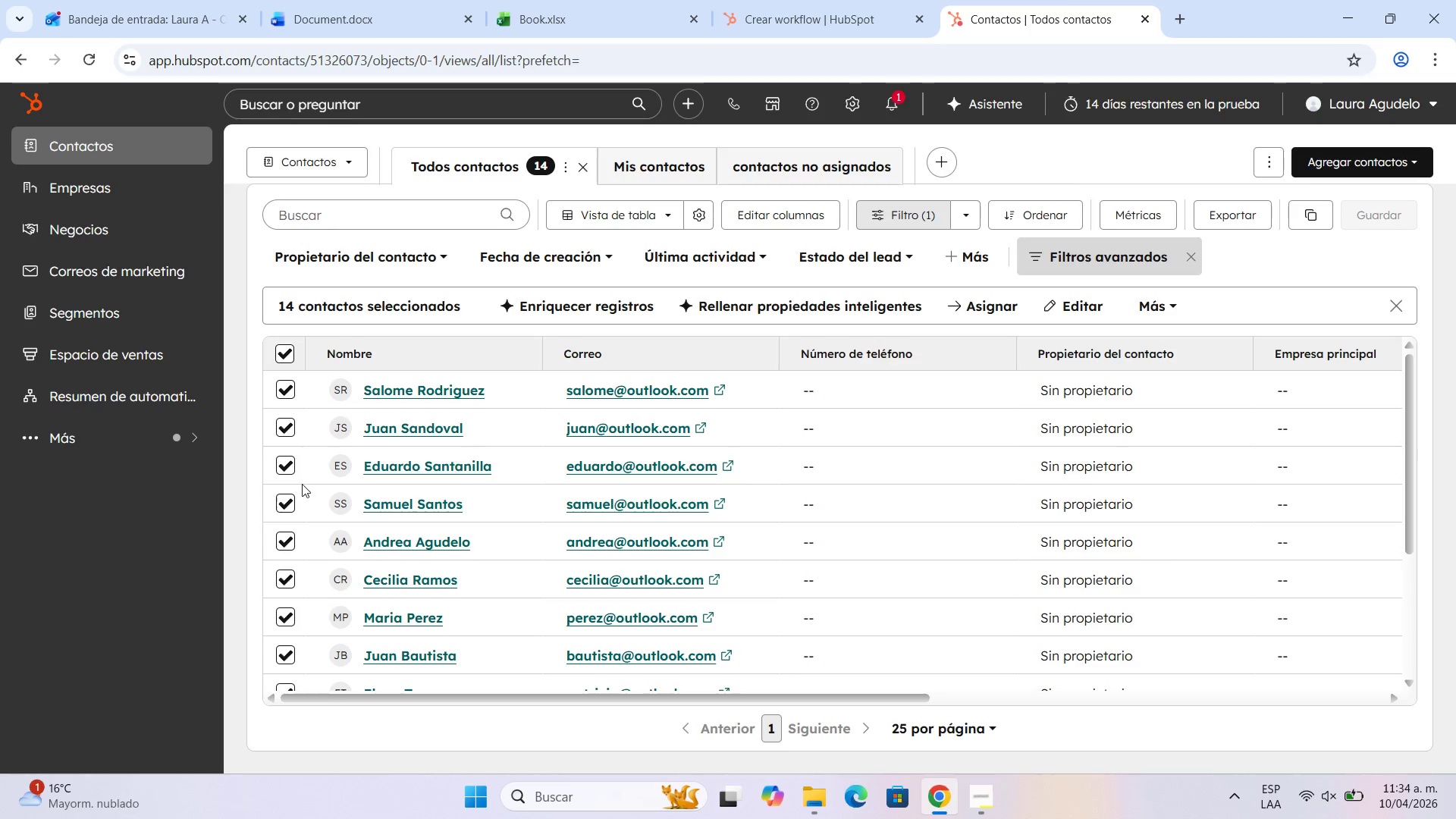 
scroll: coordinate [512, 384], scroll_direction: down, amount: 4.0
 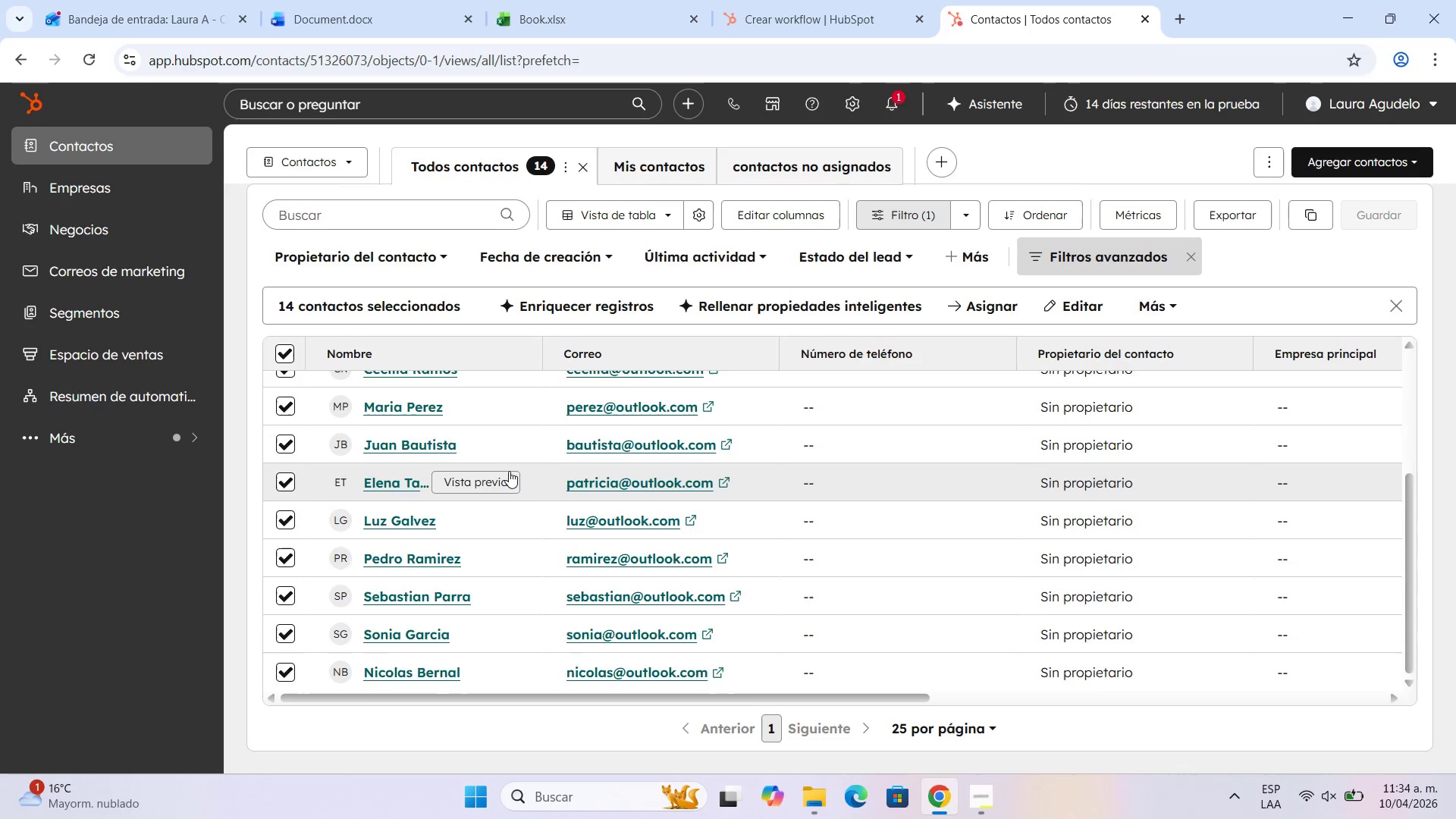 
scroll: coordinate [509, 471], scroll_direction: up, amount: 4.0
 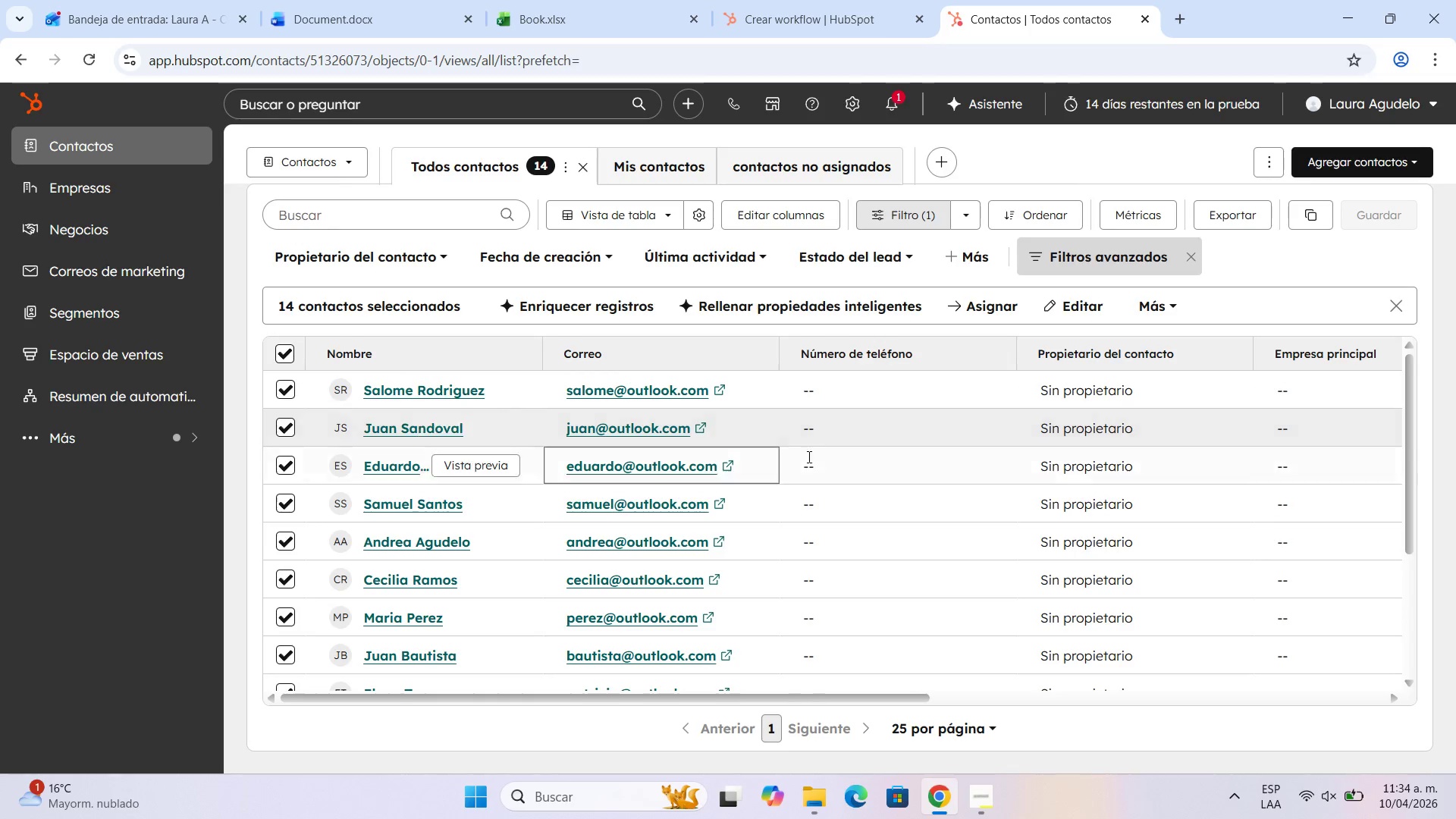 
wait(9.0)
 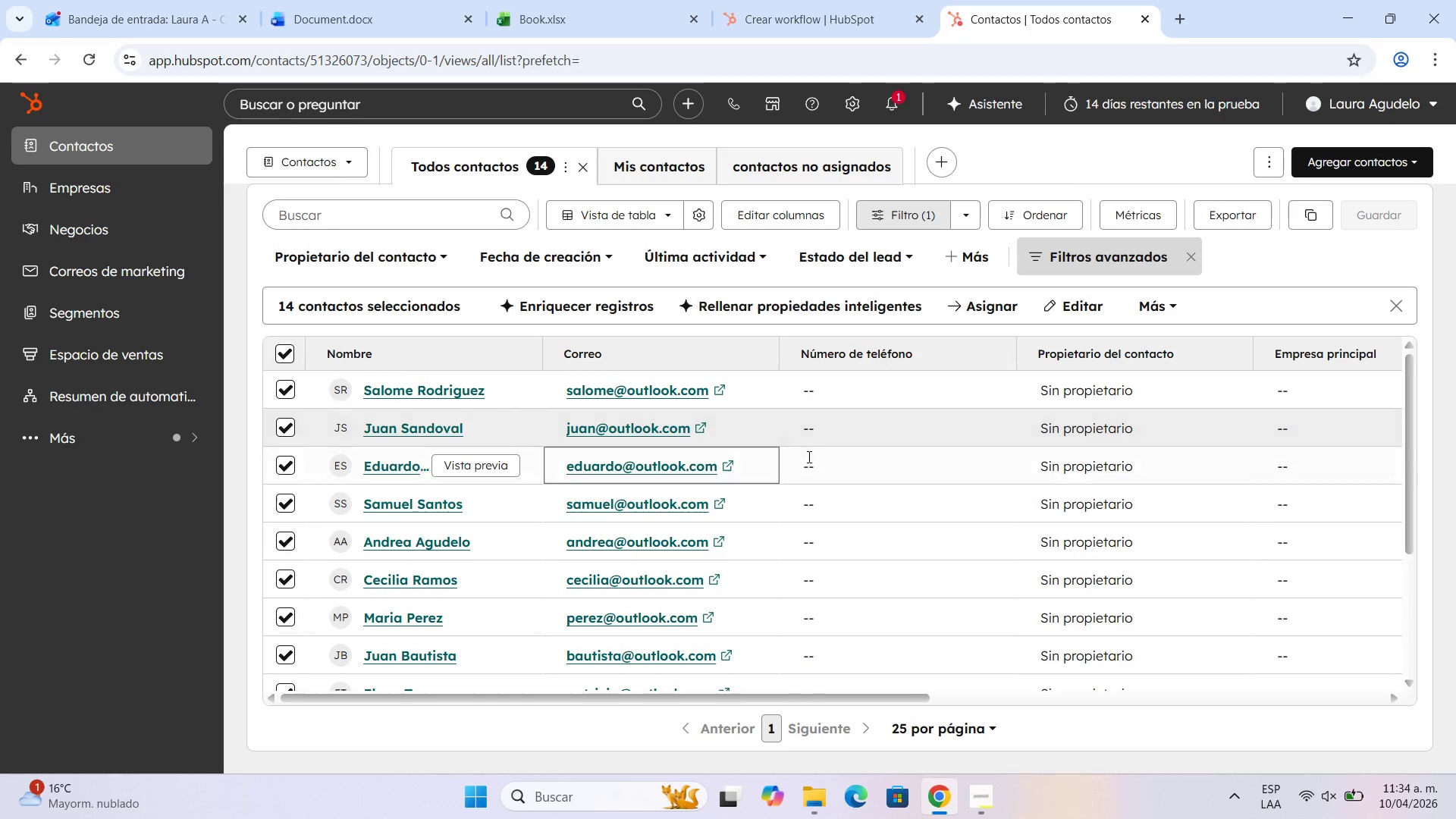 
left_click([1163, 309])
 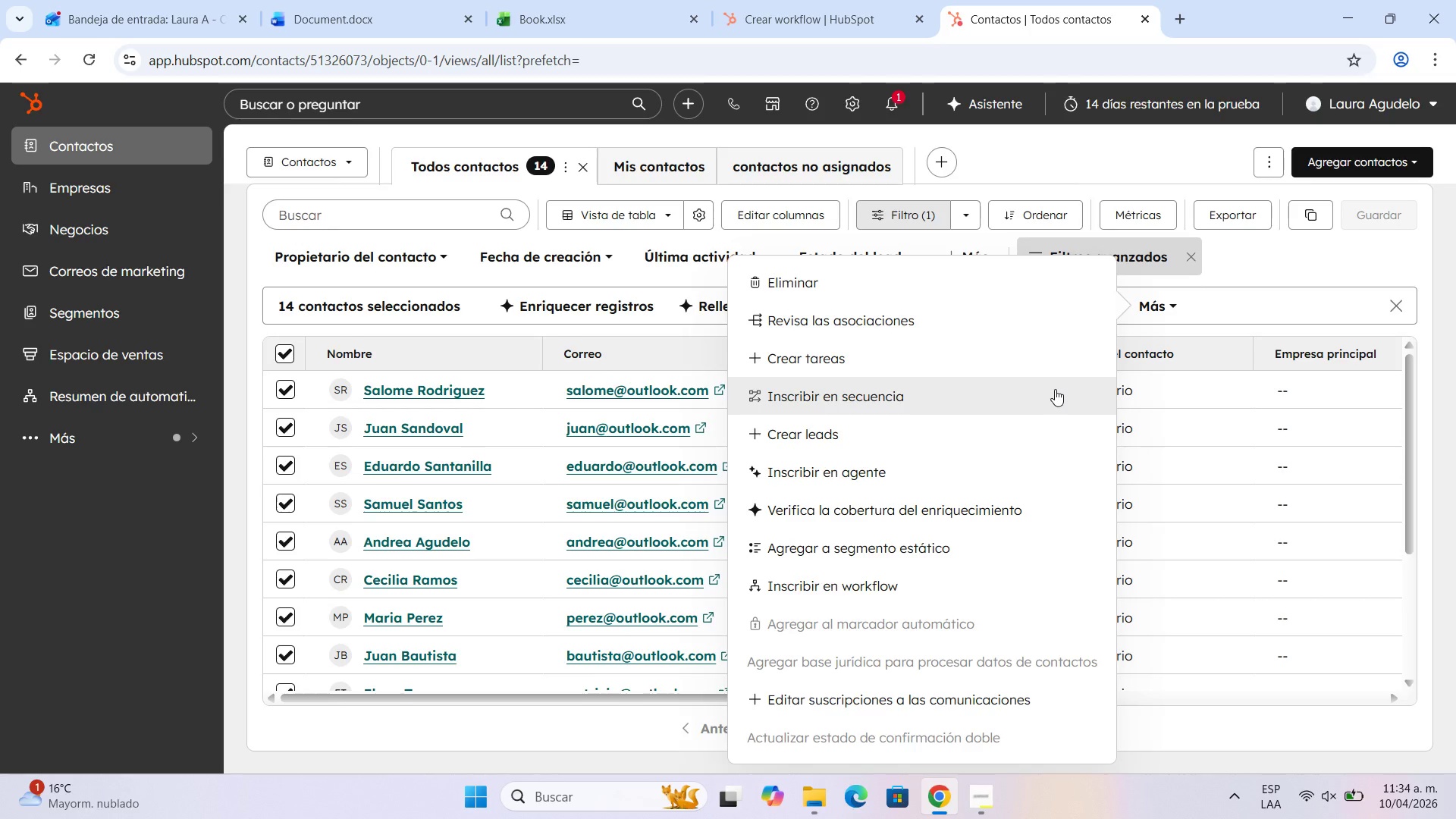 
wait(14.66)
 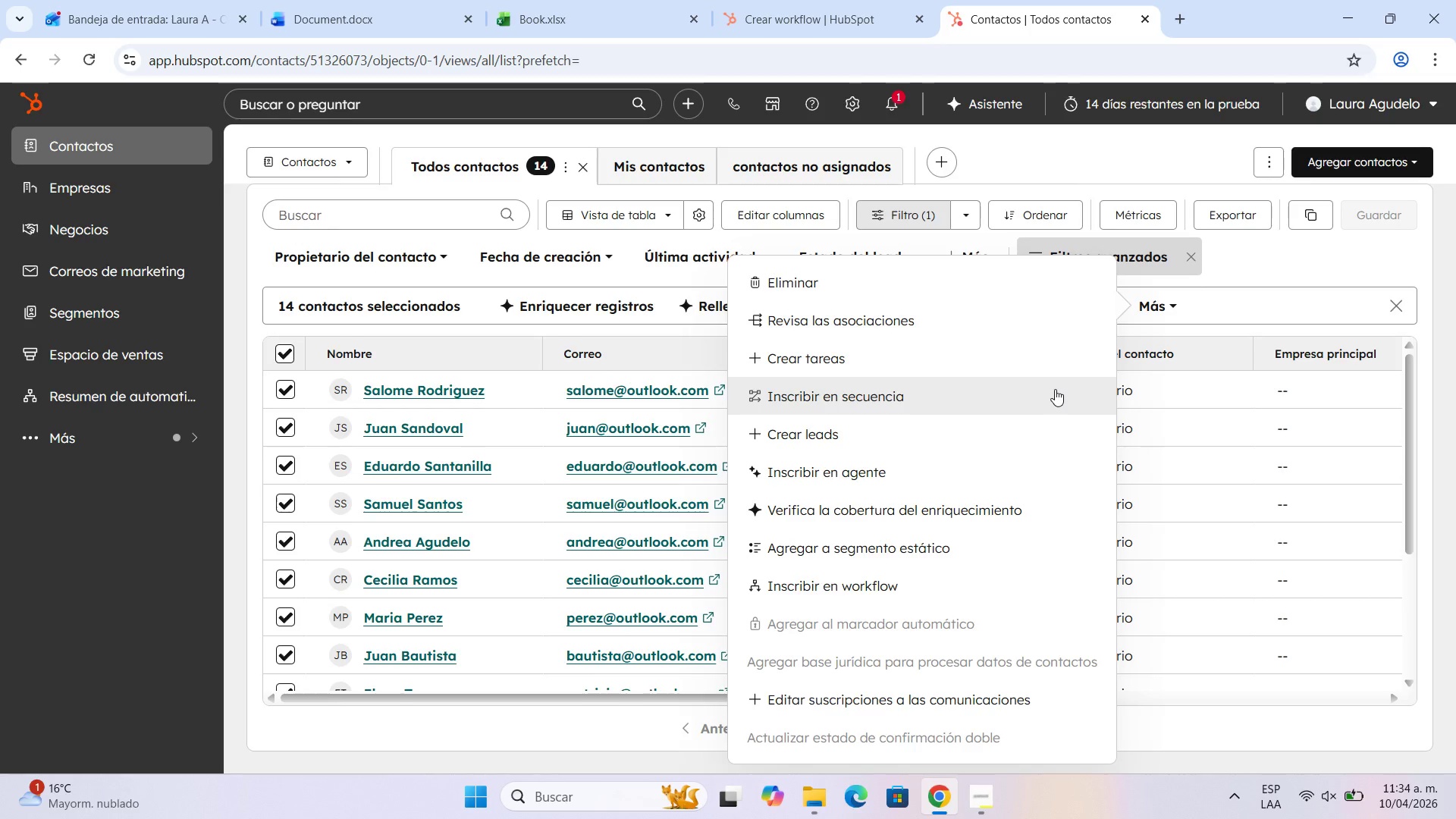 
left_click([886, 0])
 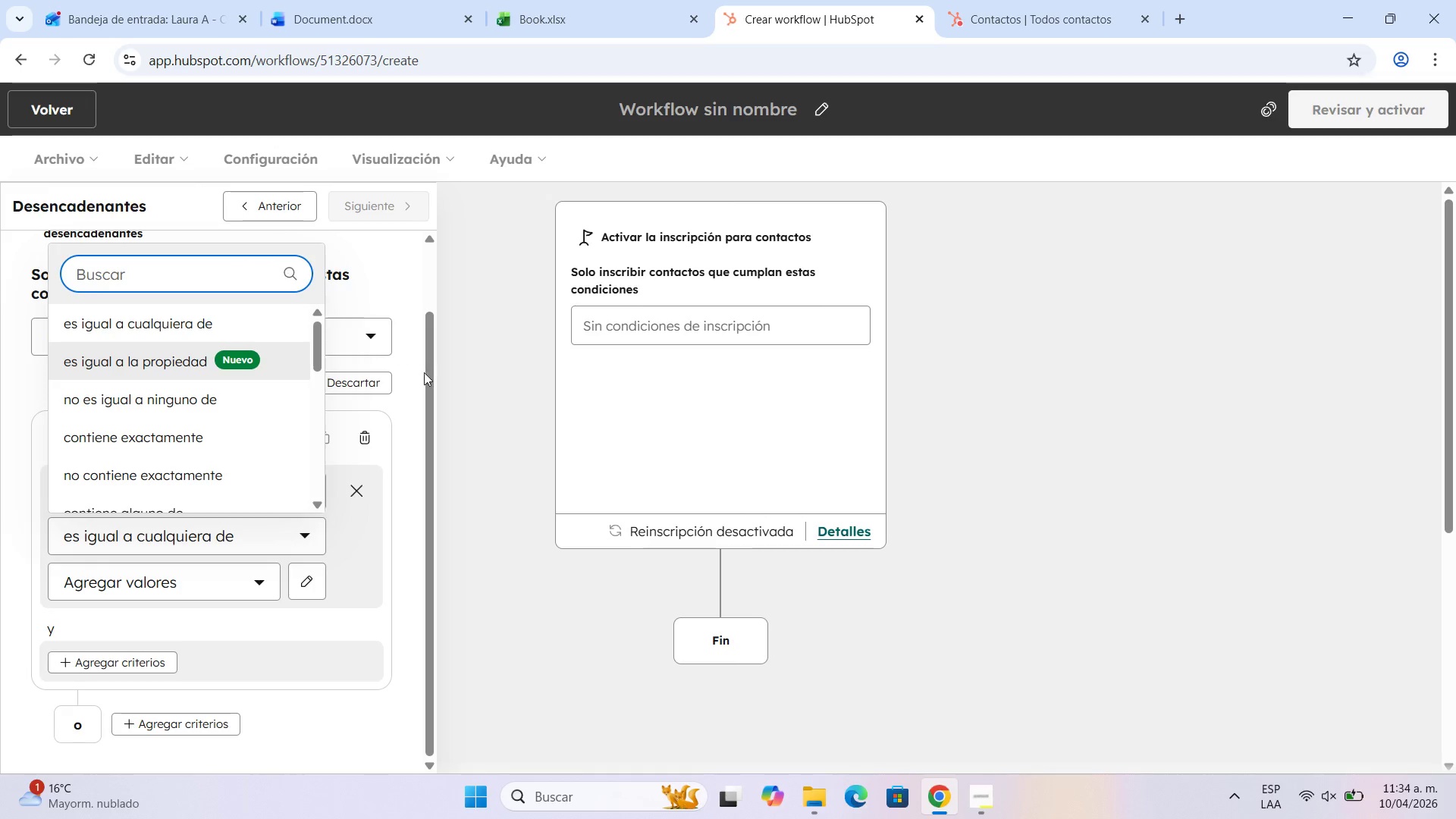 
left_click([465, 322])
 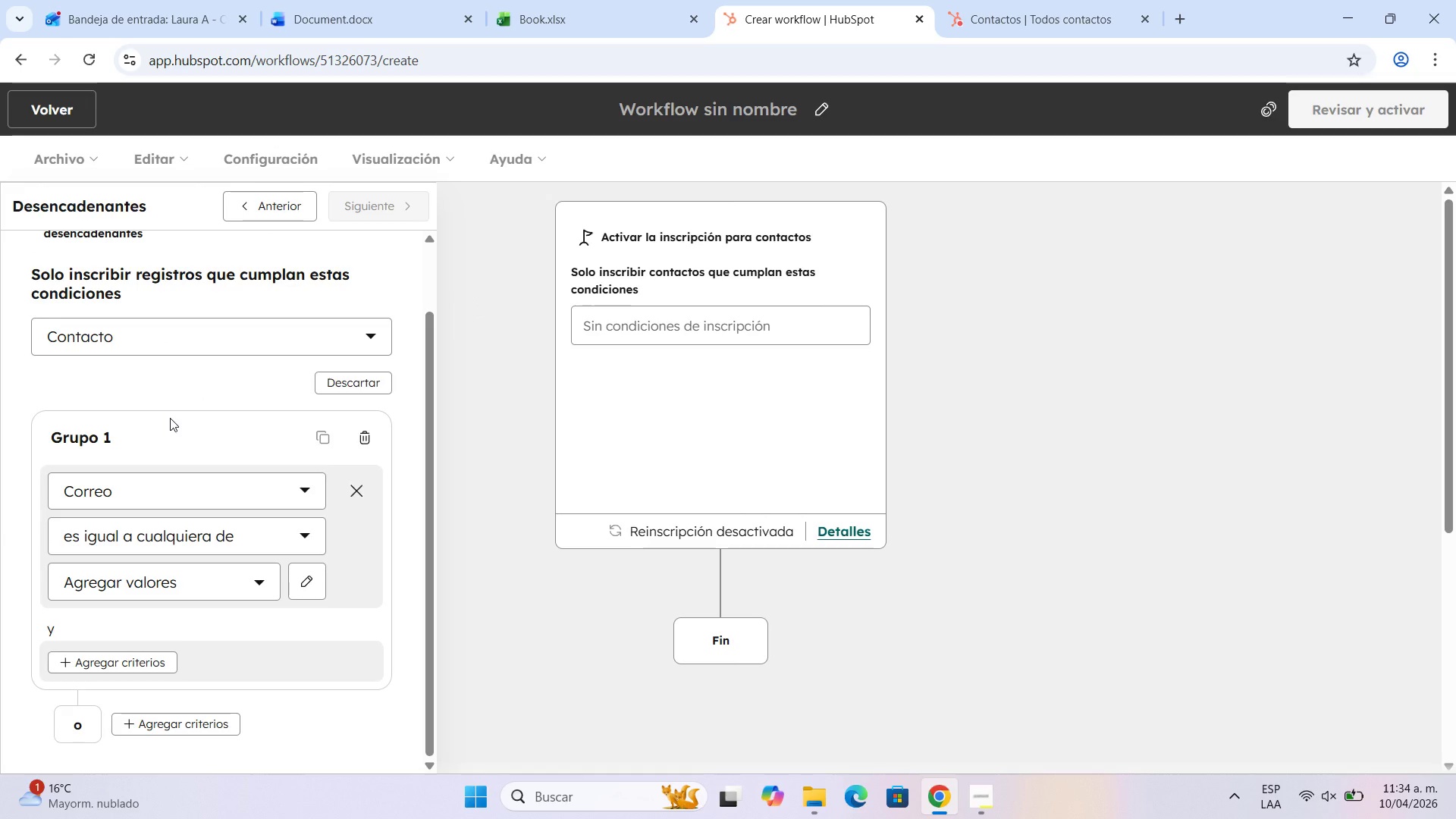 
wait(5.62)
 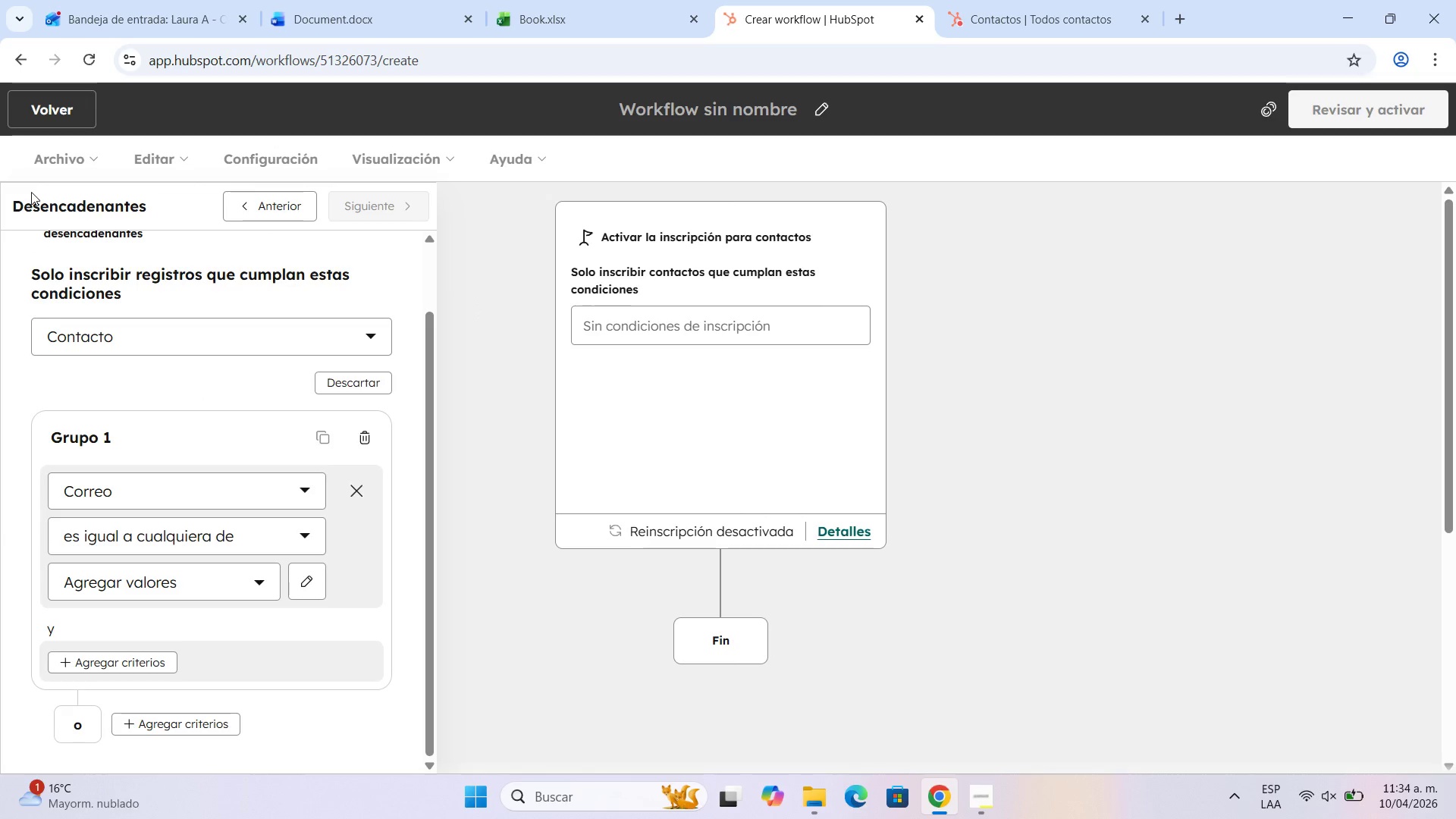 
left_click([188, 337])
 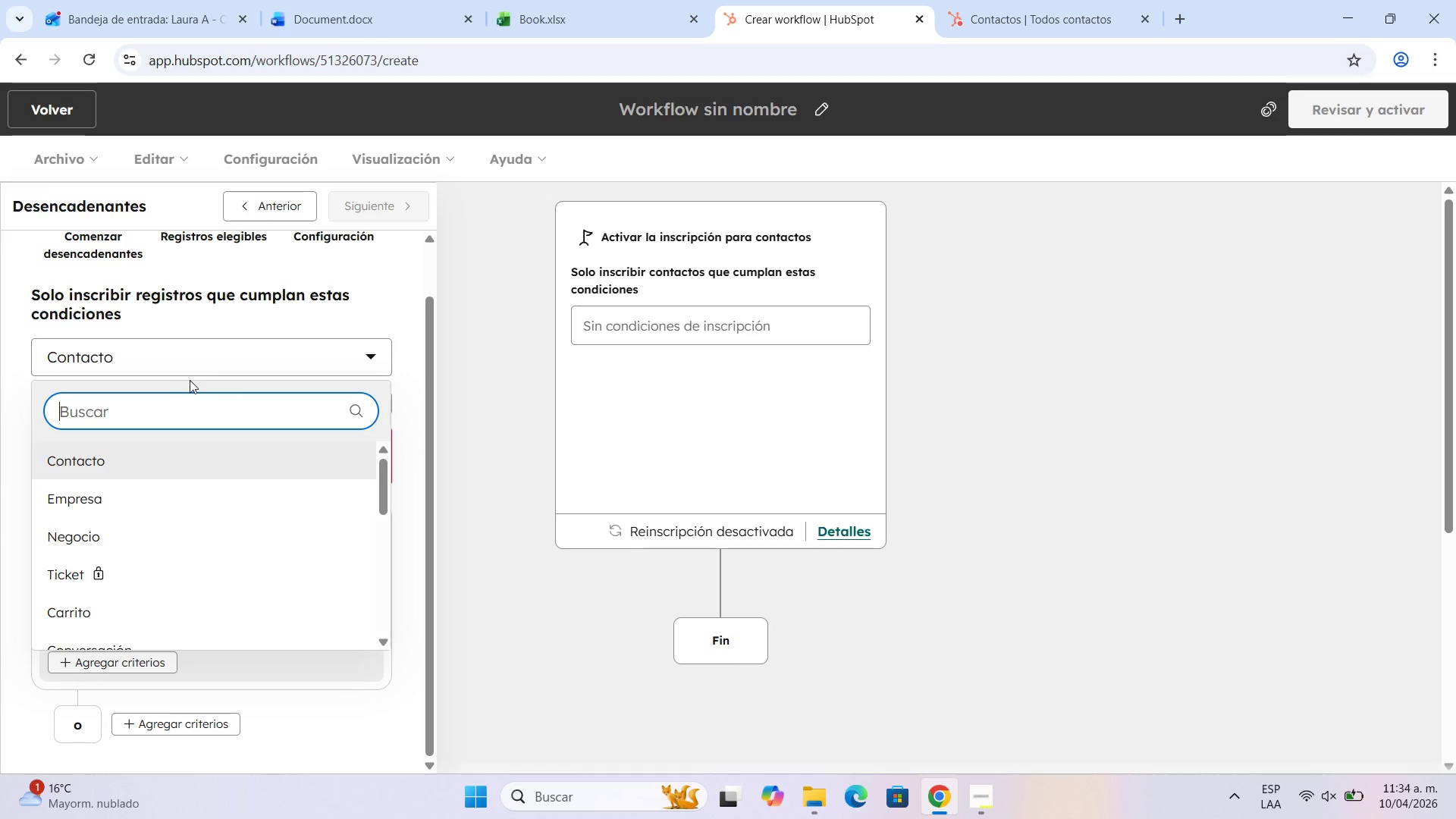 
left_click([213, 363])
 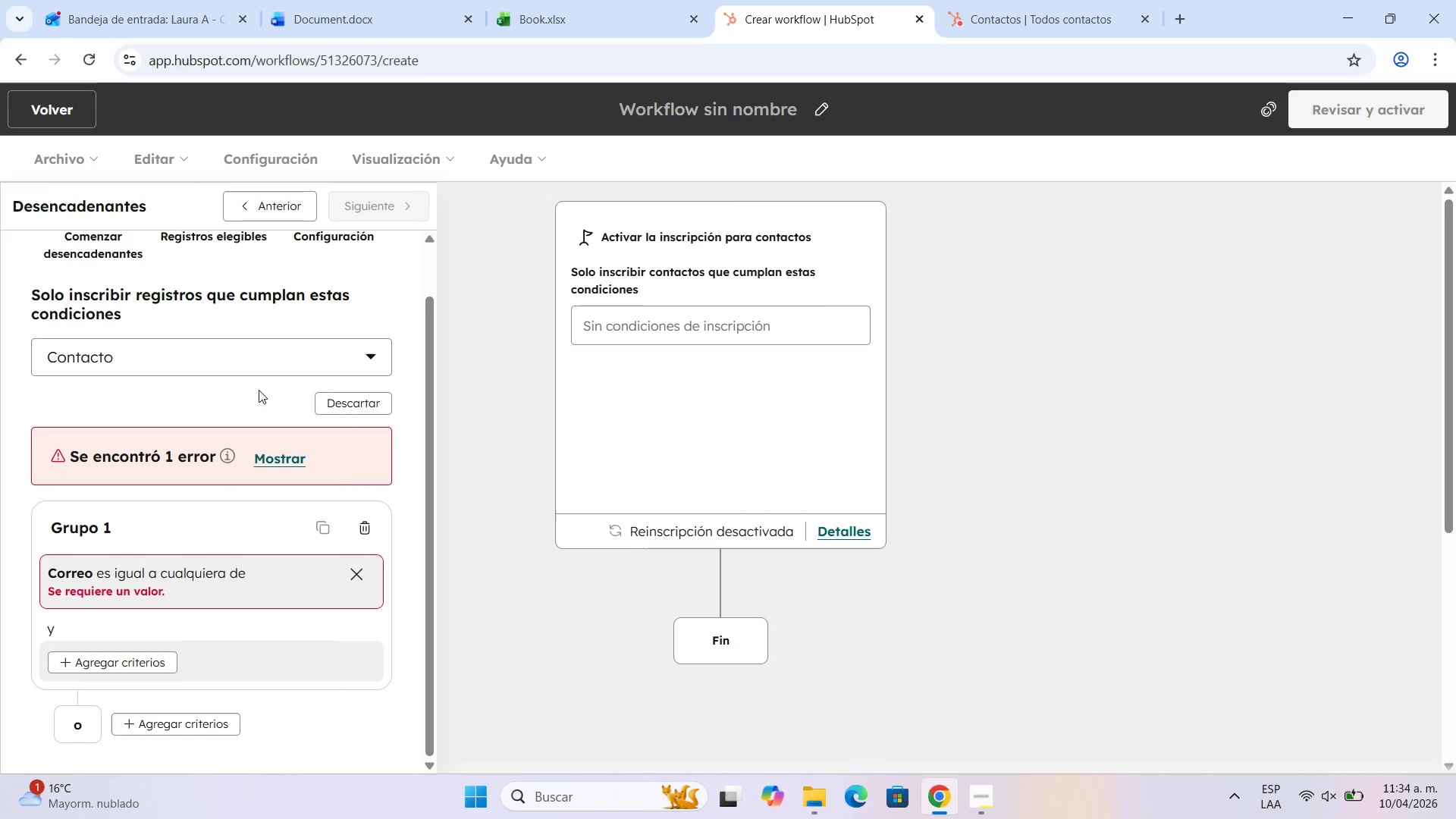 
mouse_move([59, 107])
 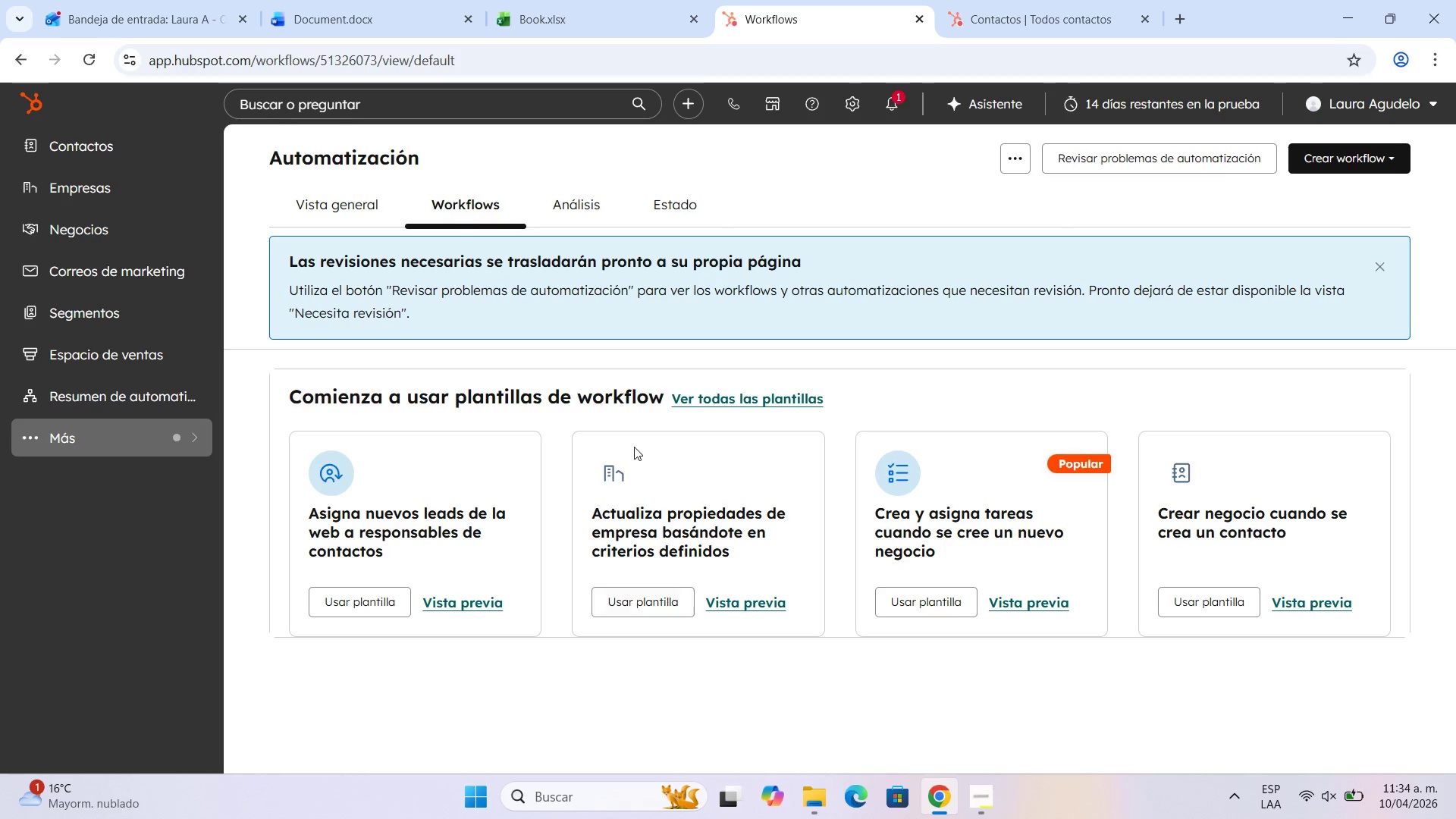 
left_click([1068, 0])
 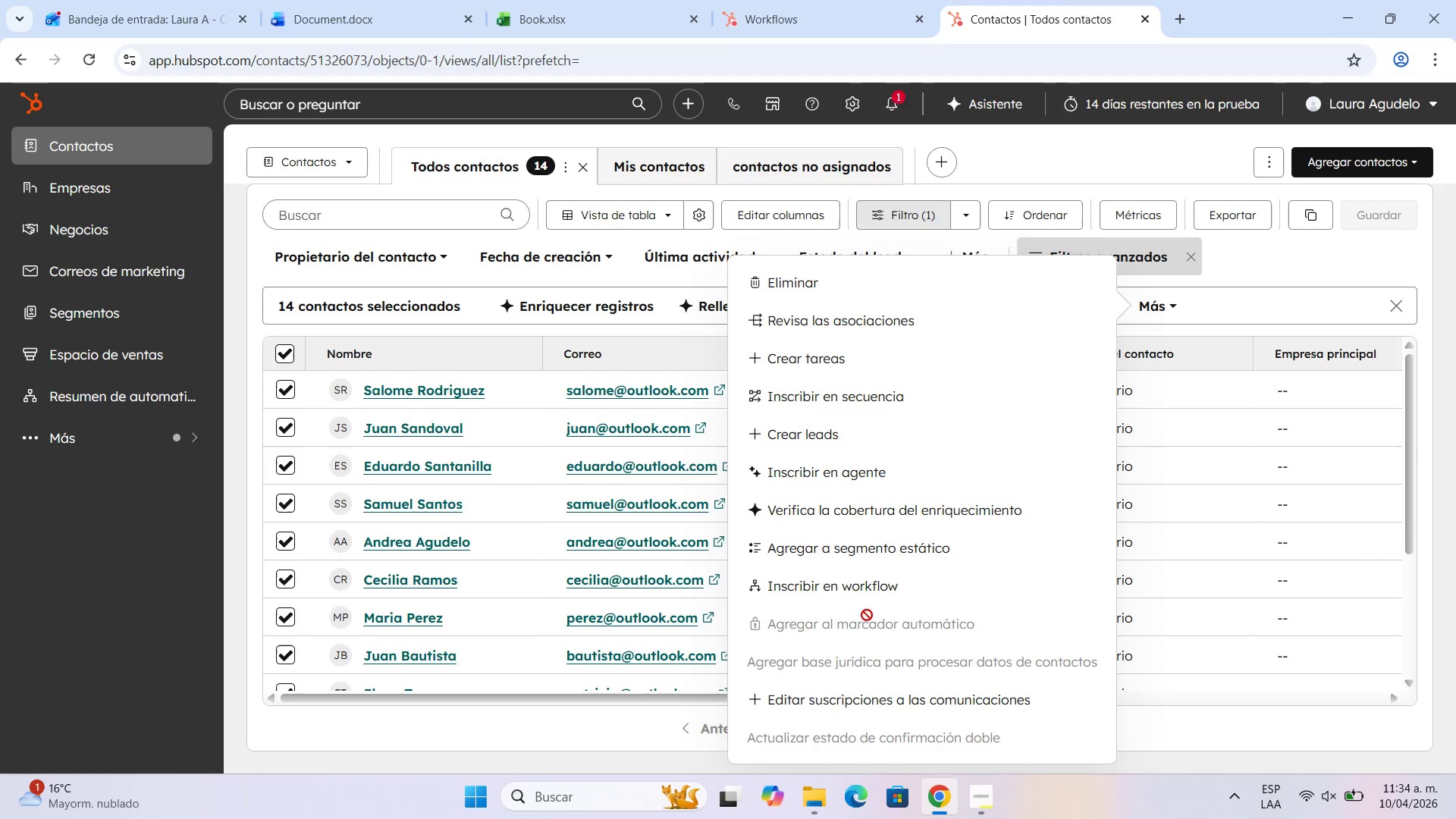 
left_click([873, 593])
 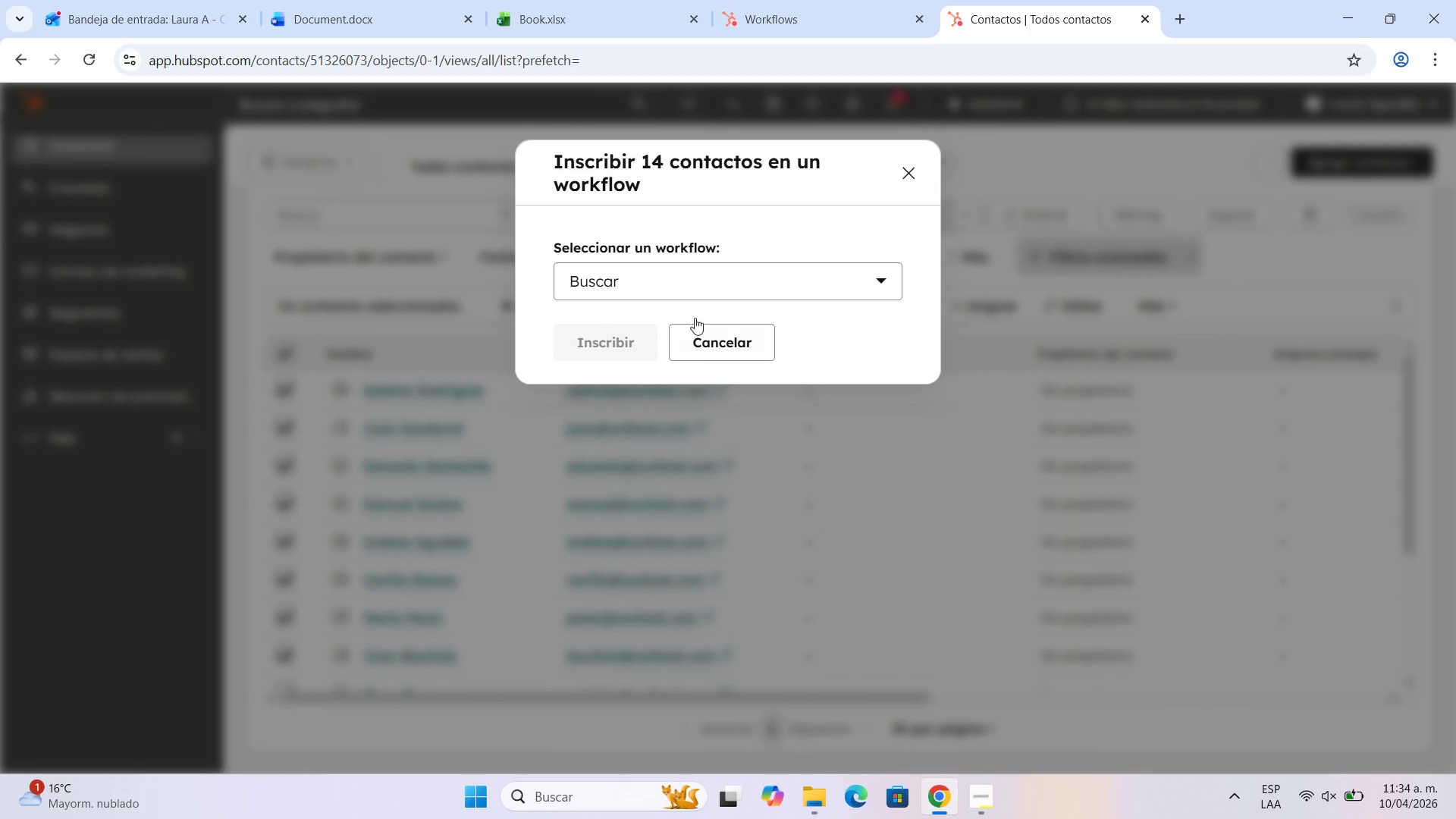 
left_click([706, 296])
 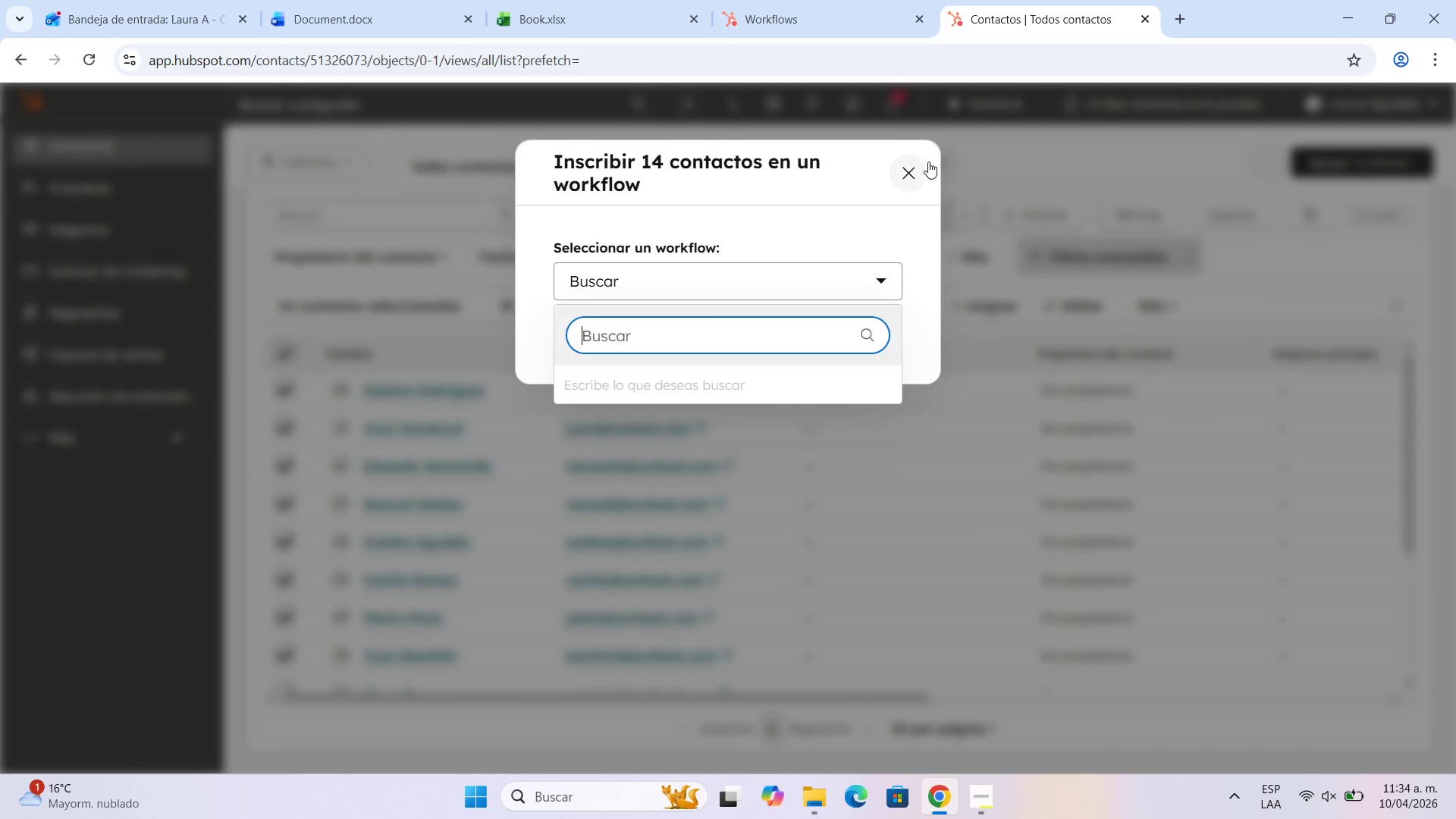 
left_click([737, 256])
 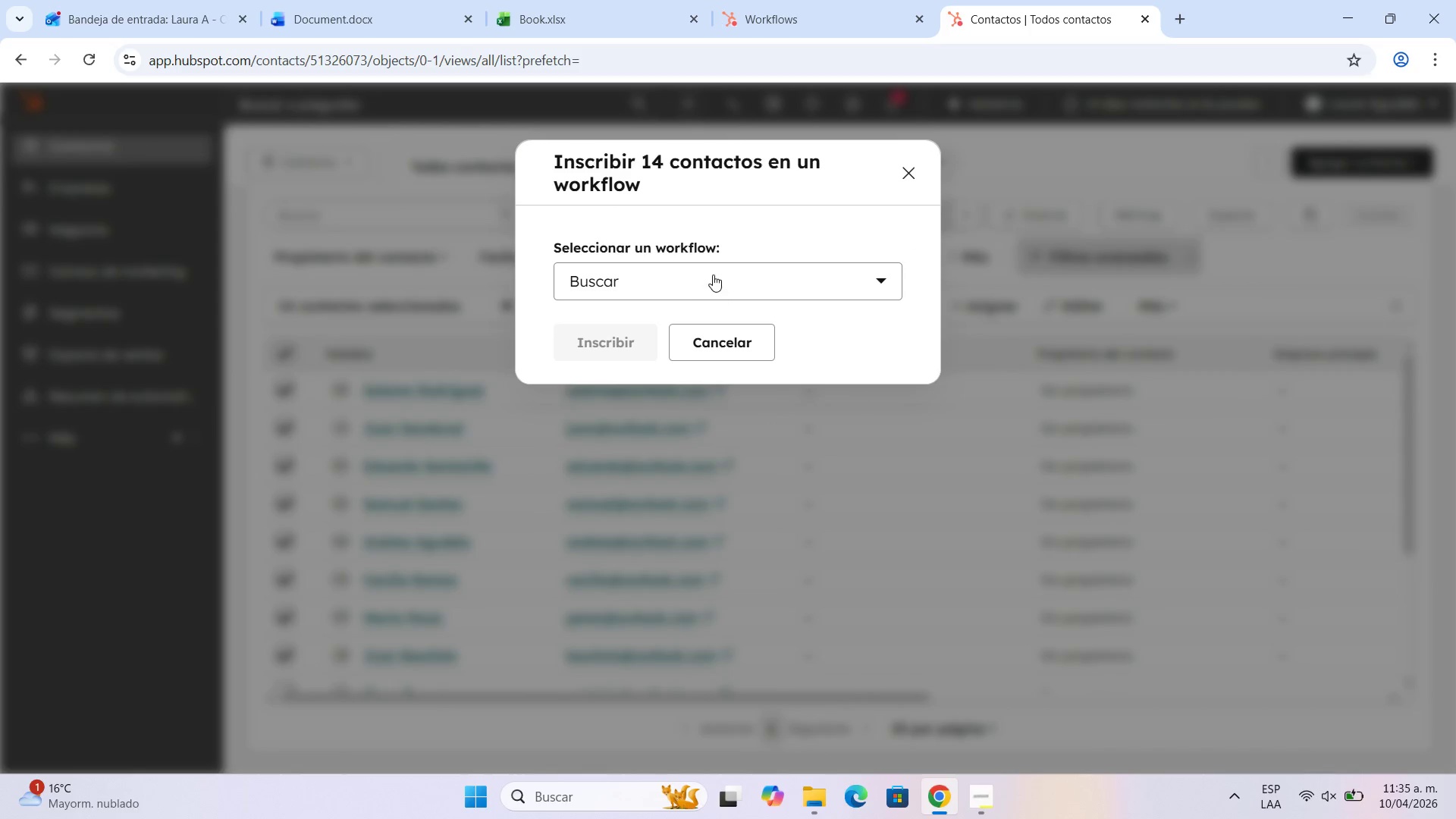 
left_click([713, 275])
 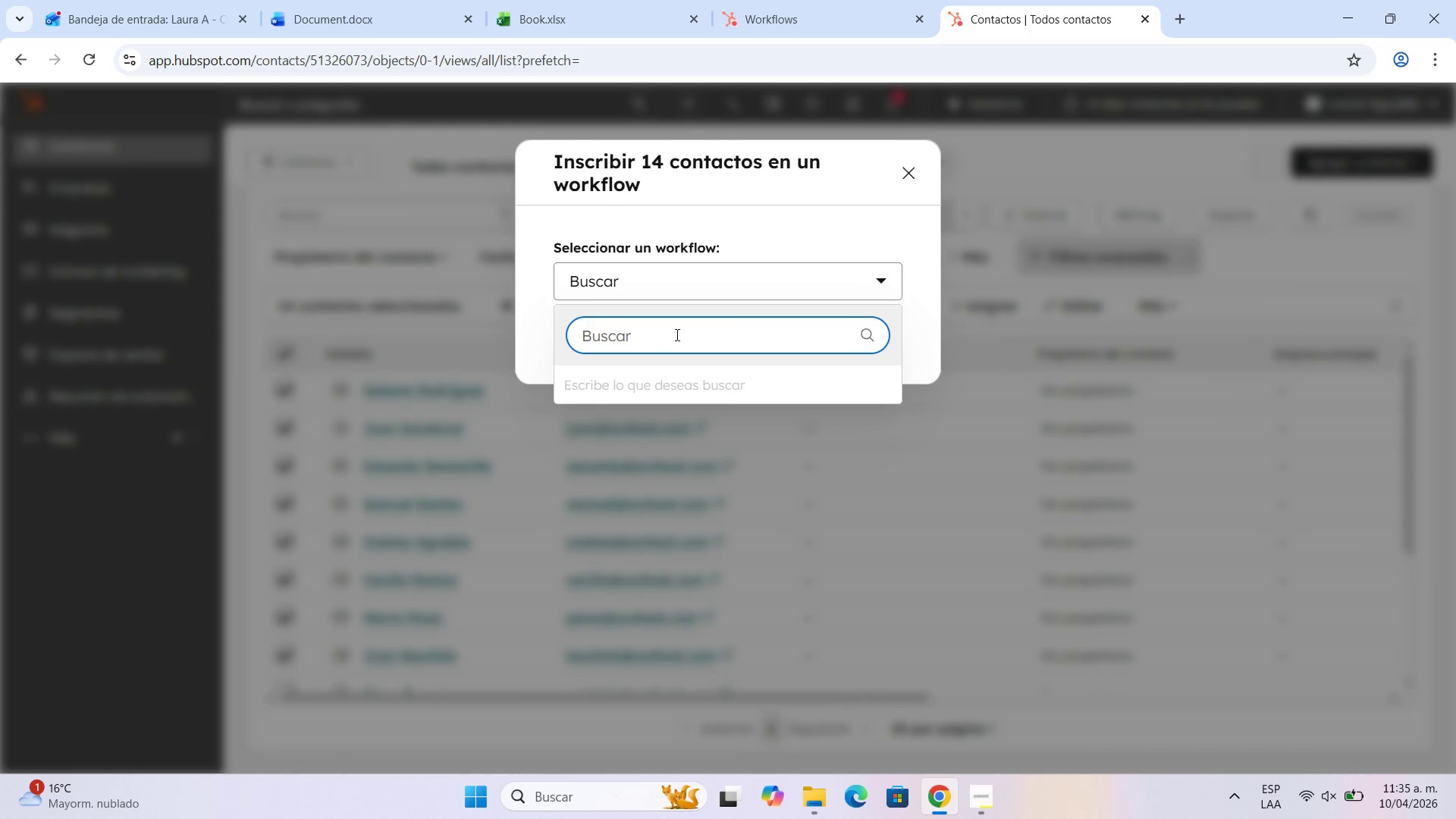 
left_click([677, 334])
 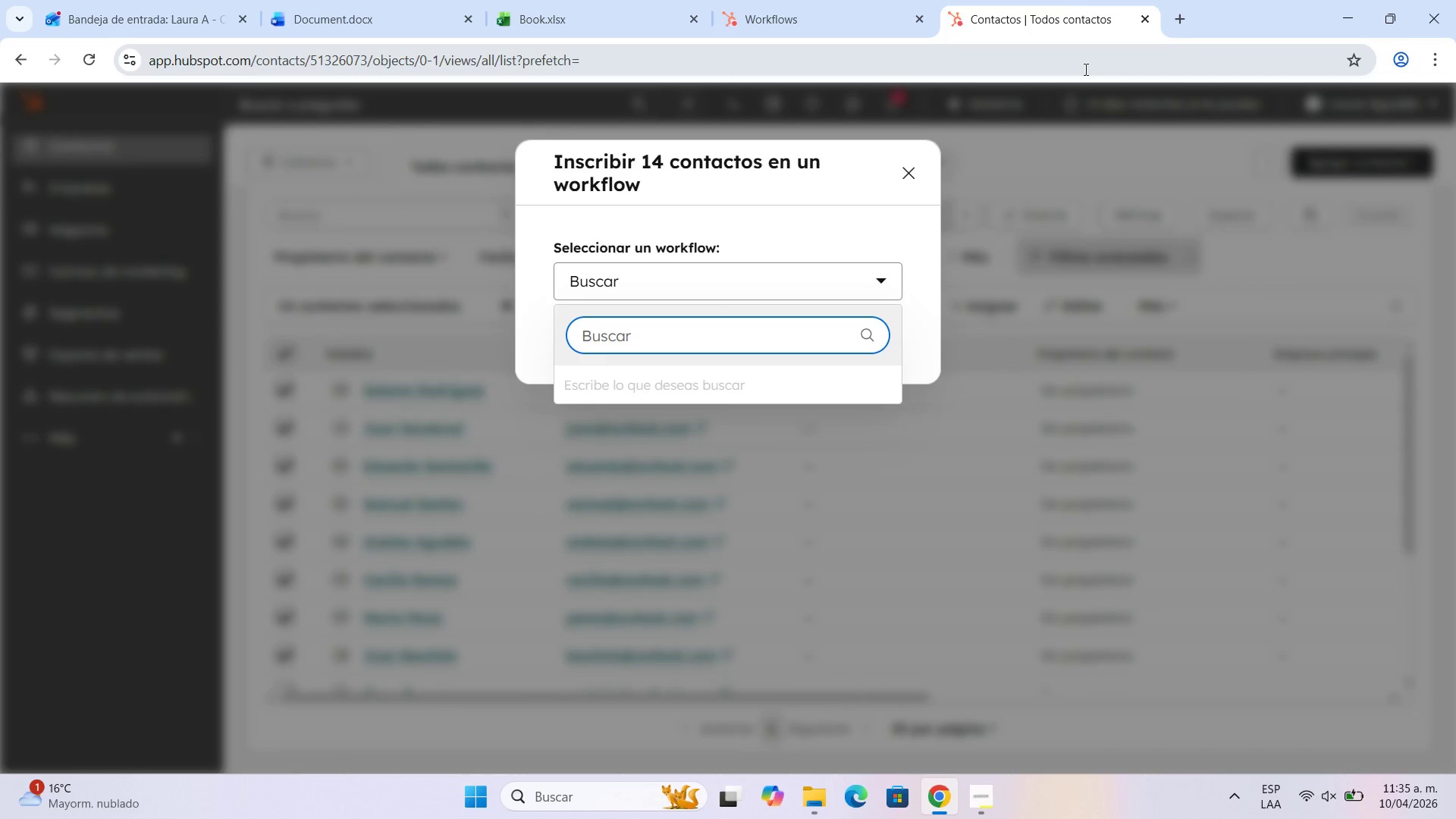 
left_click([1007, 245])
 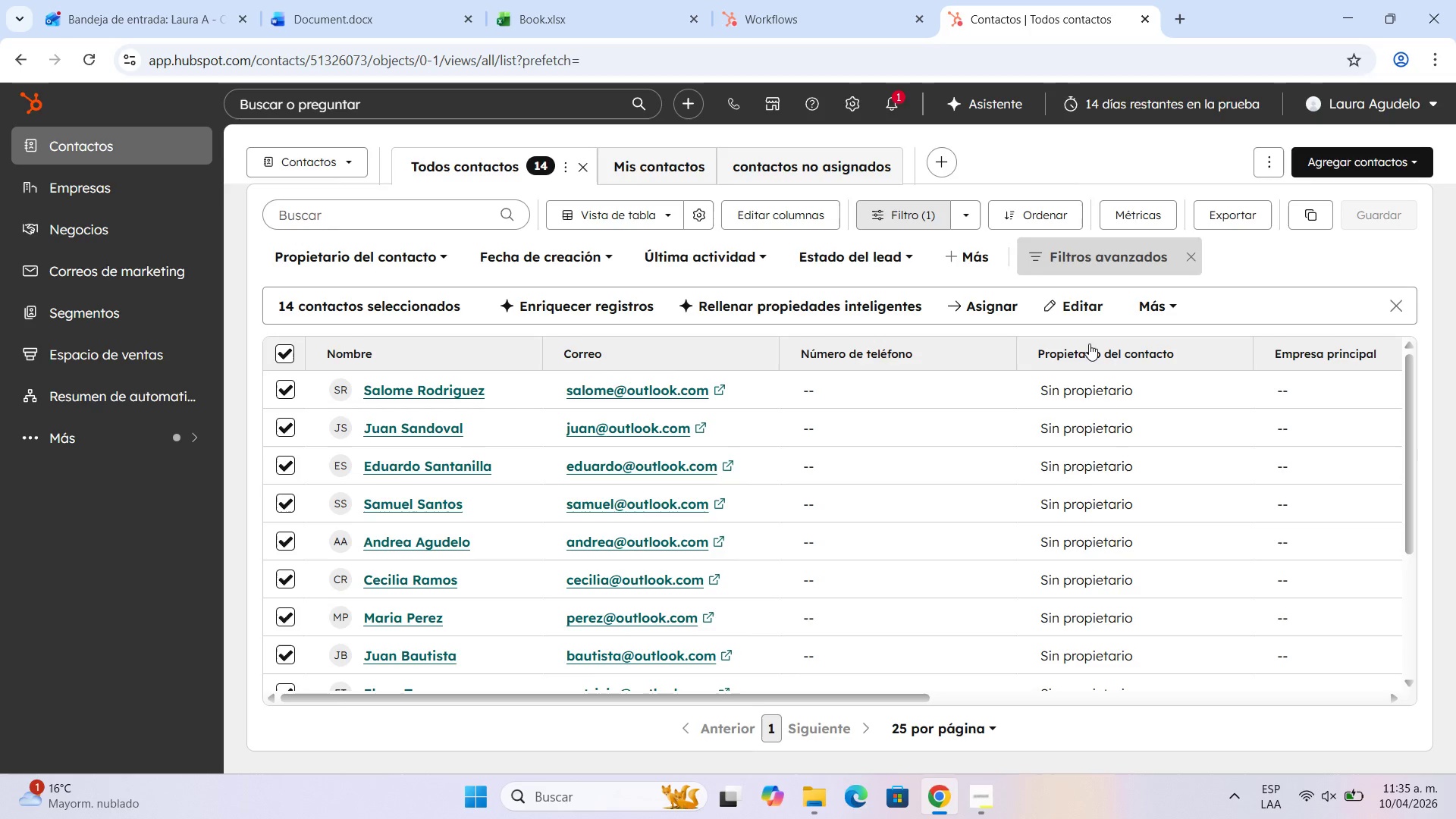 
left_click([1152, 308])
 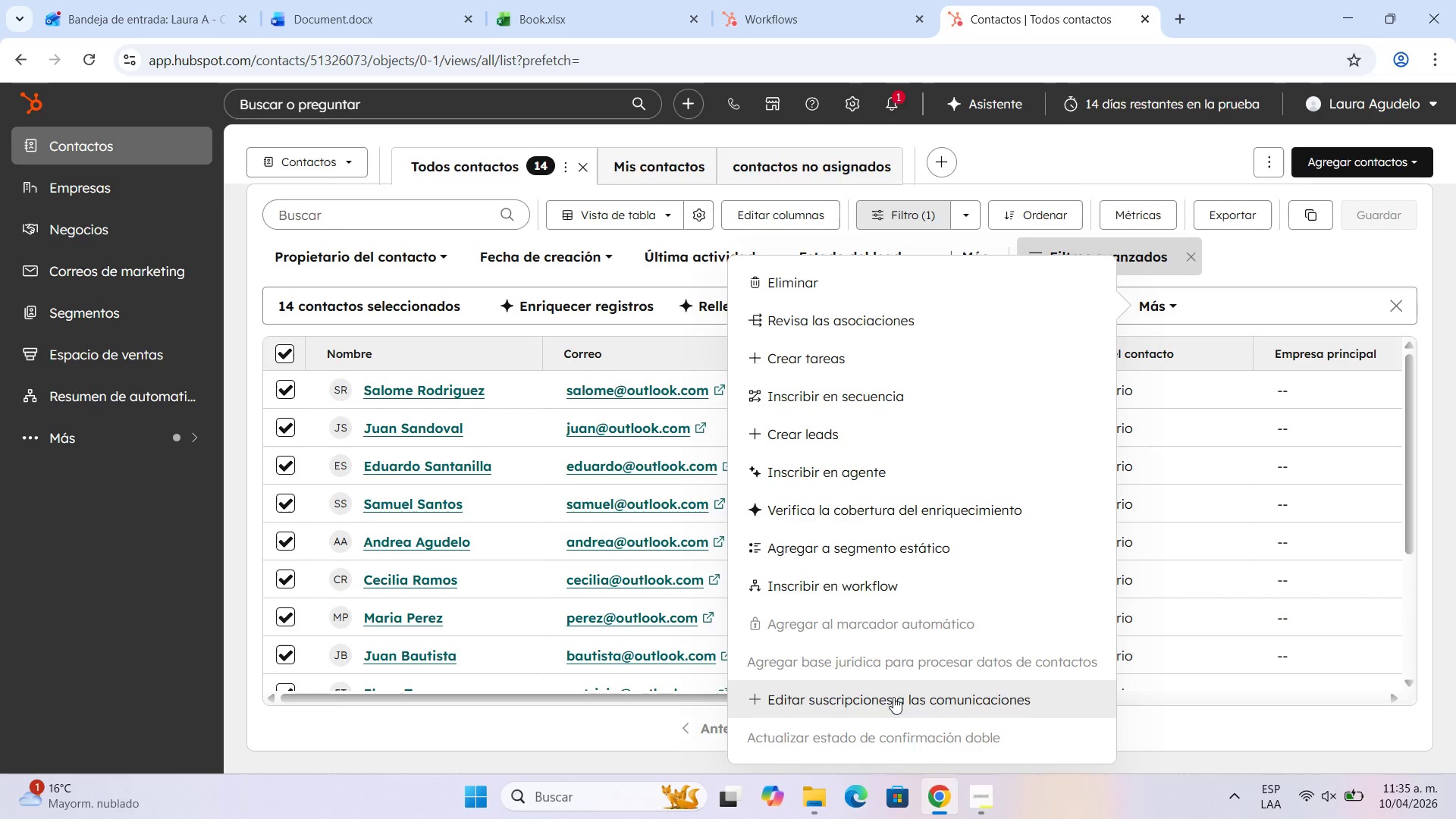 
wait(48.35)
 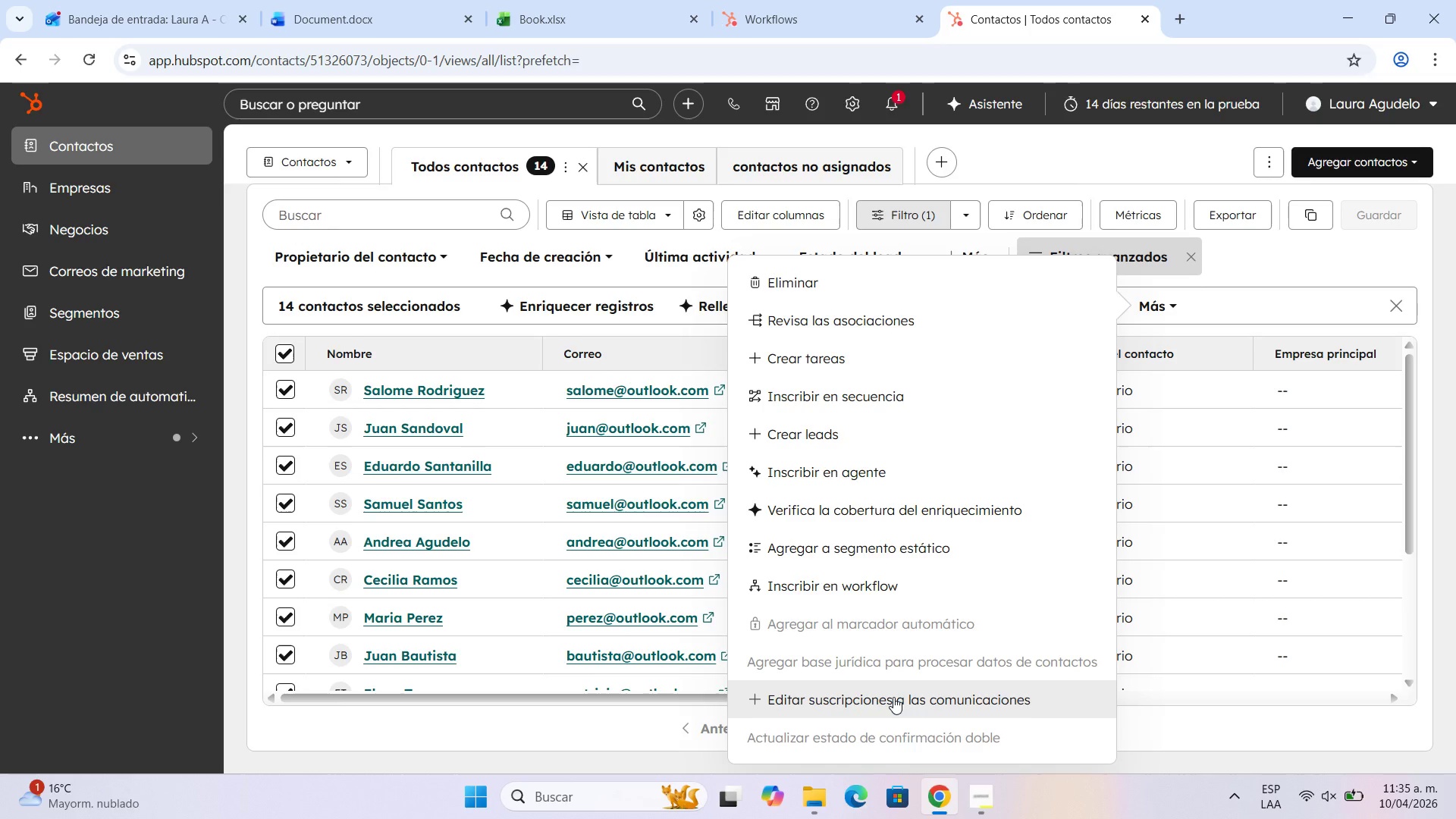 
mouse_move([821, 607])
 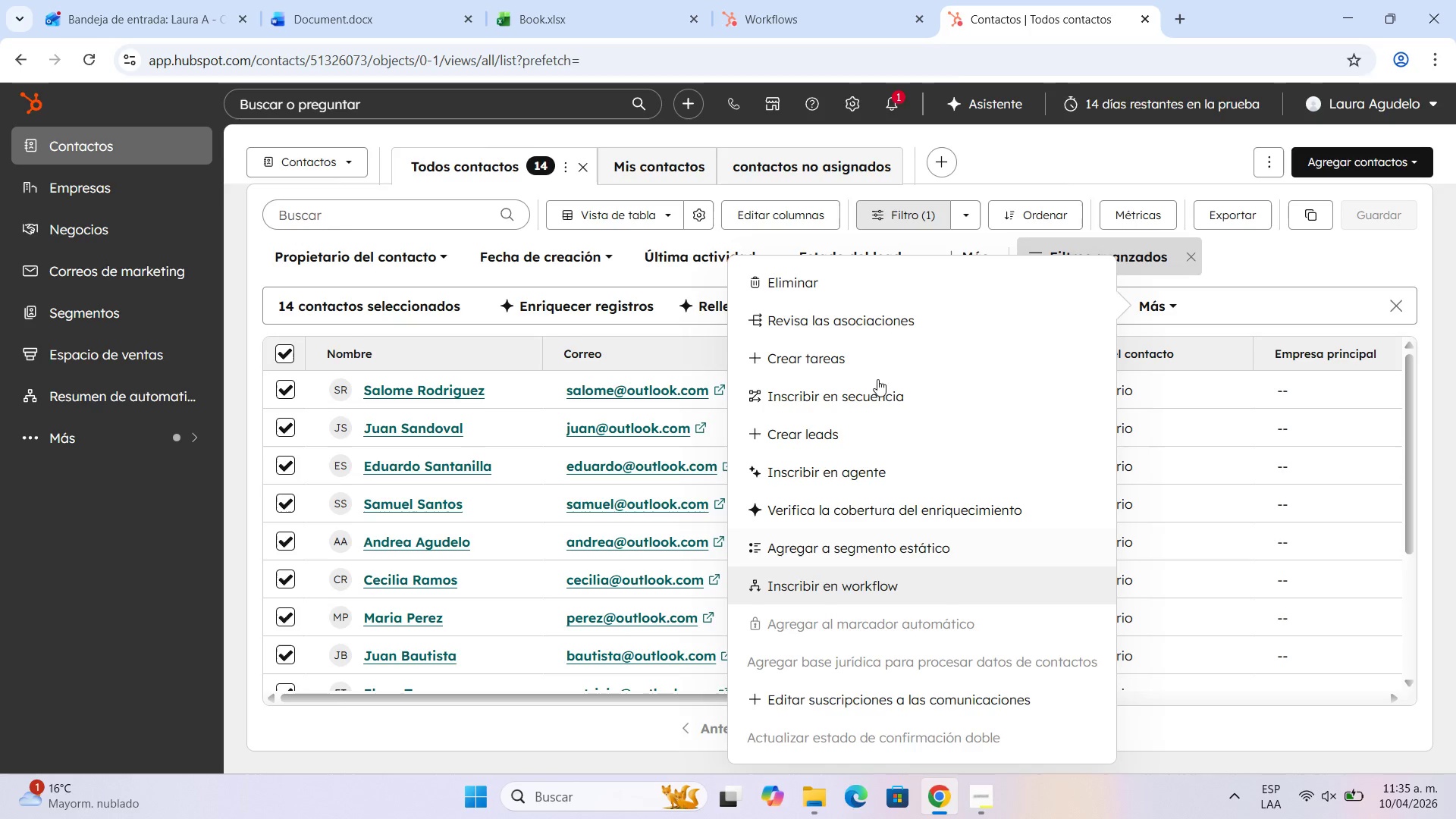 
left_click([827, 0])
 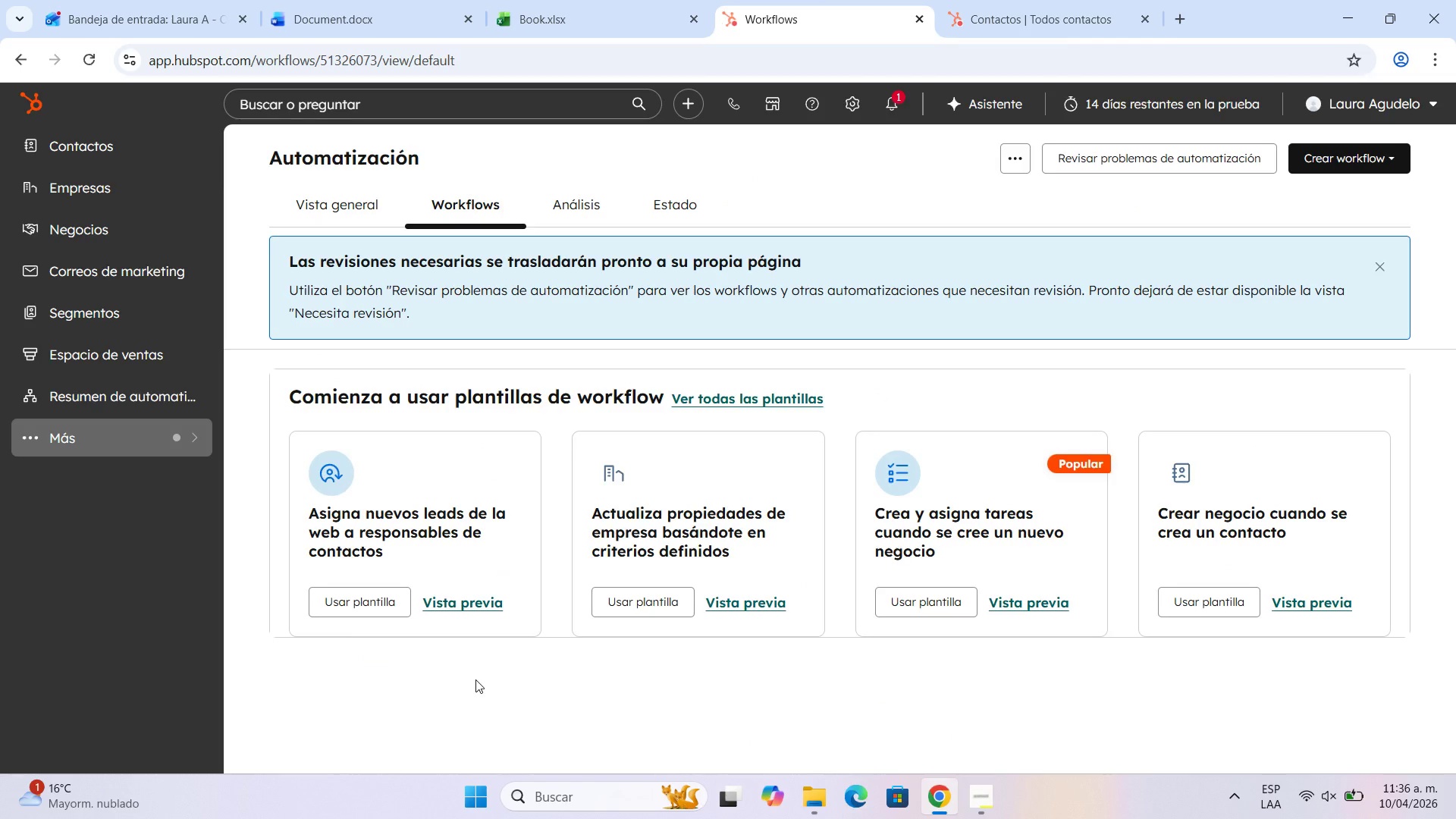 
wait(38.44)
 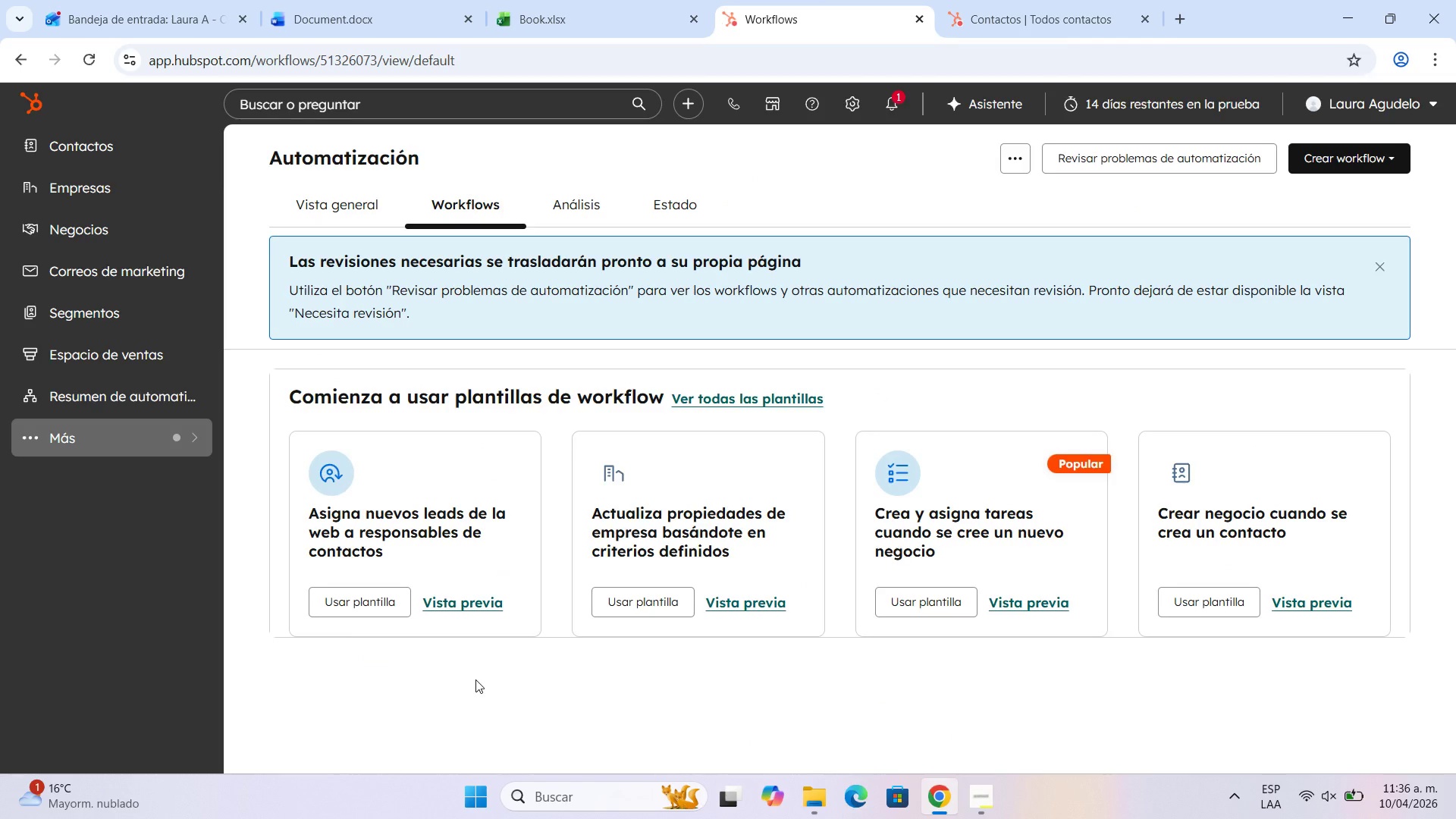 
left_click([705, 679])
 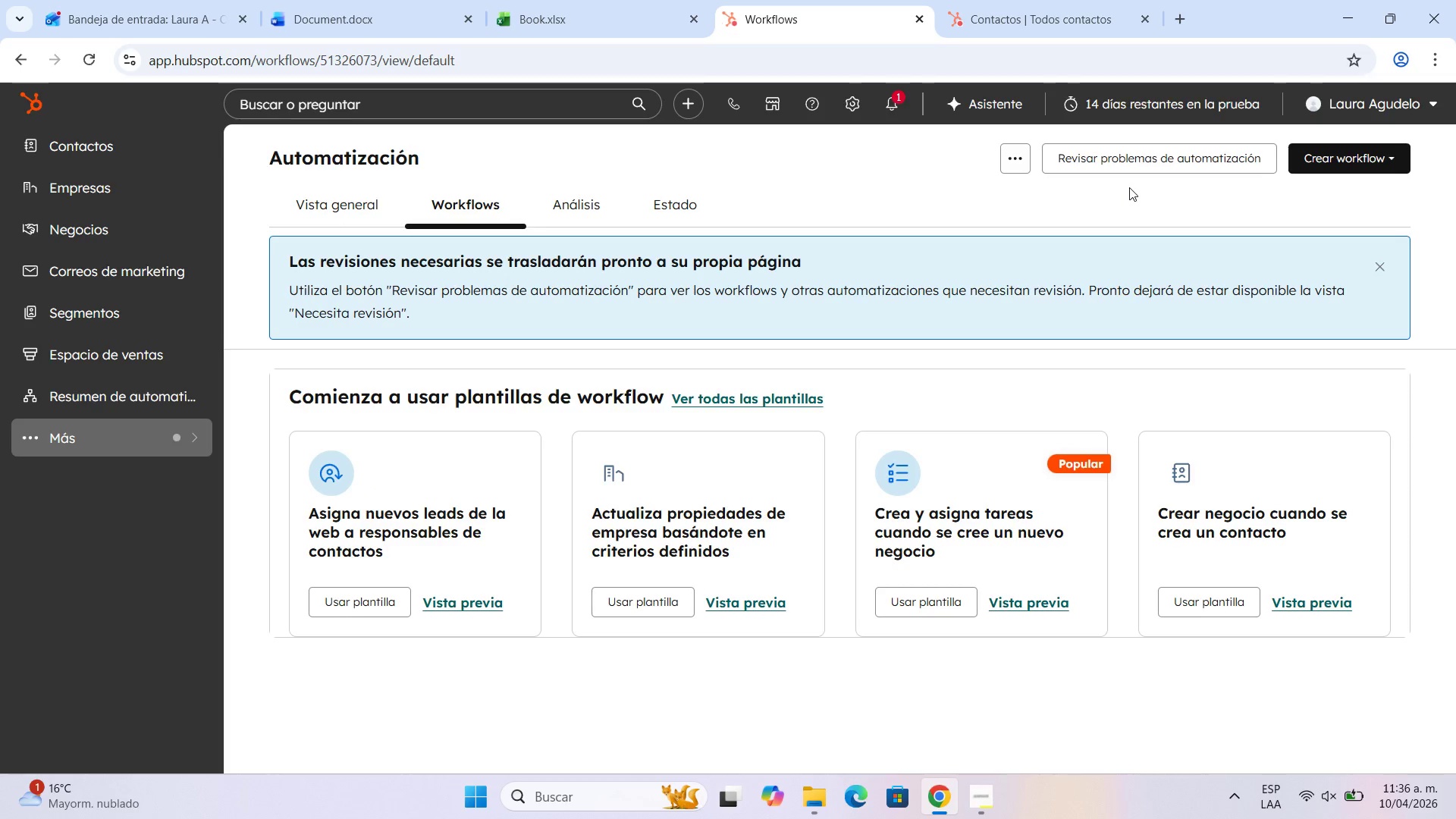 
wait(14.33)
 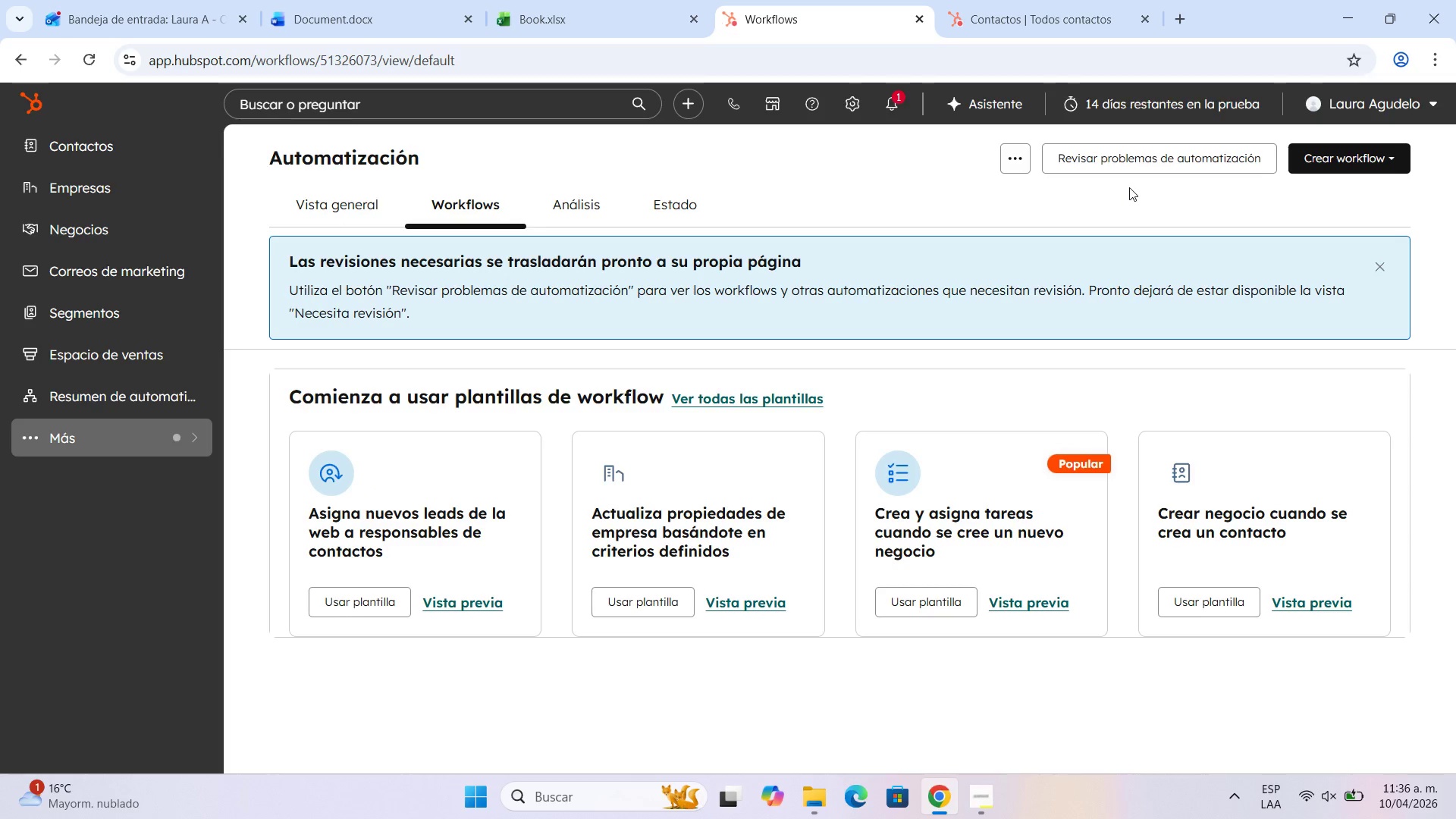 
double_click([1372, 152])
 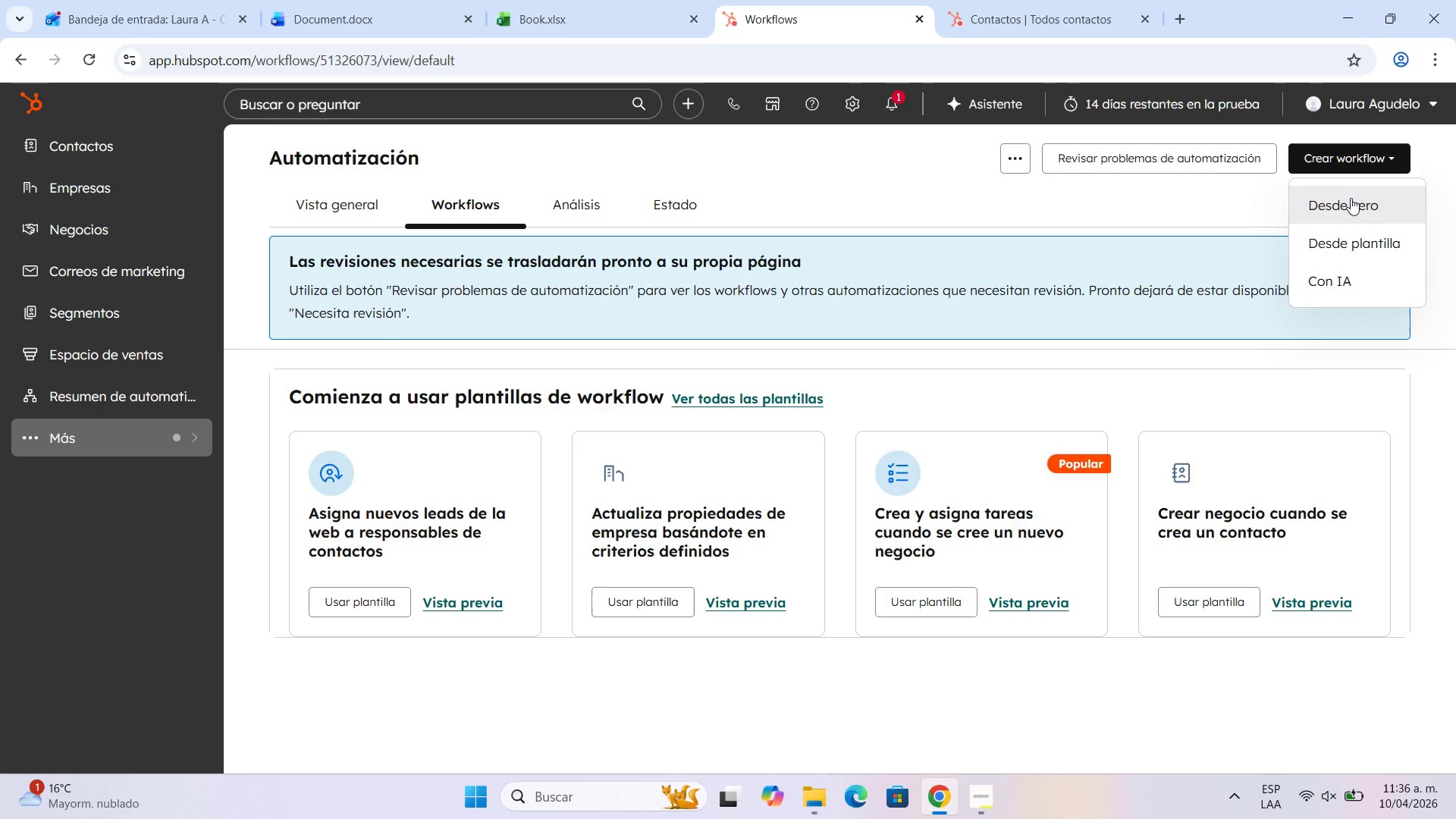 
left_click([1351, 202])
 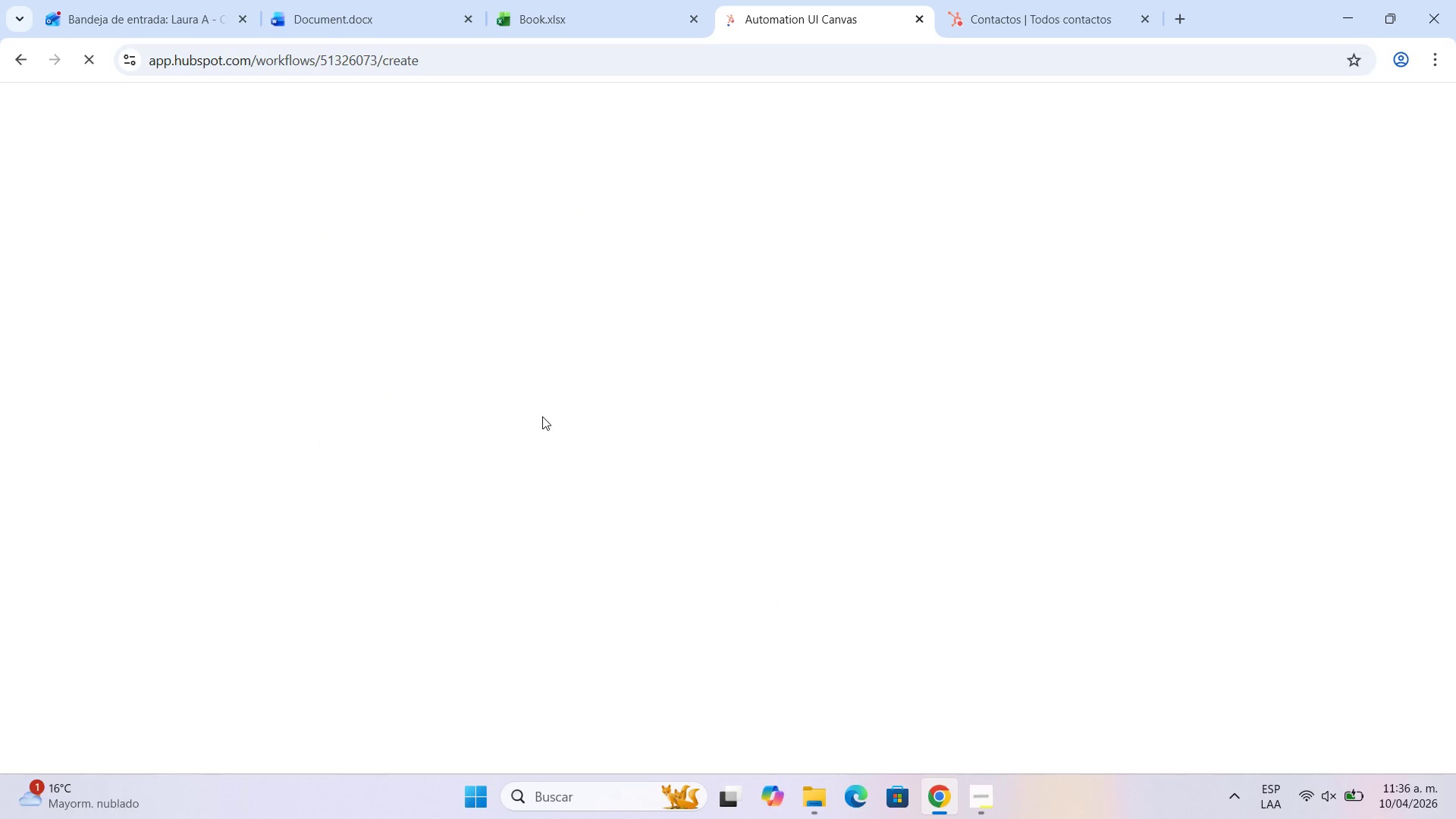 
mouse_move([116, 331])
 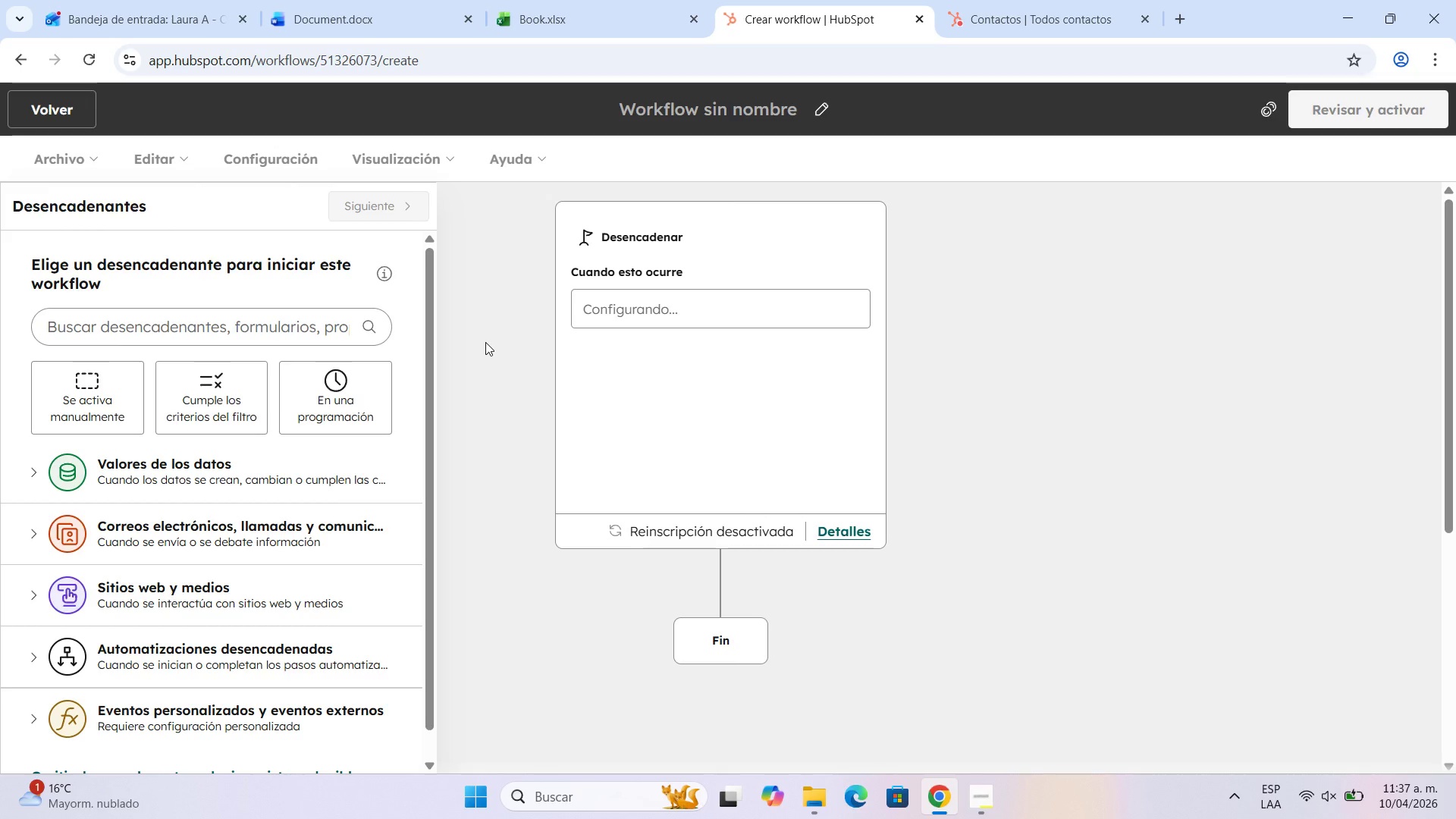 
wait(18.74)
 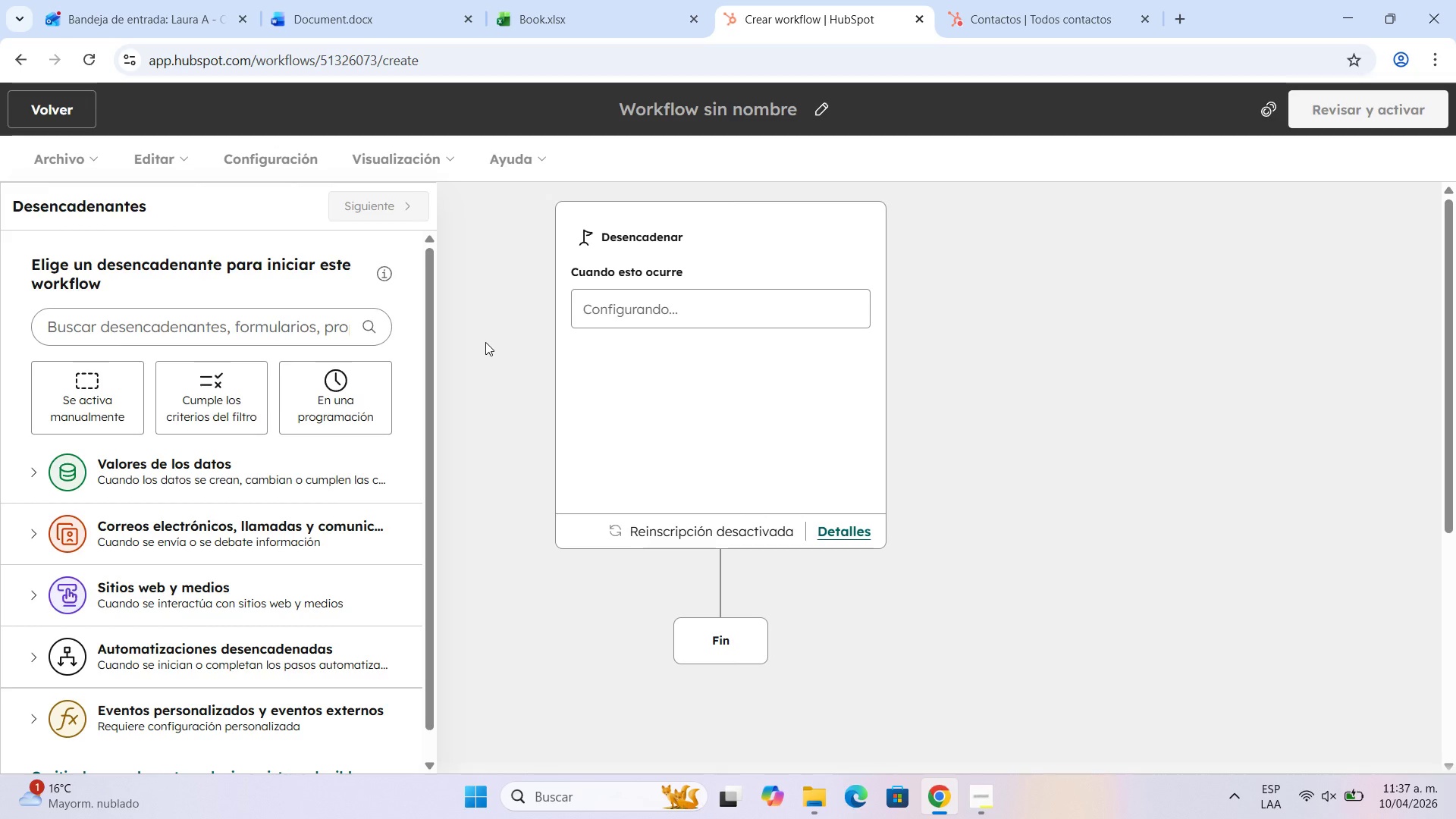 
left_click([49, 108])
 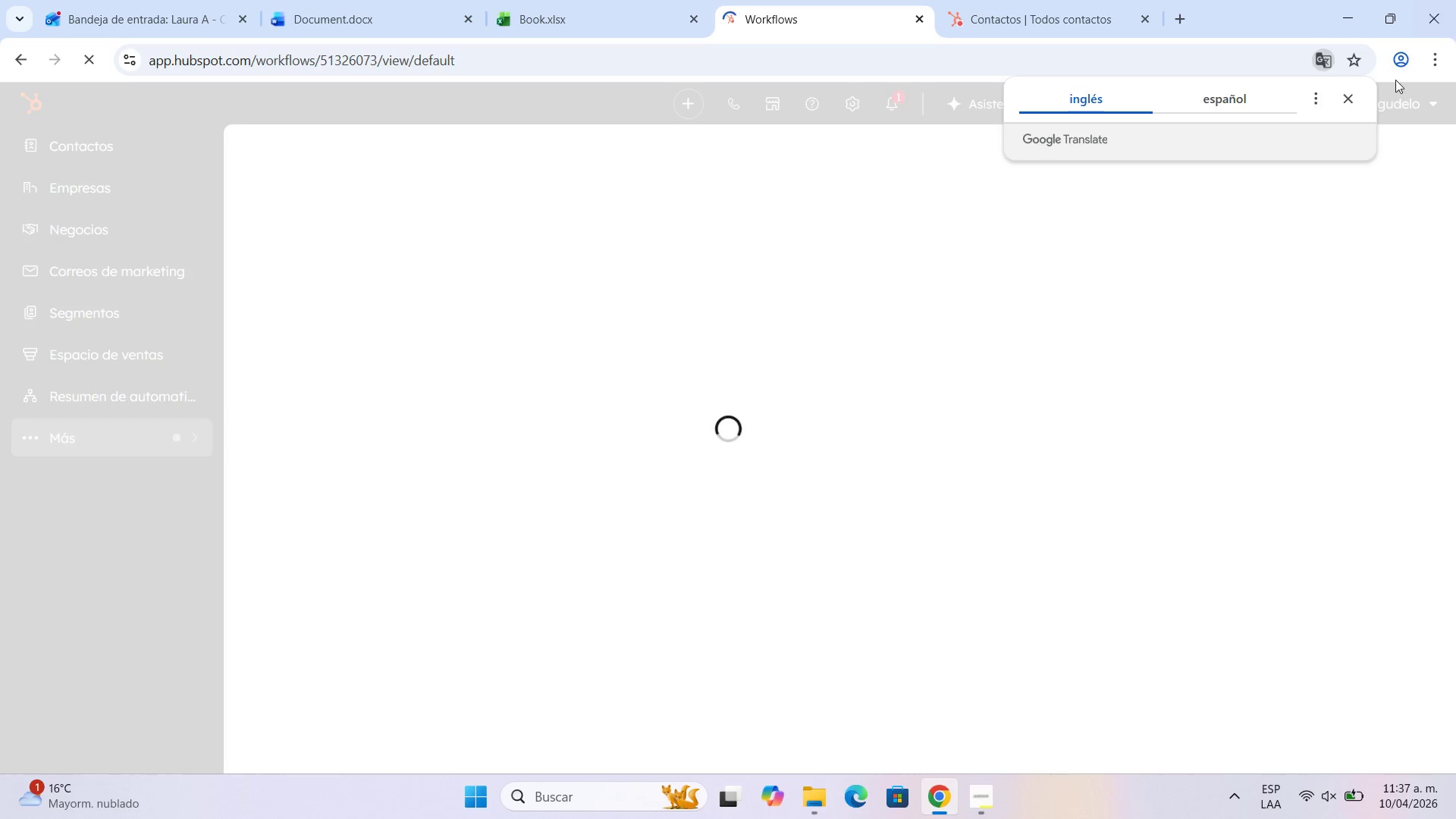 
left_click([1345, 108])
 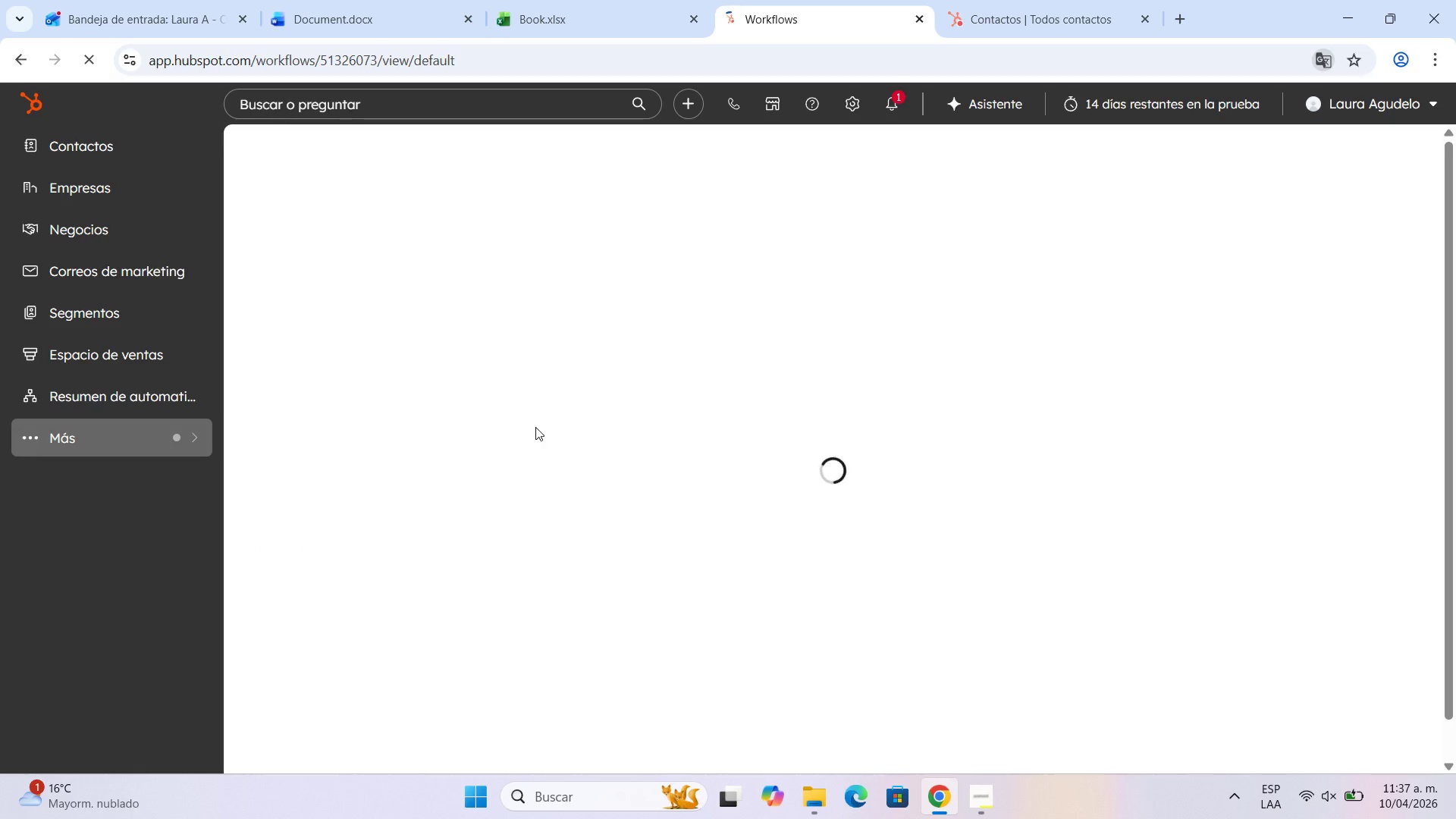 
mouse_move([629, 413])
 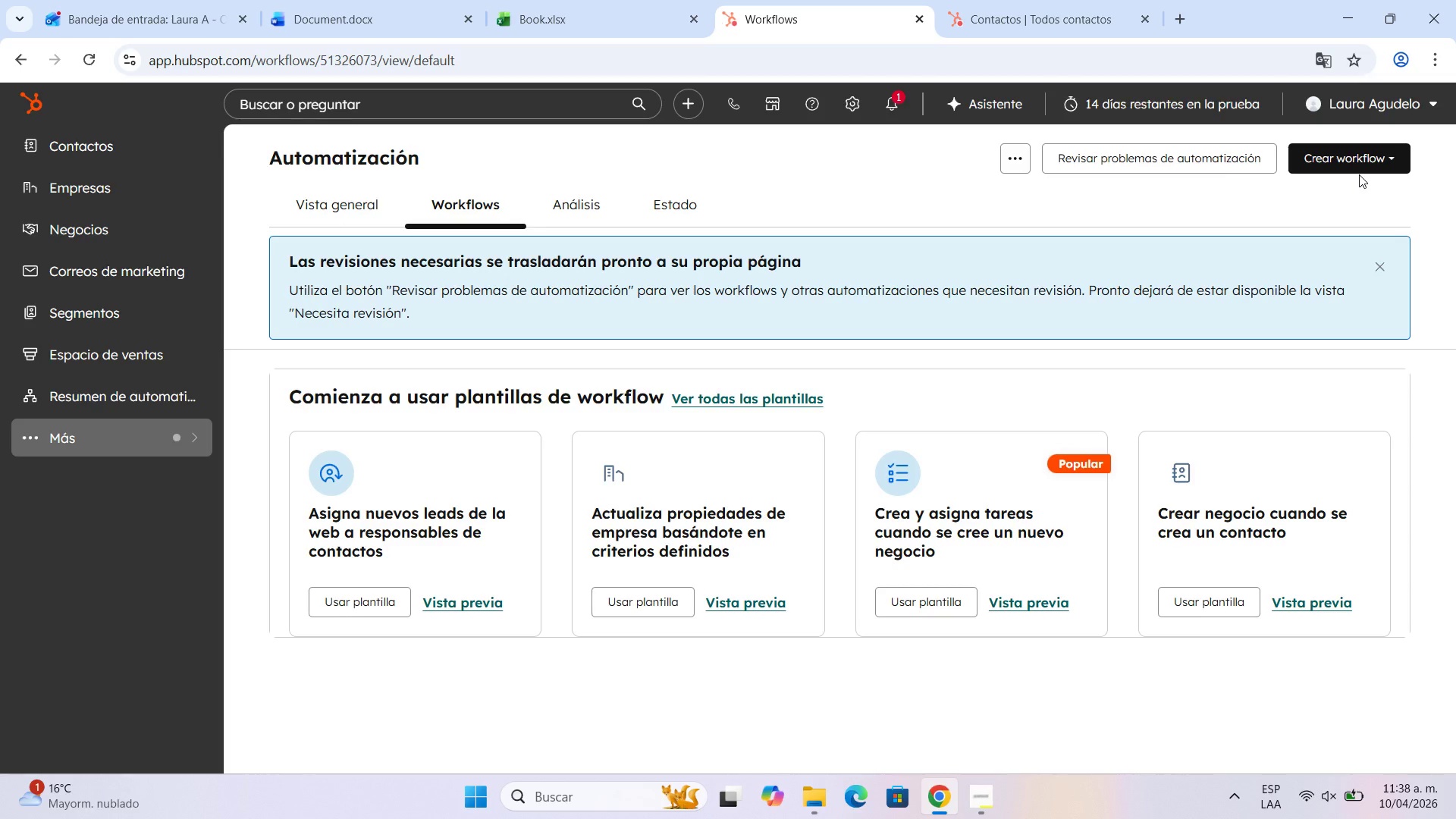 
wait(85.45)
 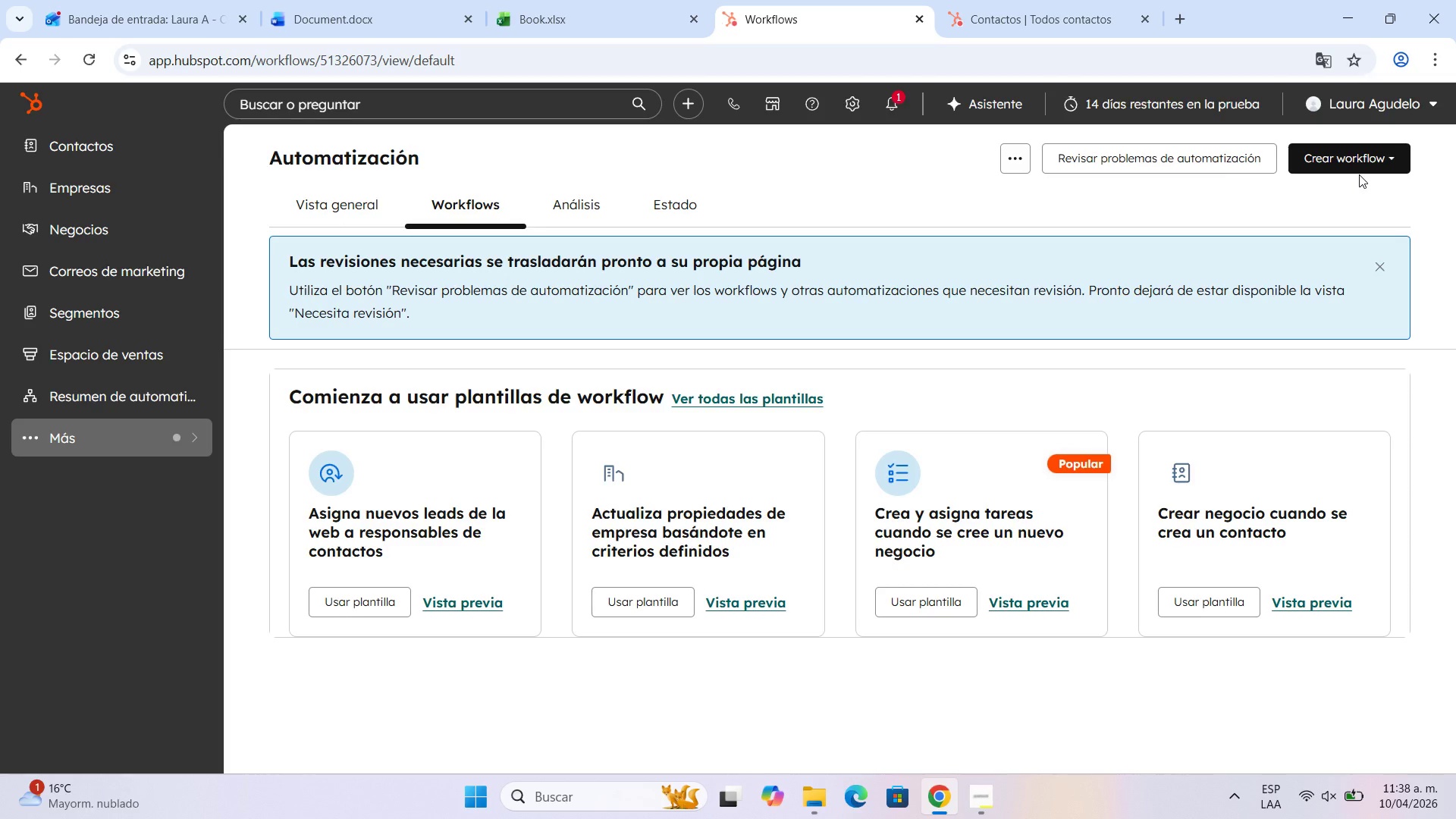 
scroll: coordinate [498, 384], scroll_direction: down, amount: 3.0
 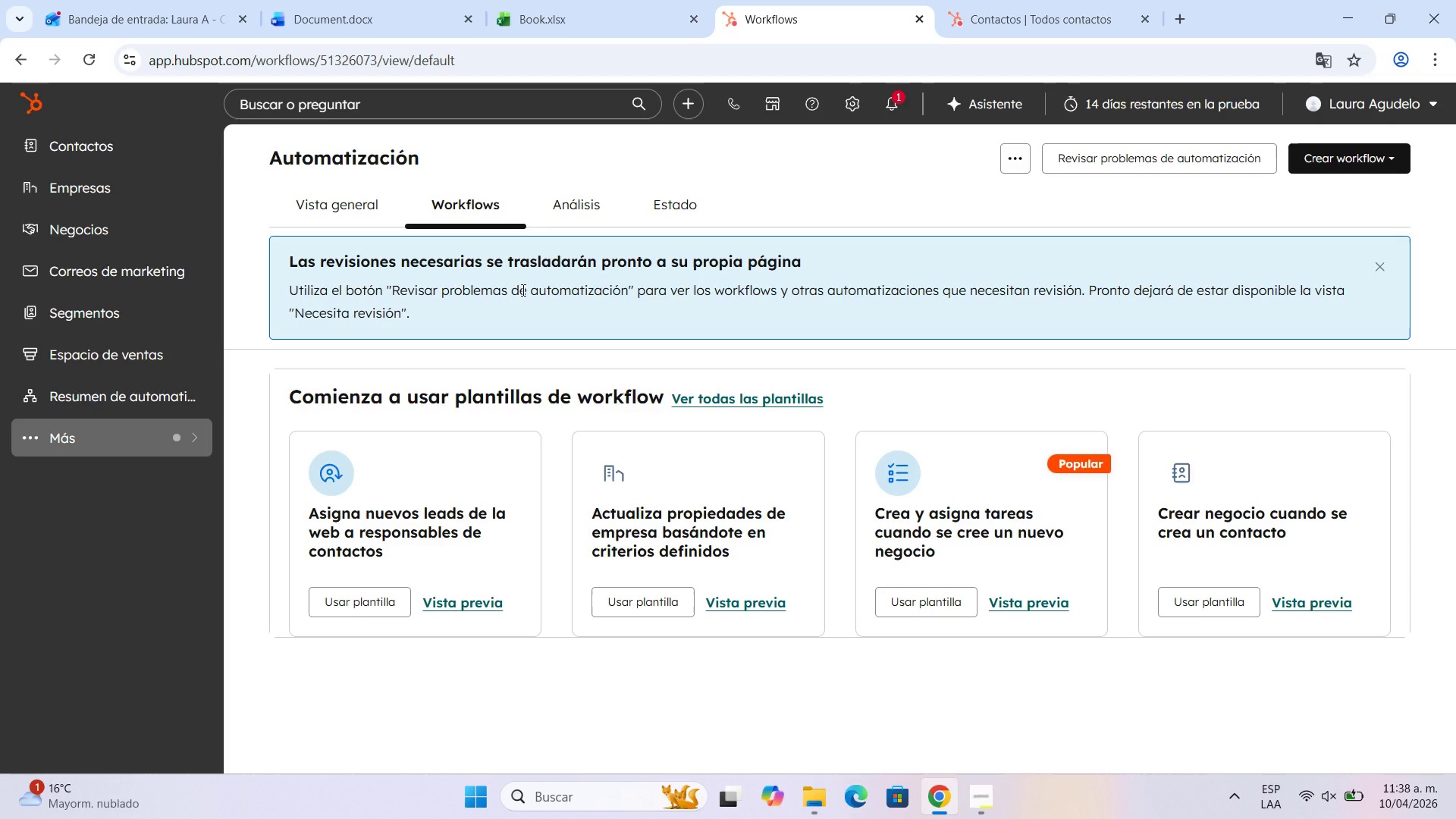 
wait(10.49)
 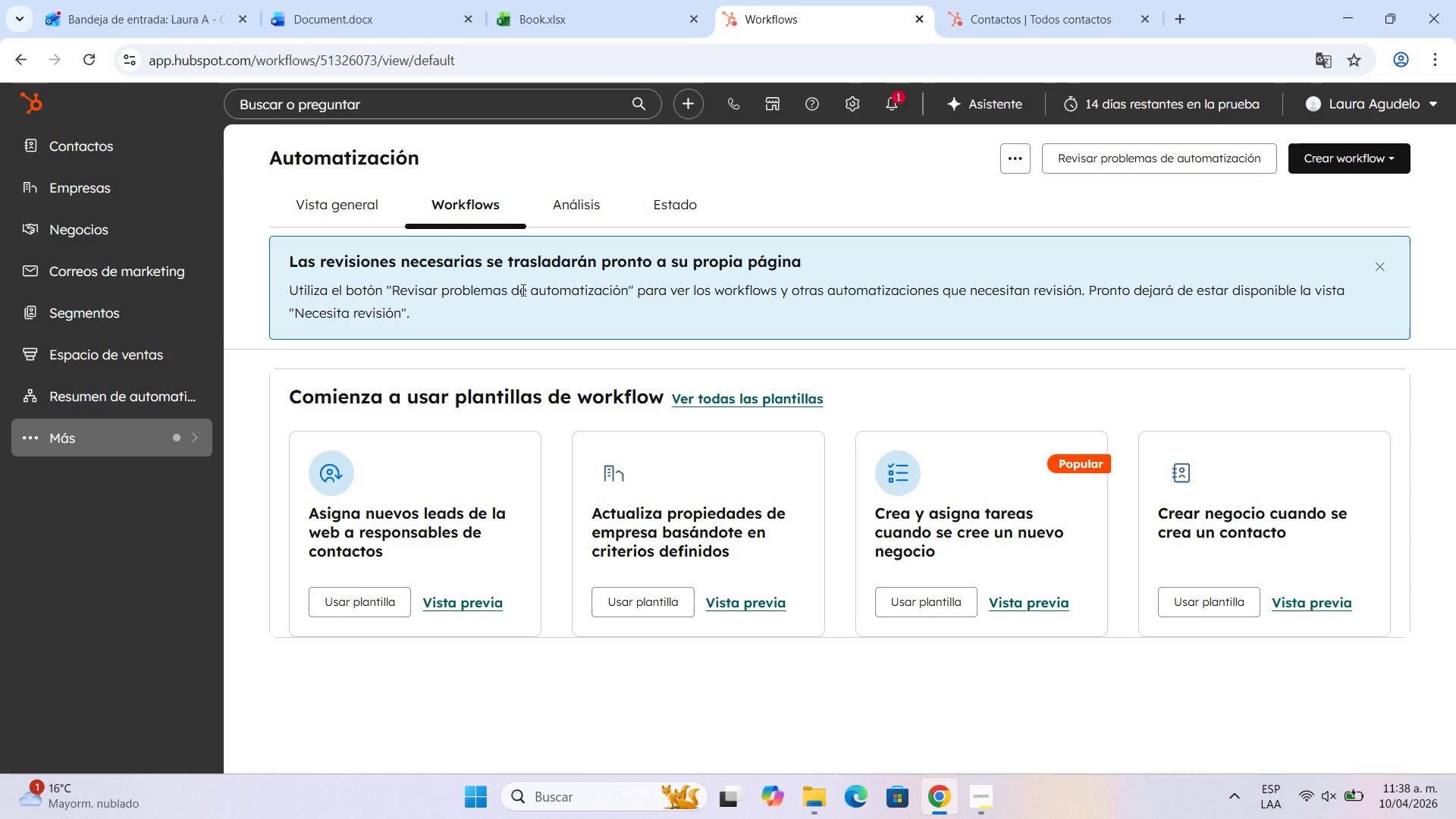 
left_click([1184, 209])
 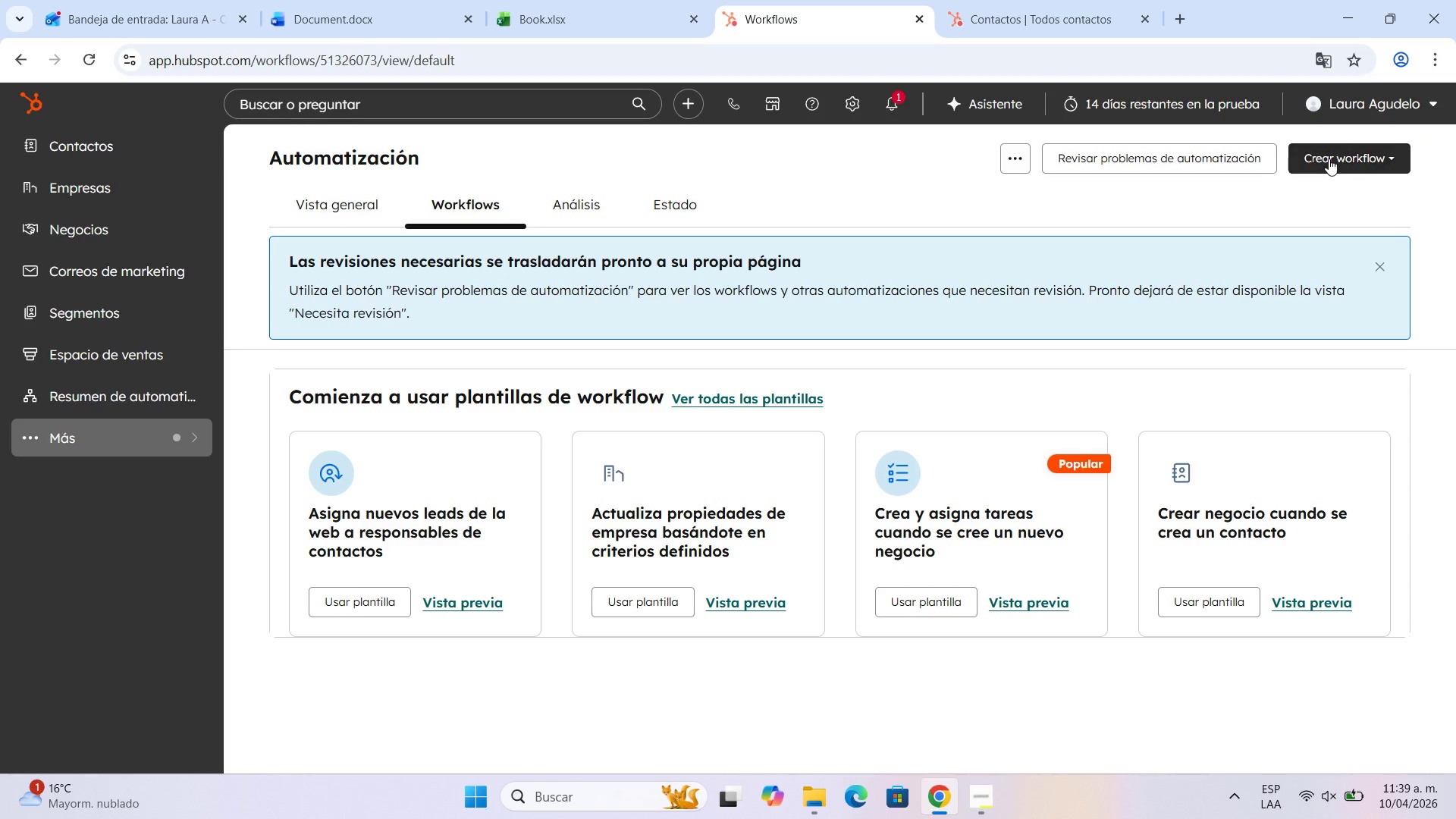 
left_click([1329, 158])
 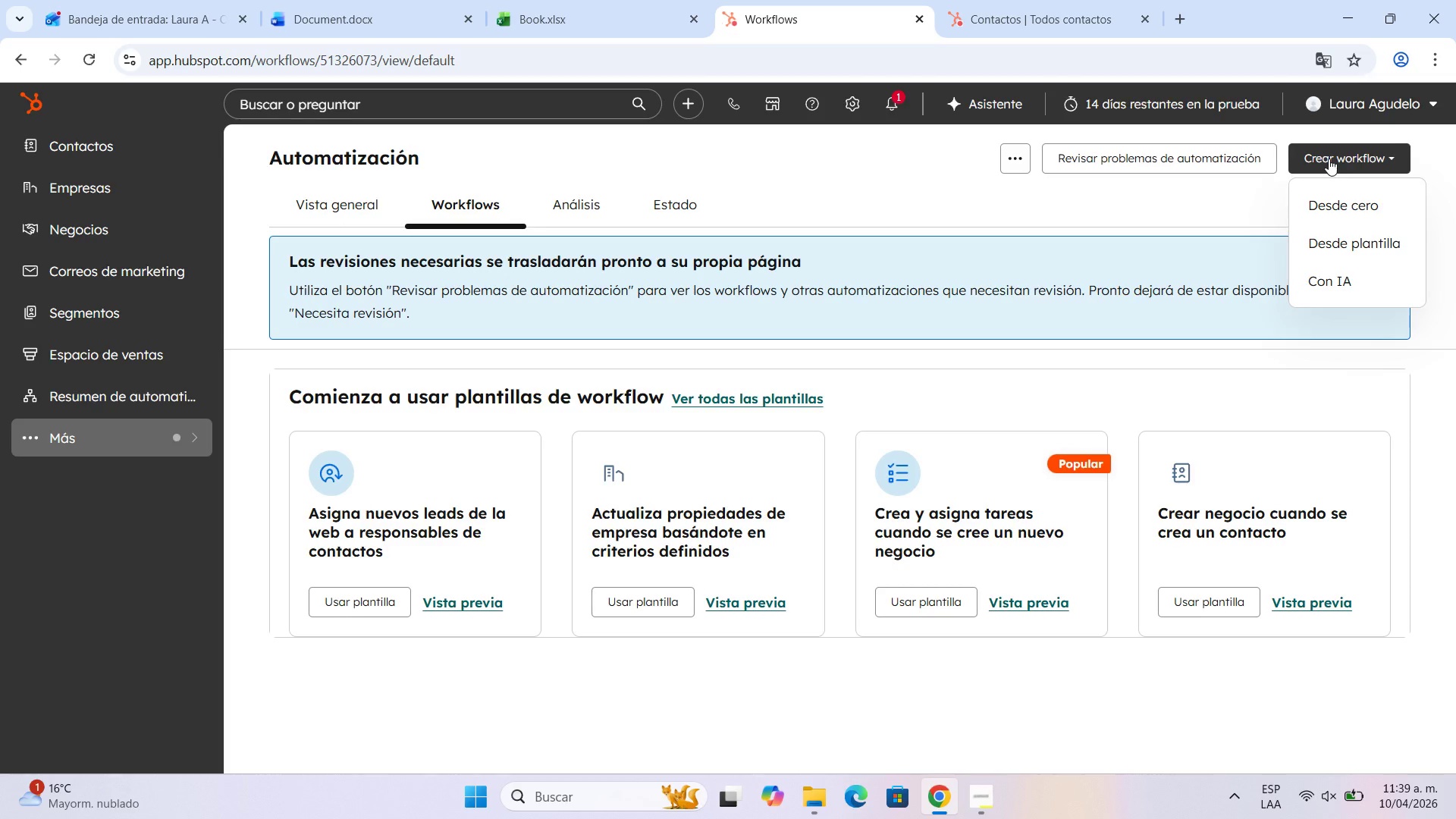 
wait(12.47)
 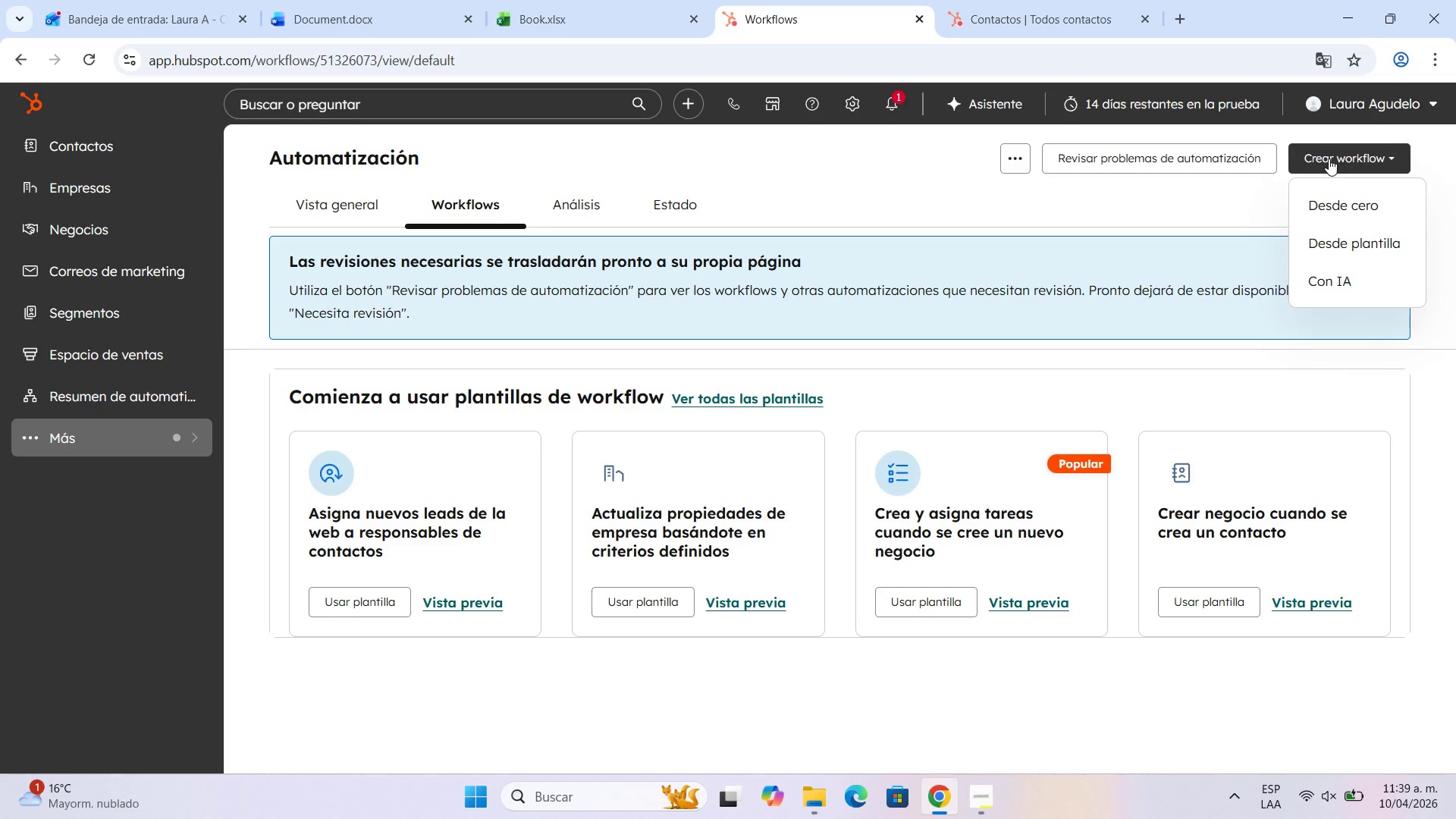 
left_click([1368, 212])
 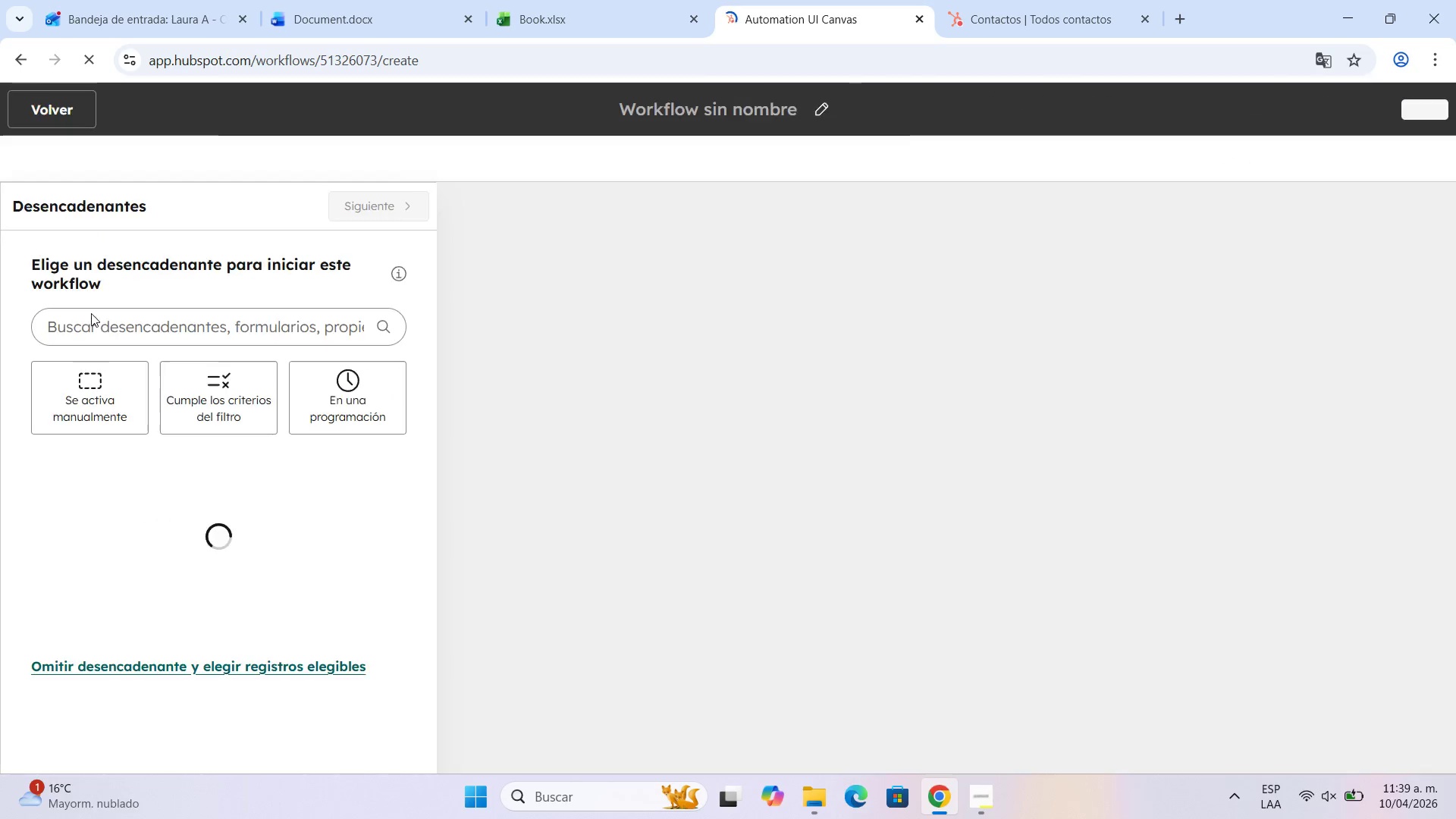 
mouse_move([142, 442])
 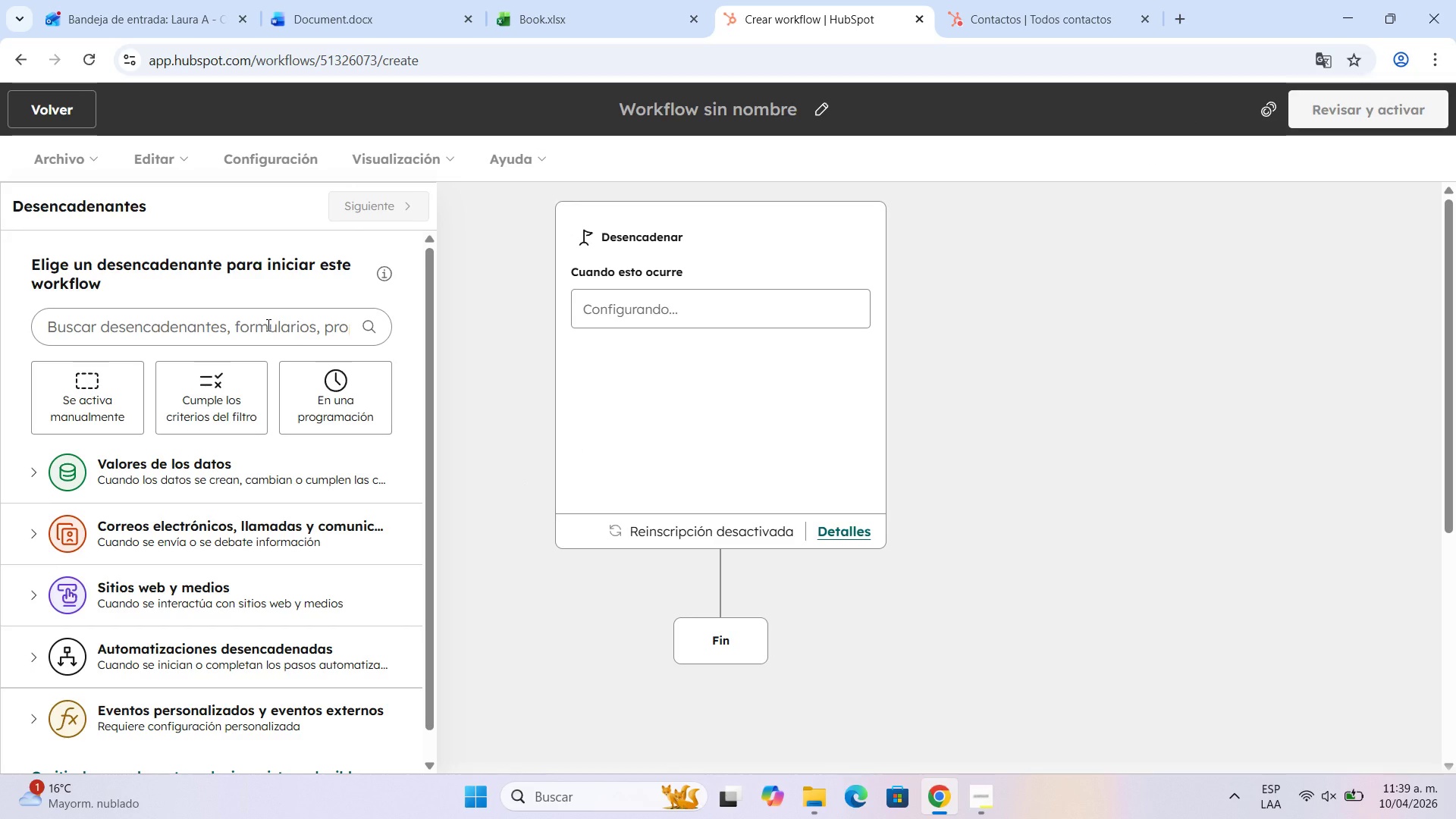 
wait(6.91)
 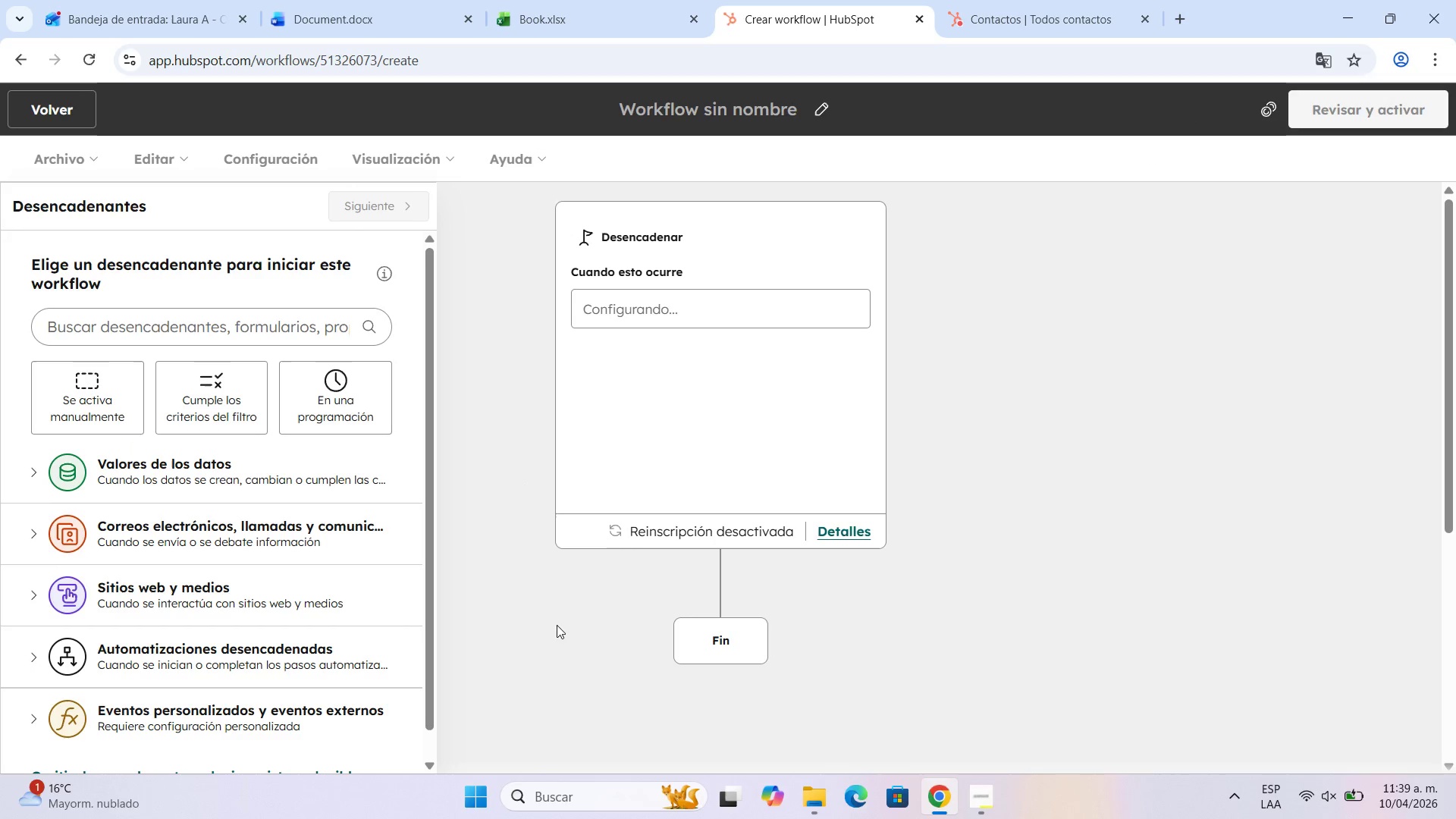 
left_click([218, 390])
 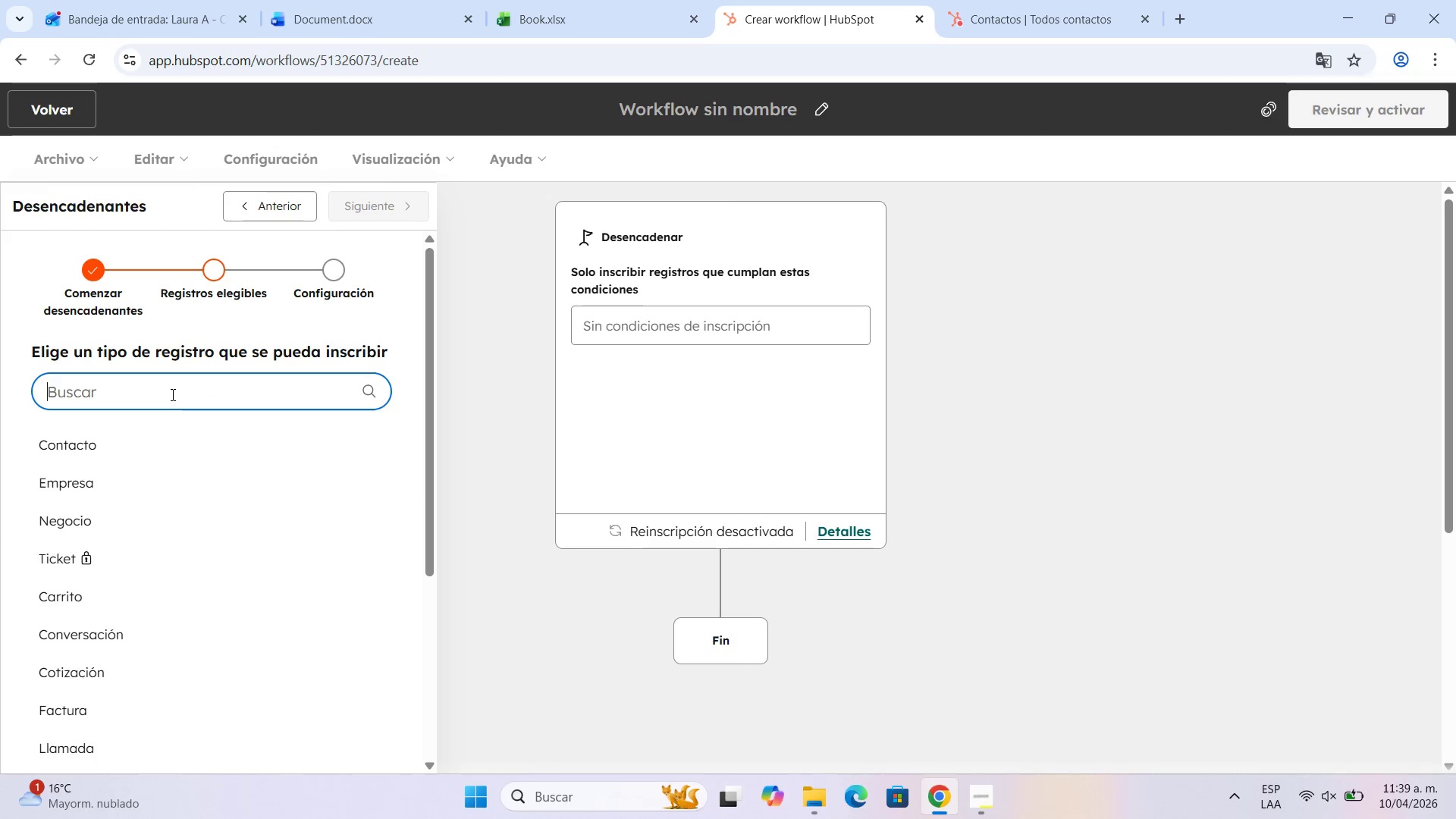 
left_click([161, 441])
 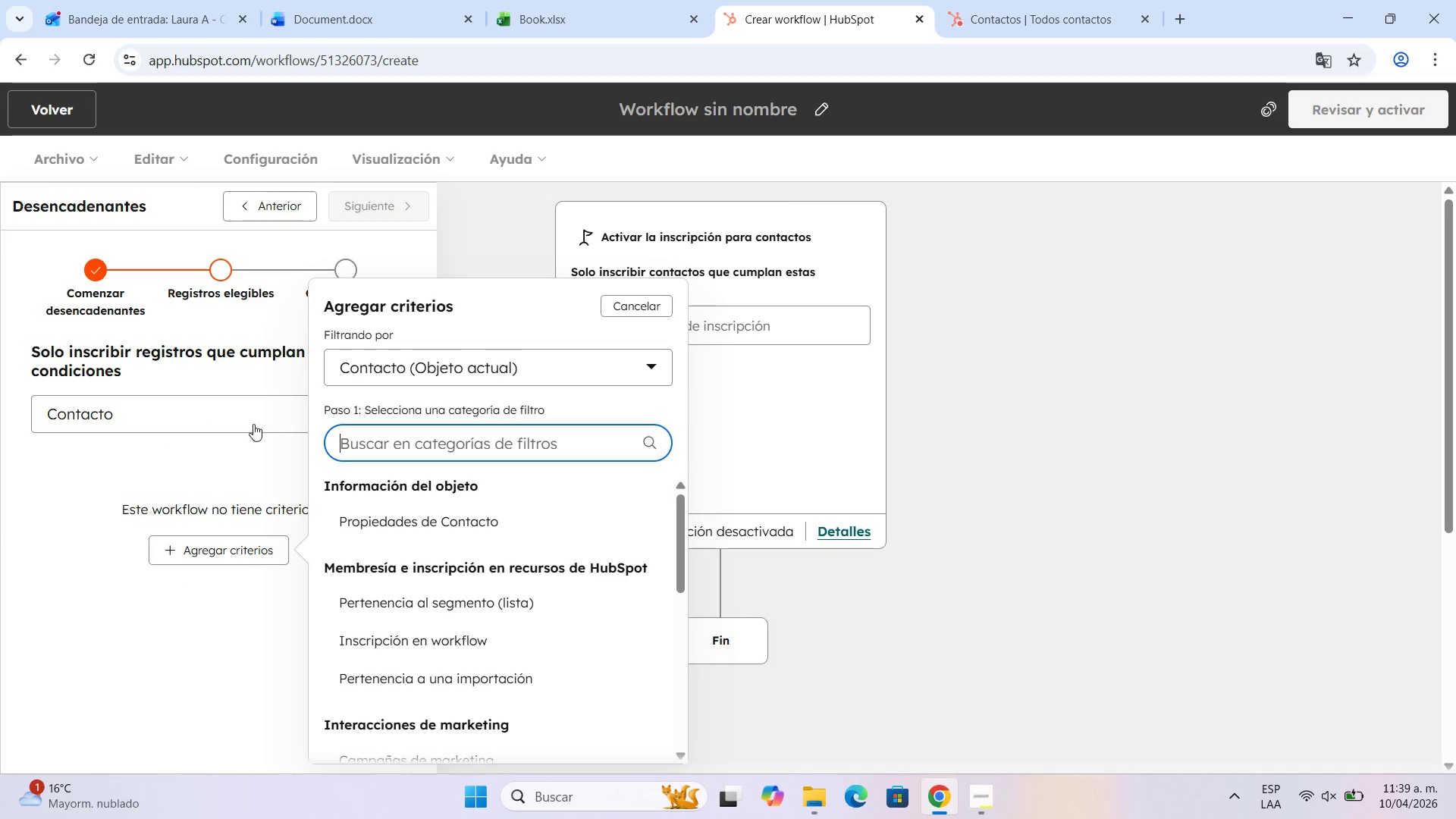 
left_click([253, 424])
 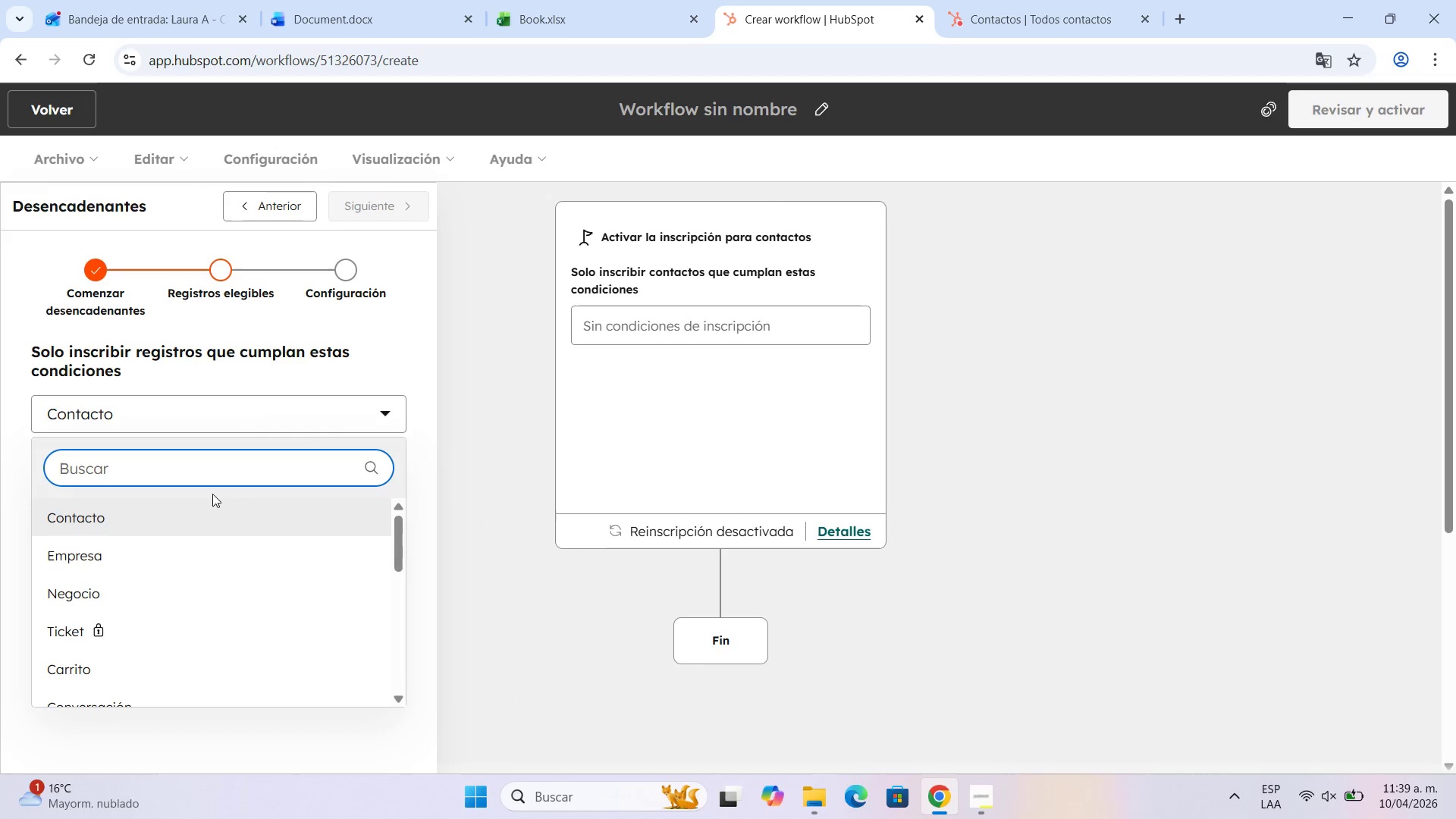 
left_click([202, 514])
 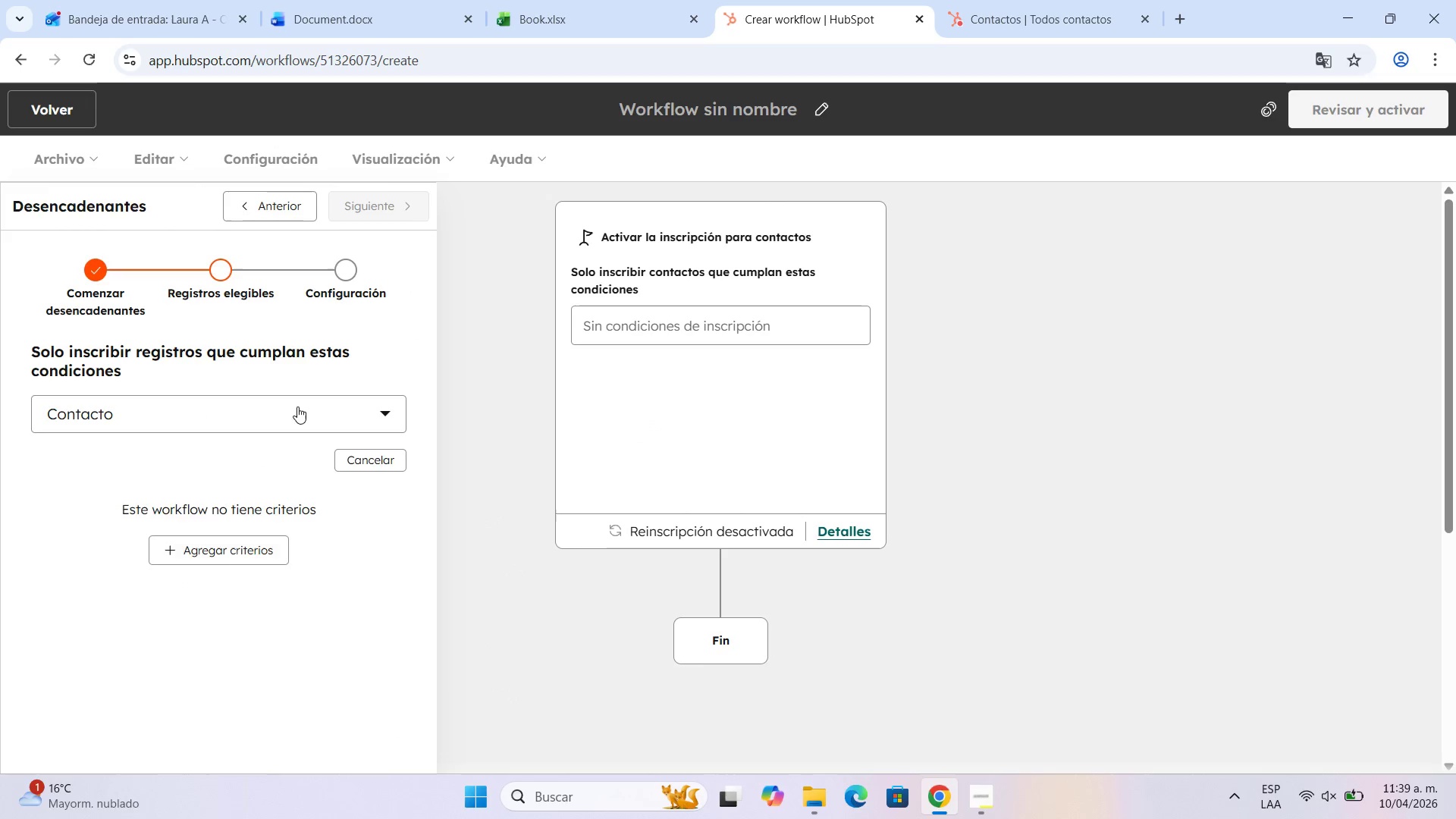 
left_click([297, 406])
 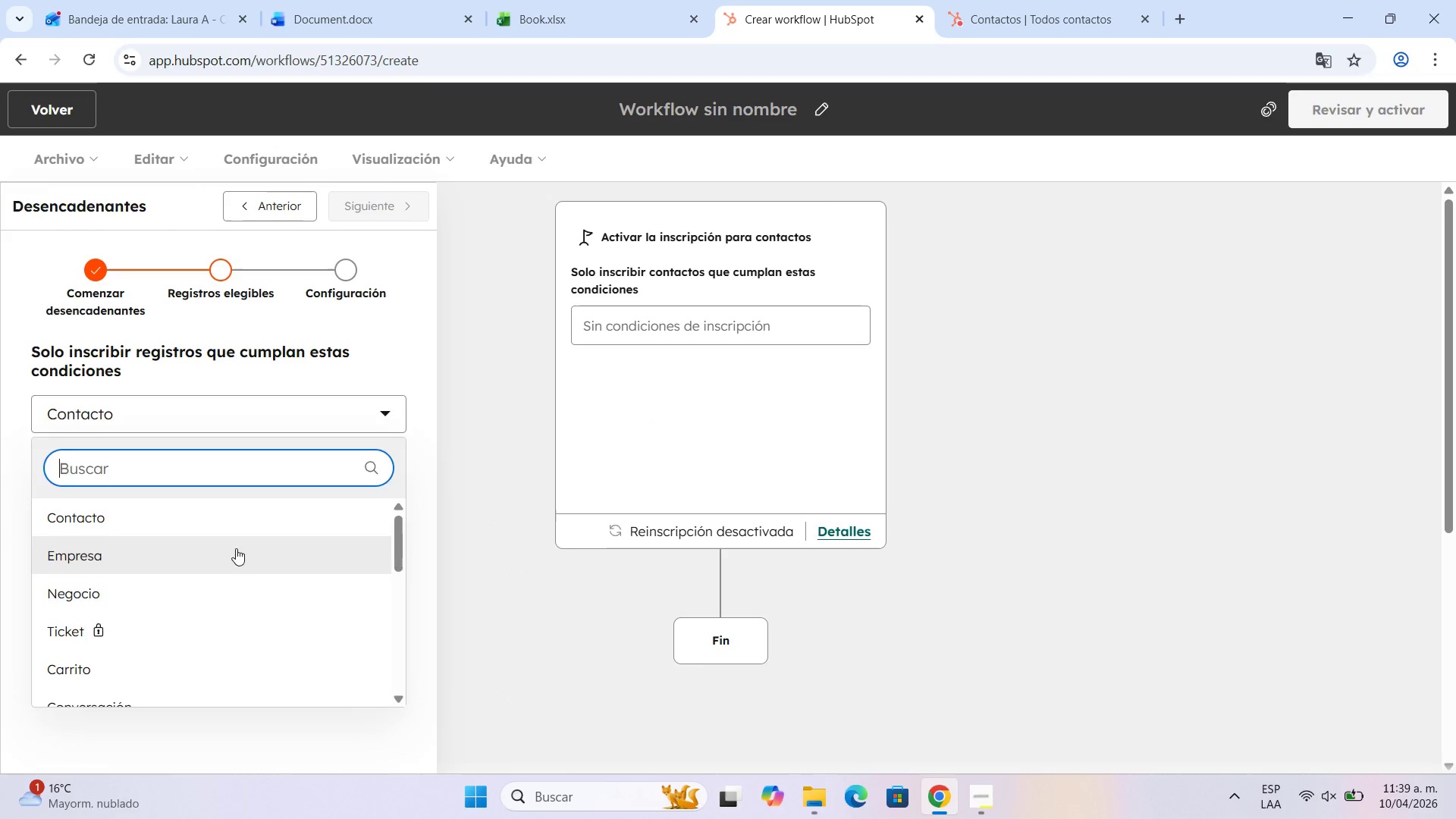 
left_click([237, 548])
 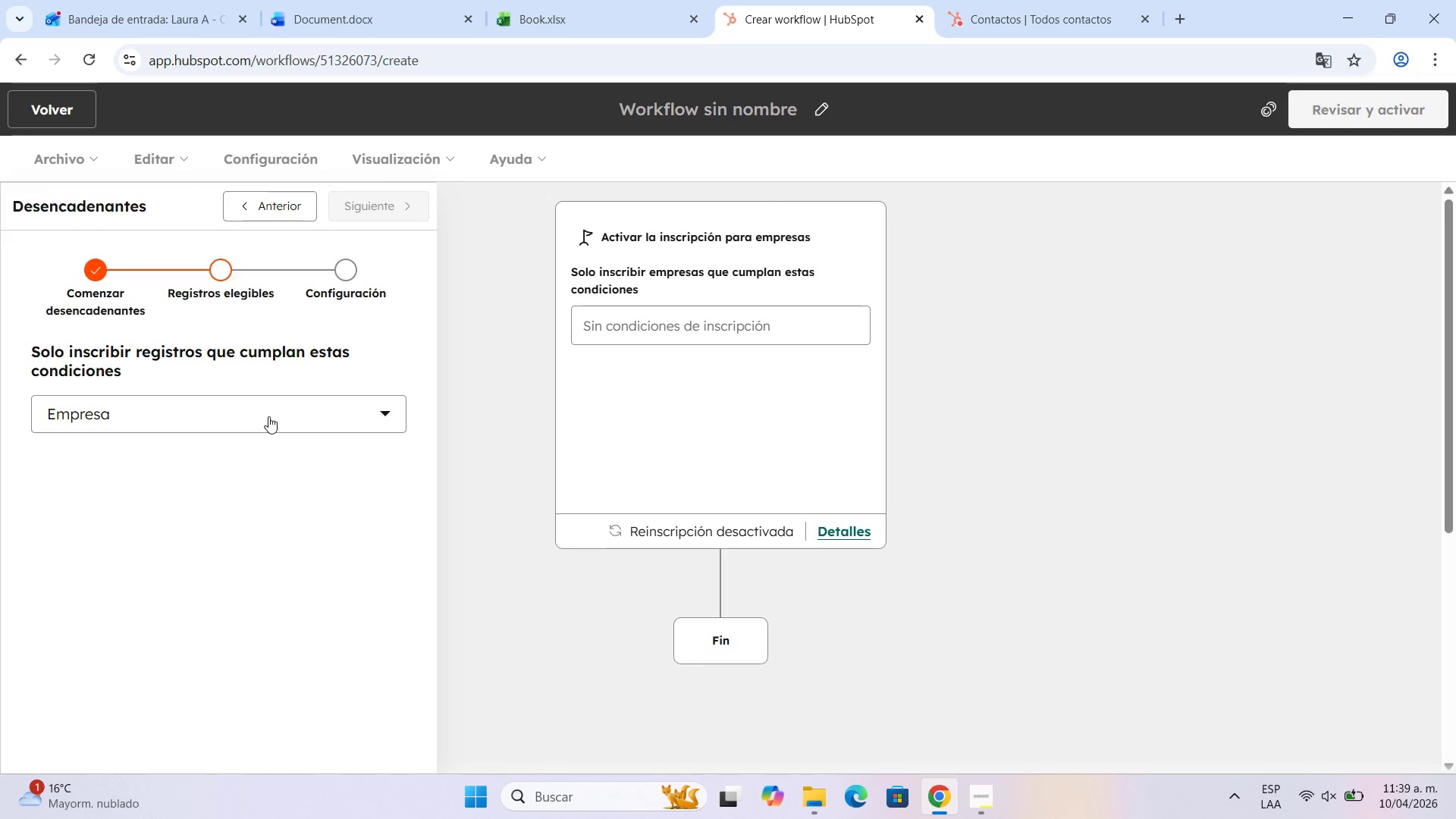 
left_click([268, 416])
 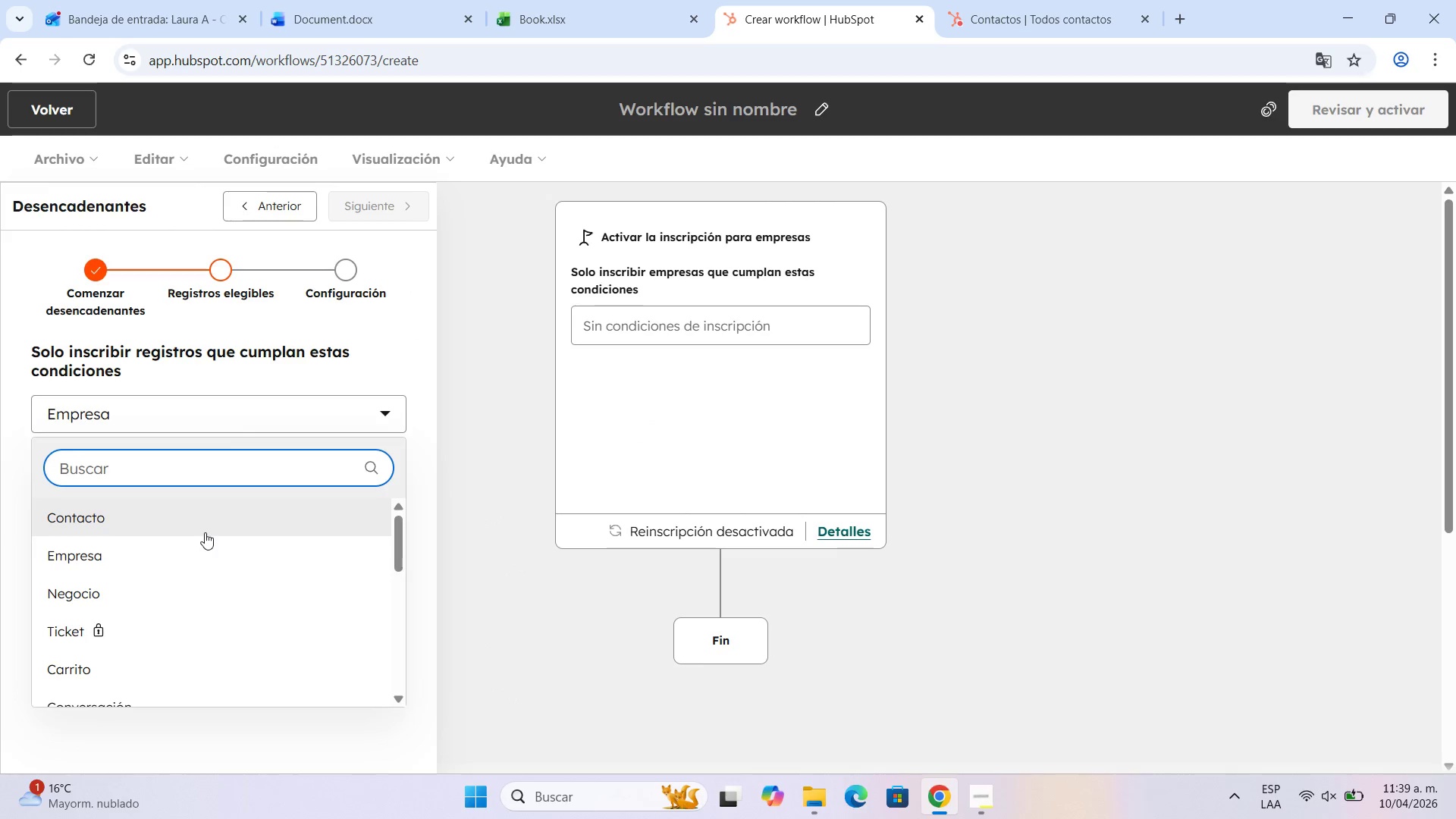 
left_click([205, 532])
 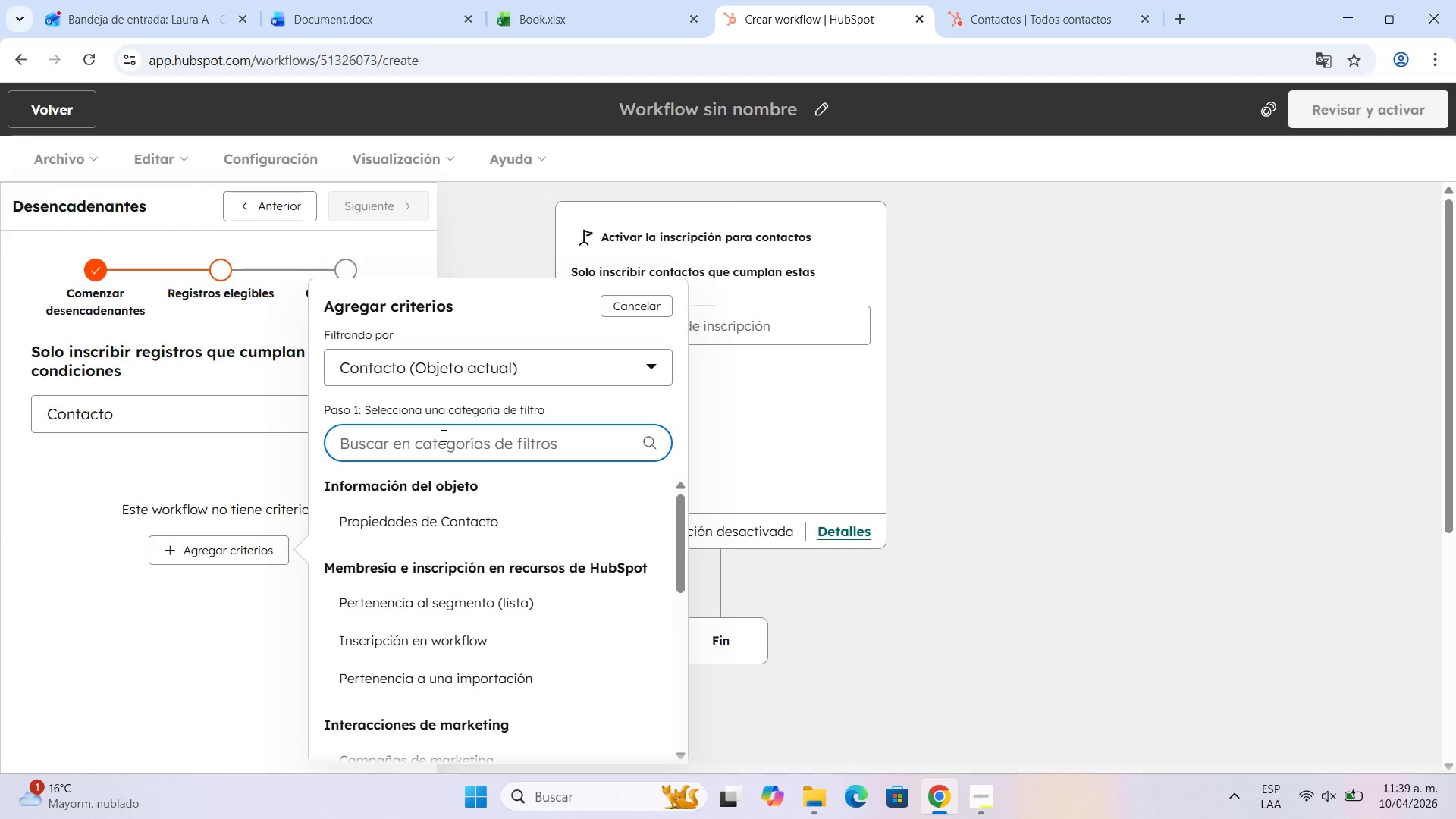 
left_click([442, 435])
 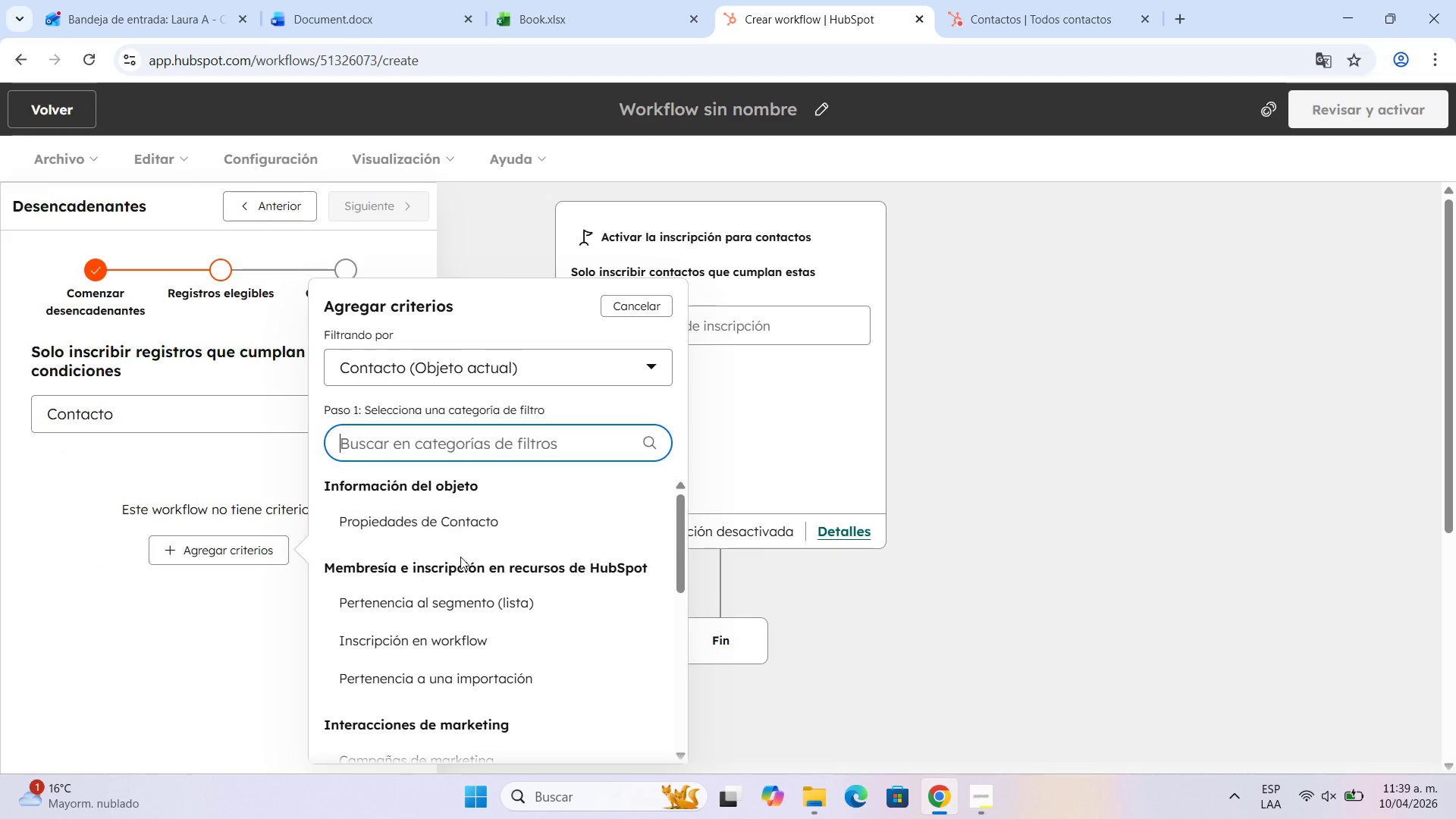 
left_click([482, 597])
 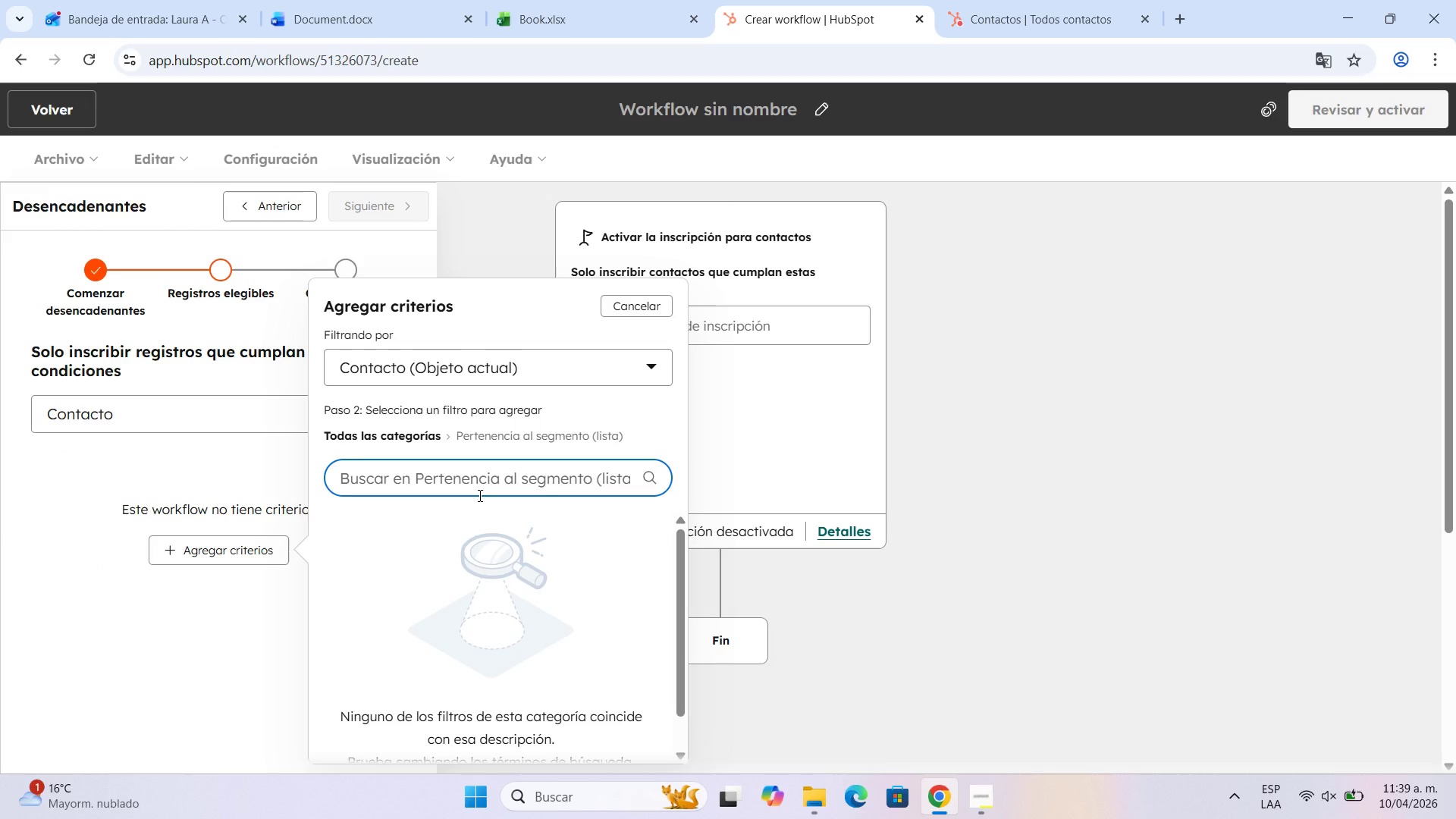 
type(data)
 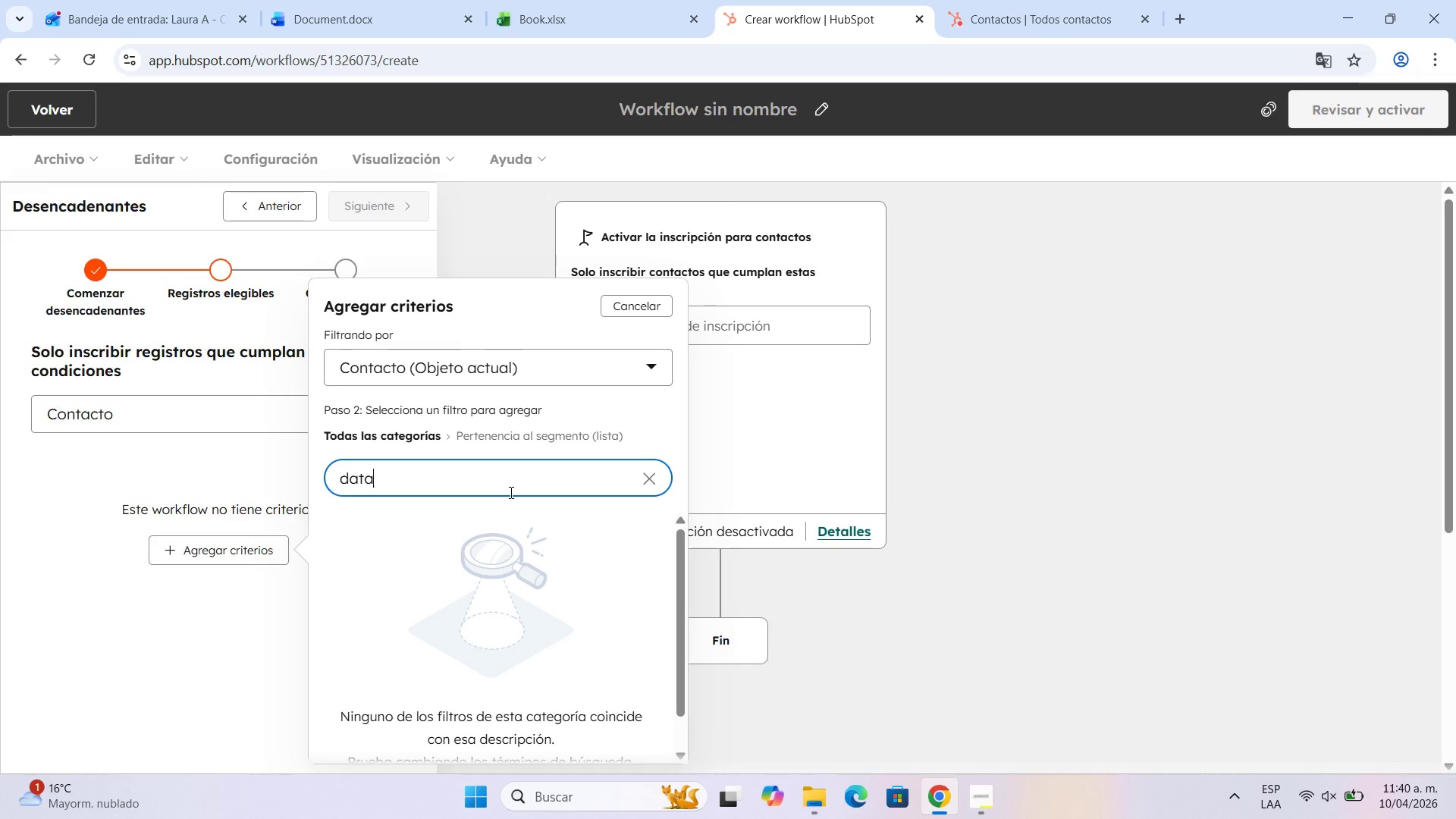 
wait(31.39)
 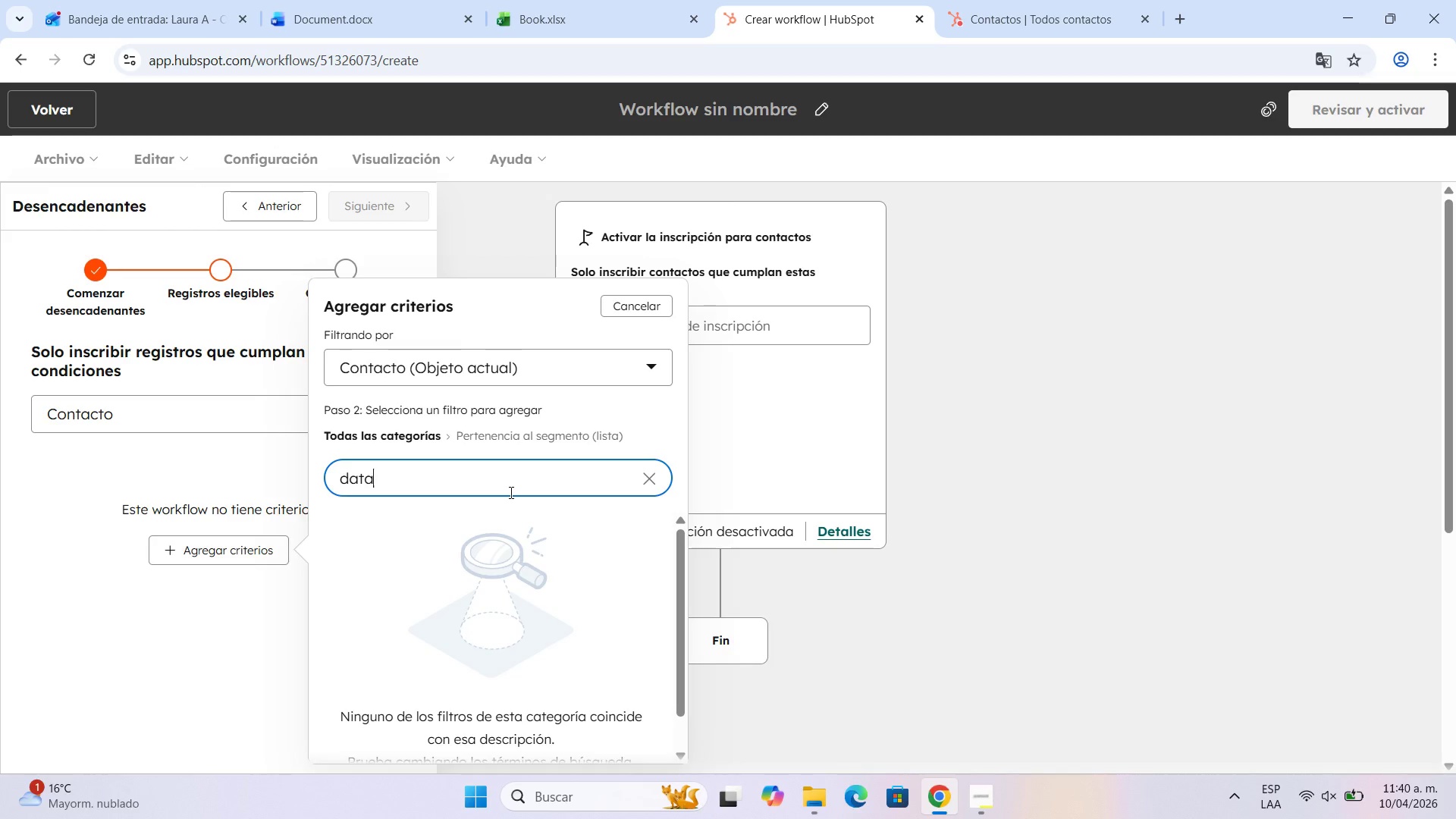 
left_click([624, 300])
 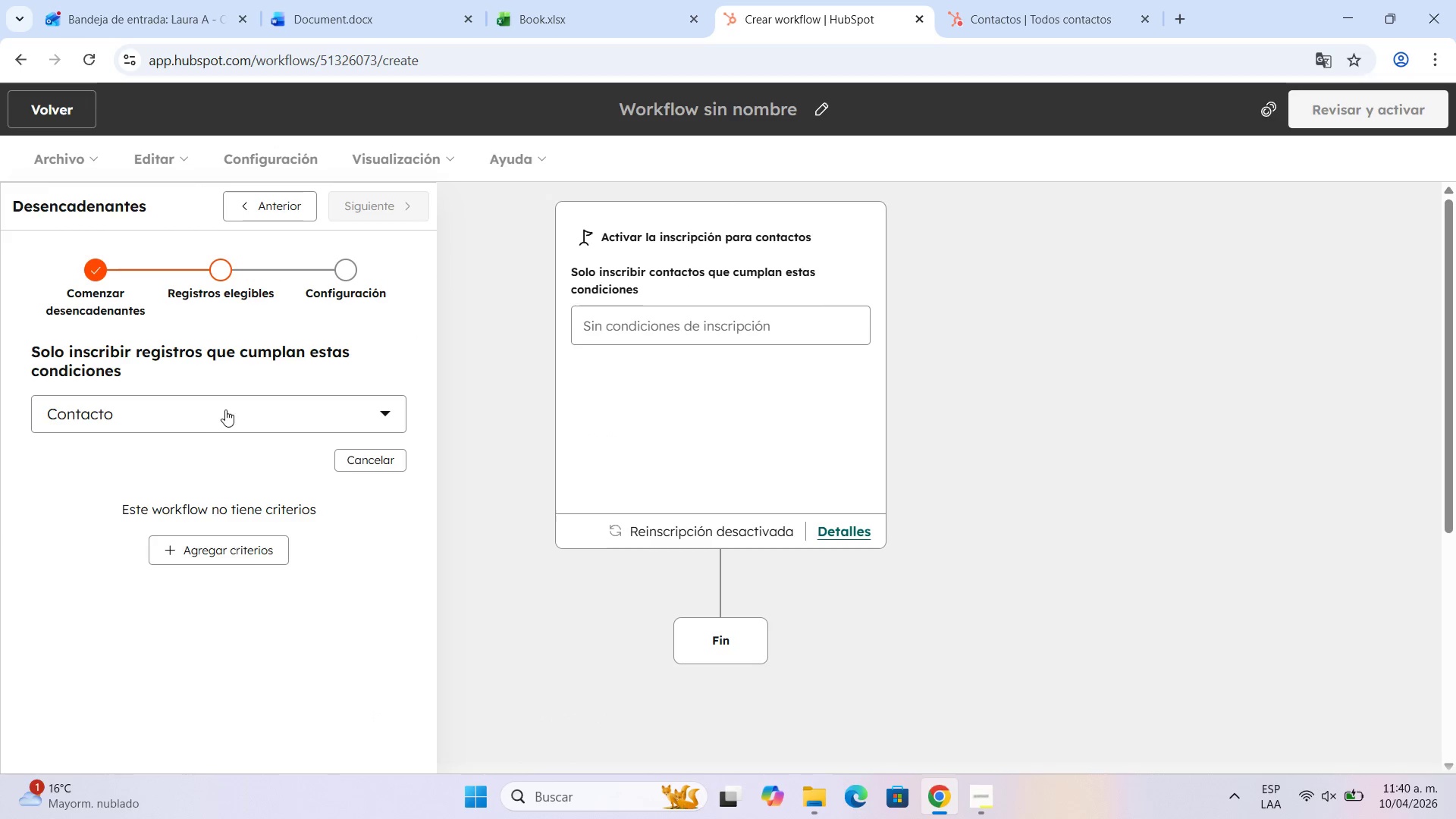 
double_click([231, 415])
 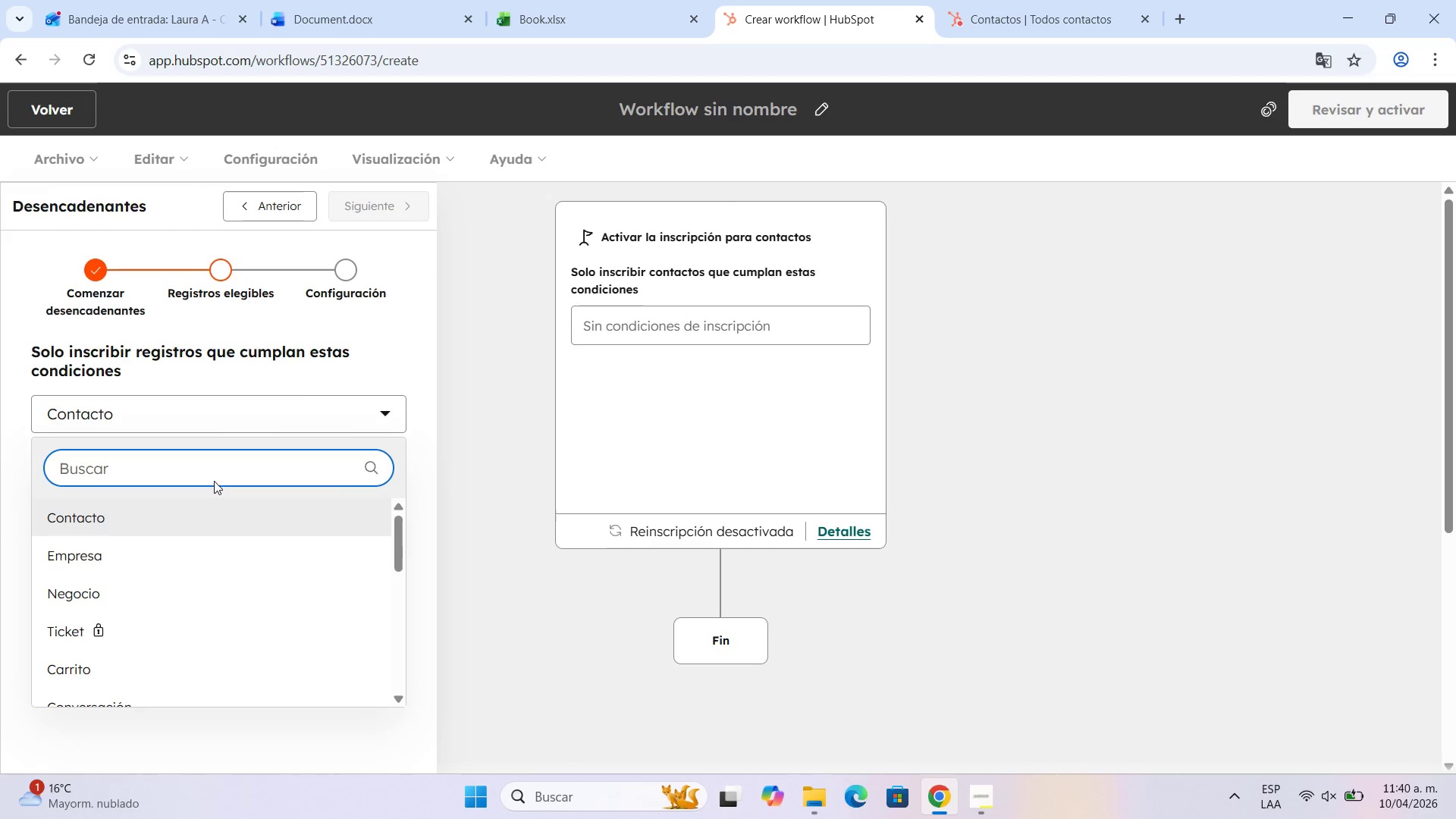 
left_click([1032, 0])
 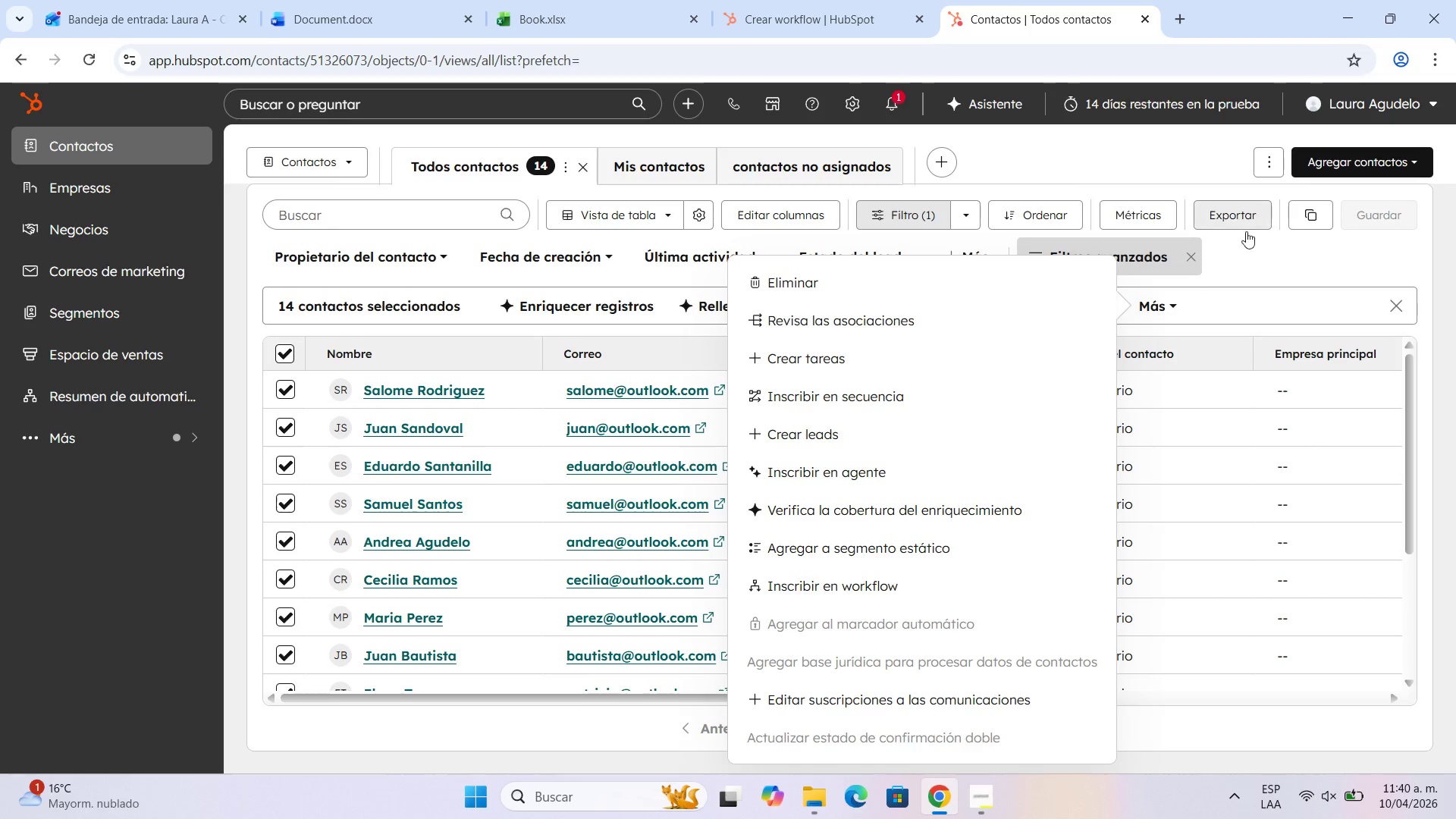 
left_click([1265, 253])
 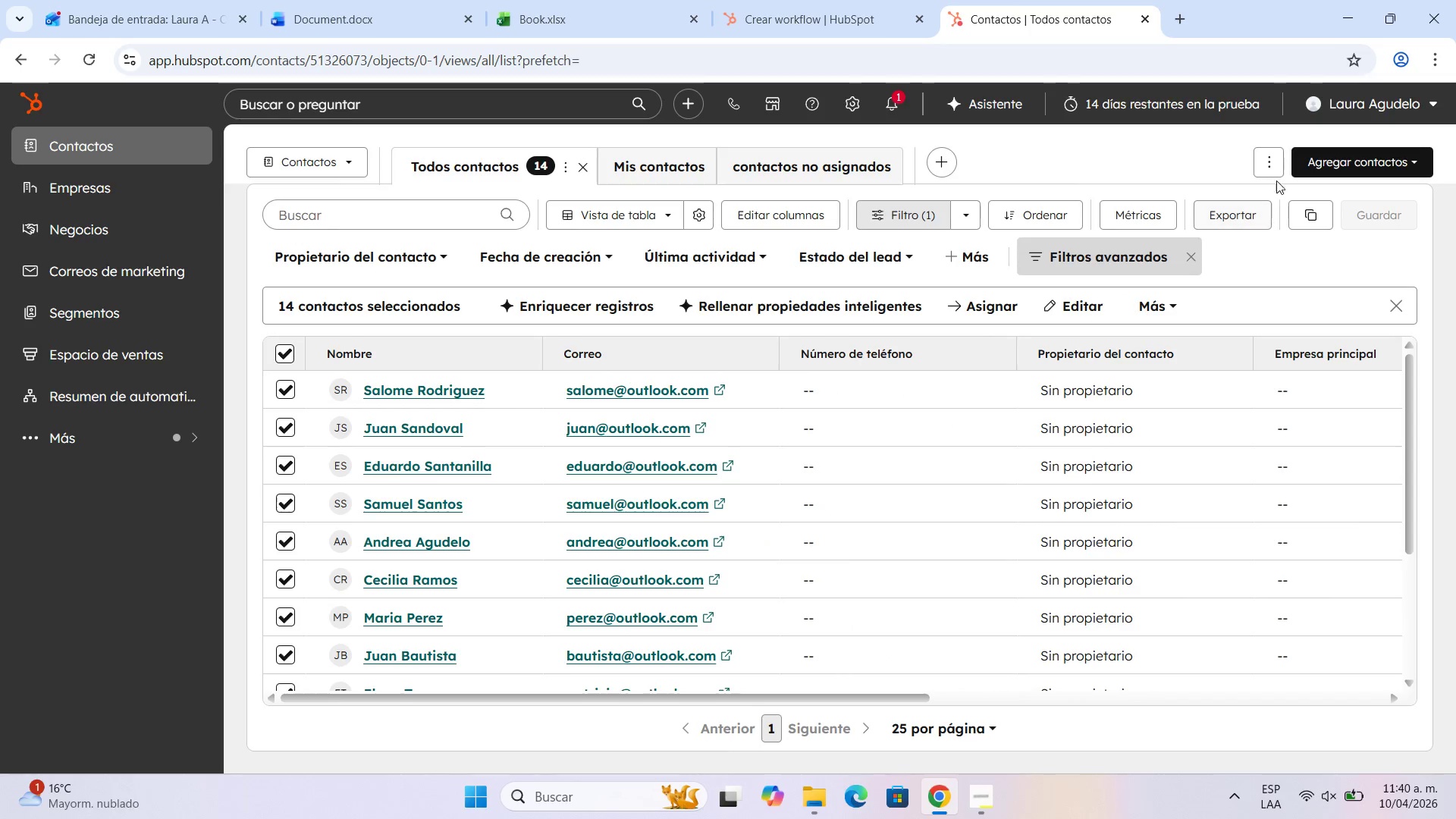 
left_click([1272, 165])
 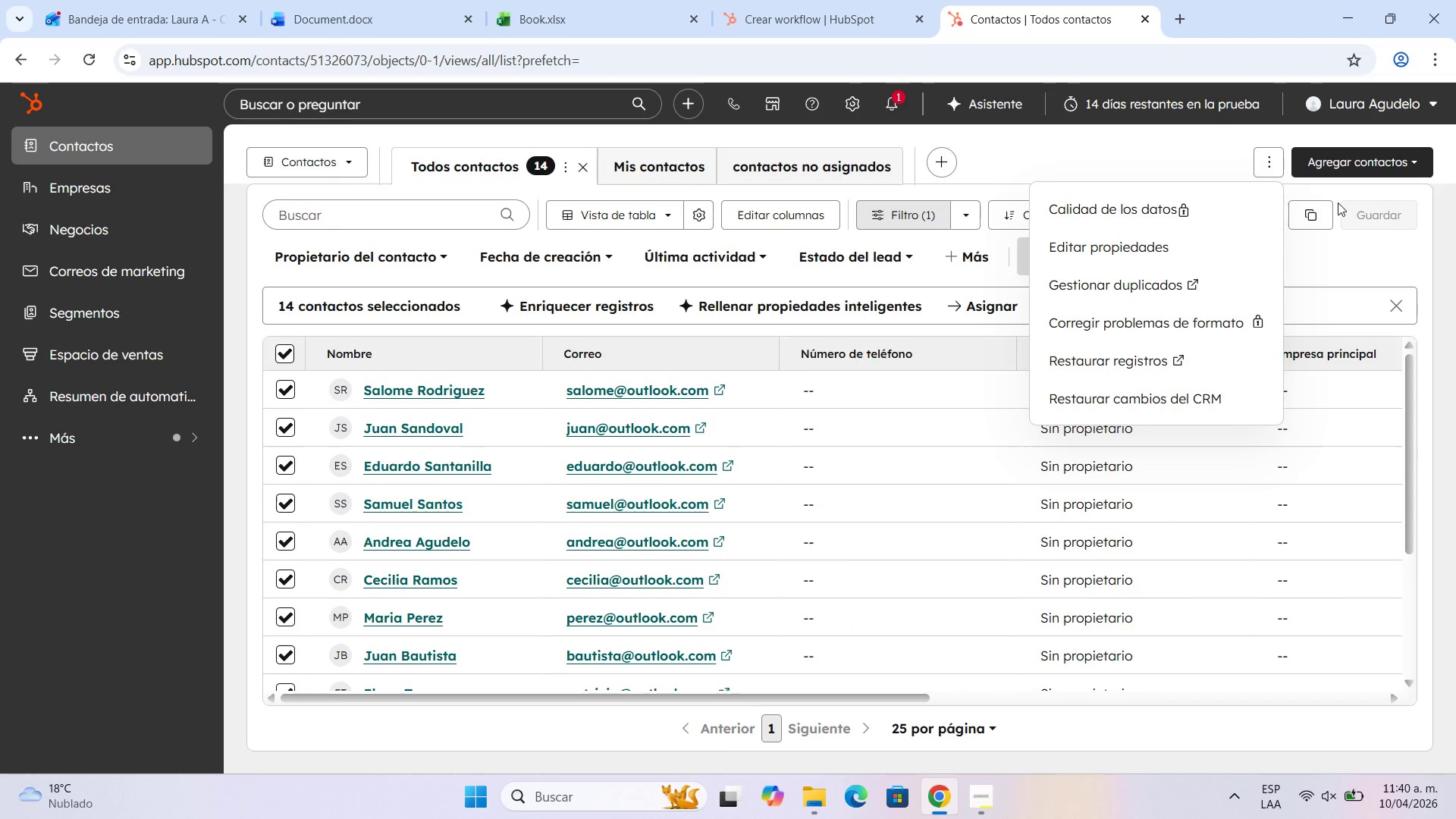 
left_click([1369, 279])
 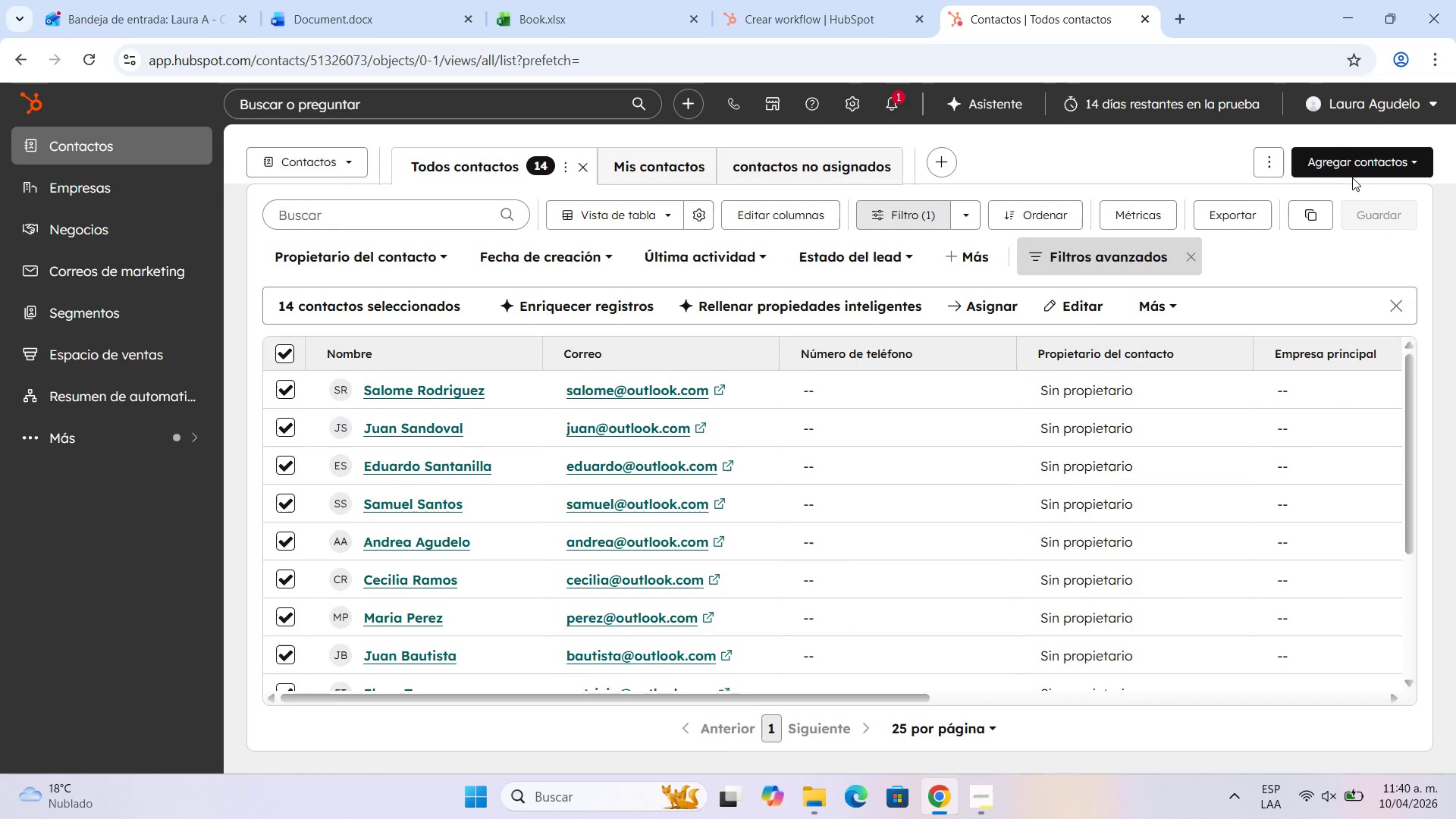 
double_click([1348, 160])
 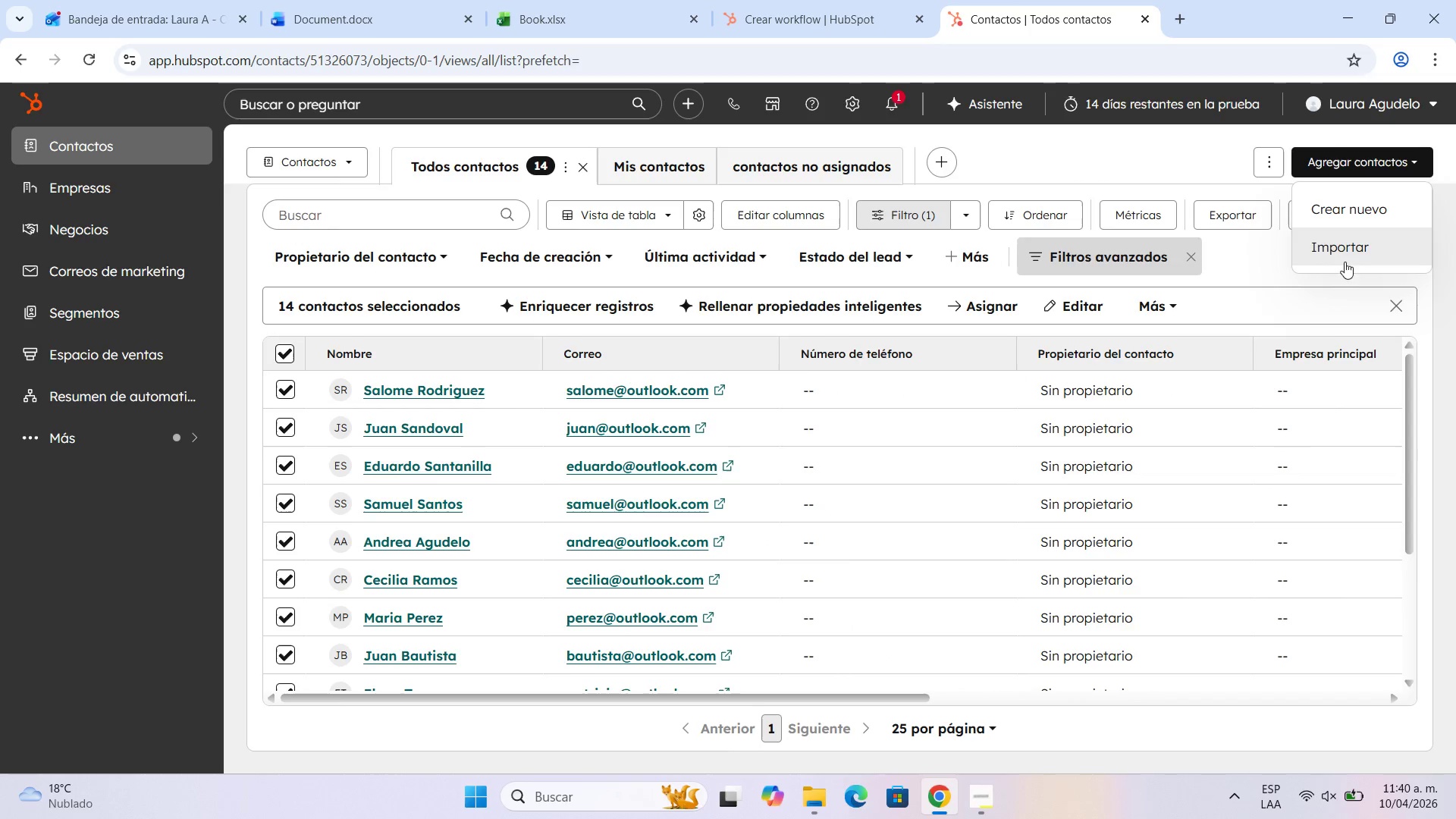 
left_click([1348, 253])
 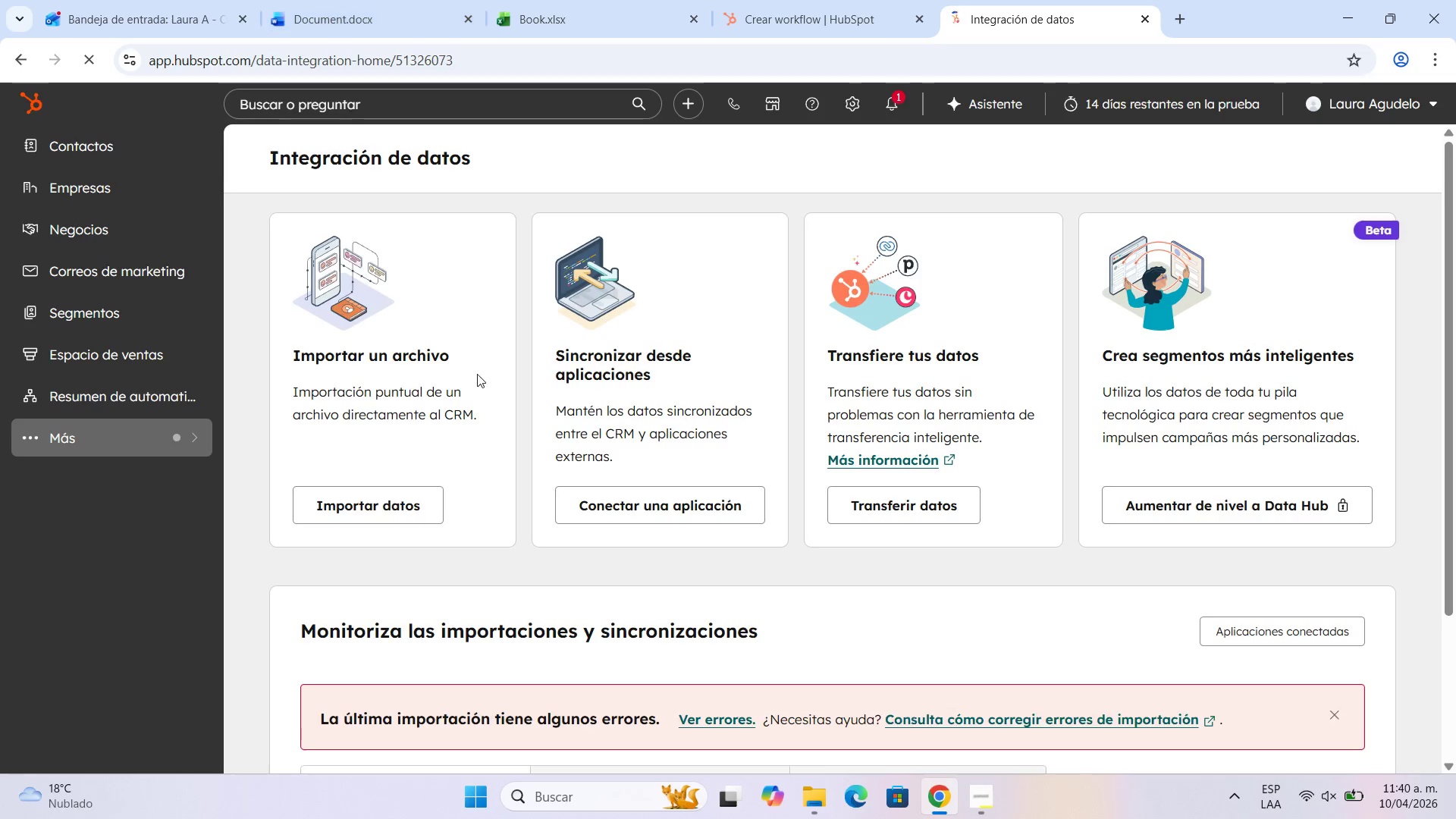 
scroll: coordinate [494, 526], scroll_direction: down, amount: 7.0
 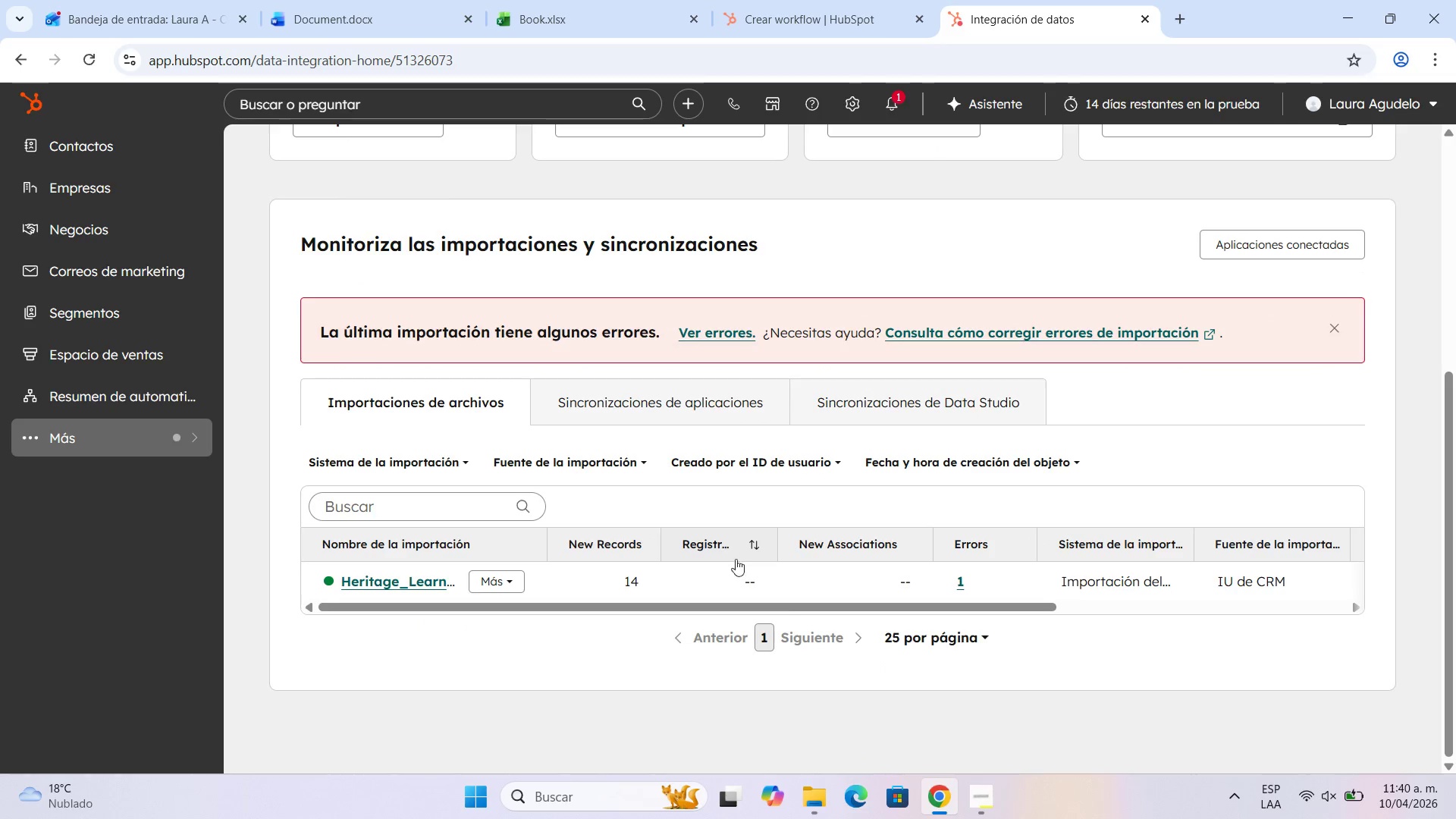 
left_click_drag(start_coordinate=[807, 613], to_coordinate=[336, 534])
 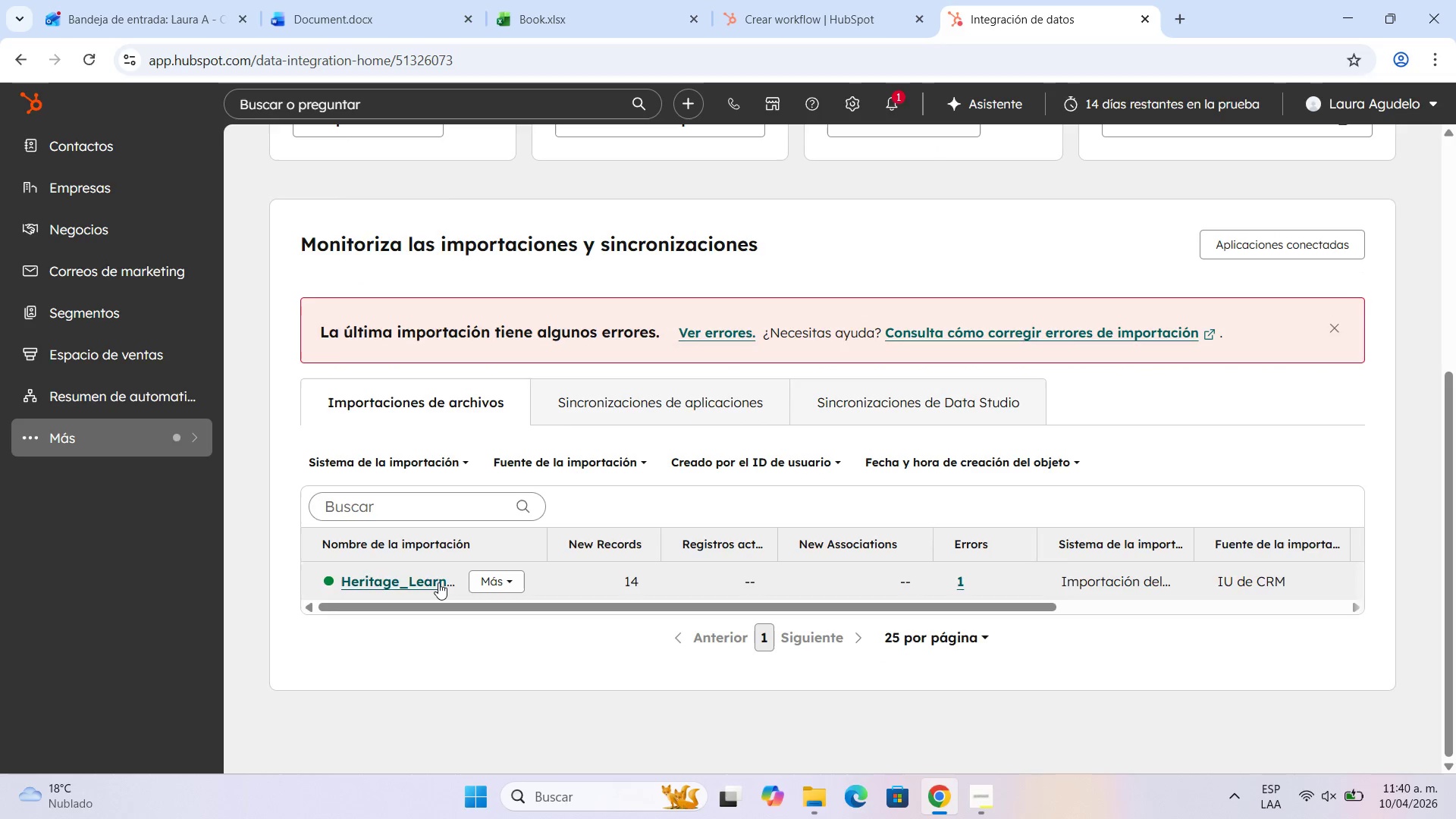 
left_click([438, 582])
 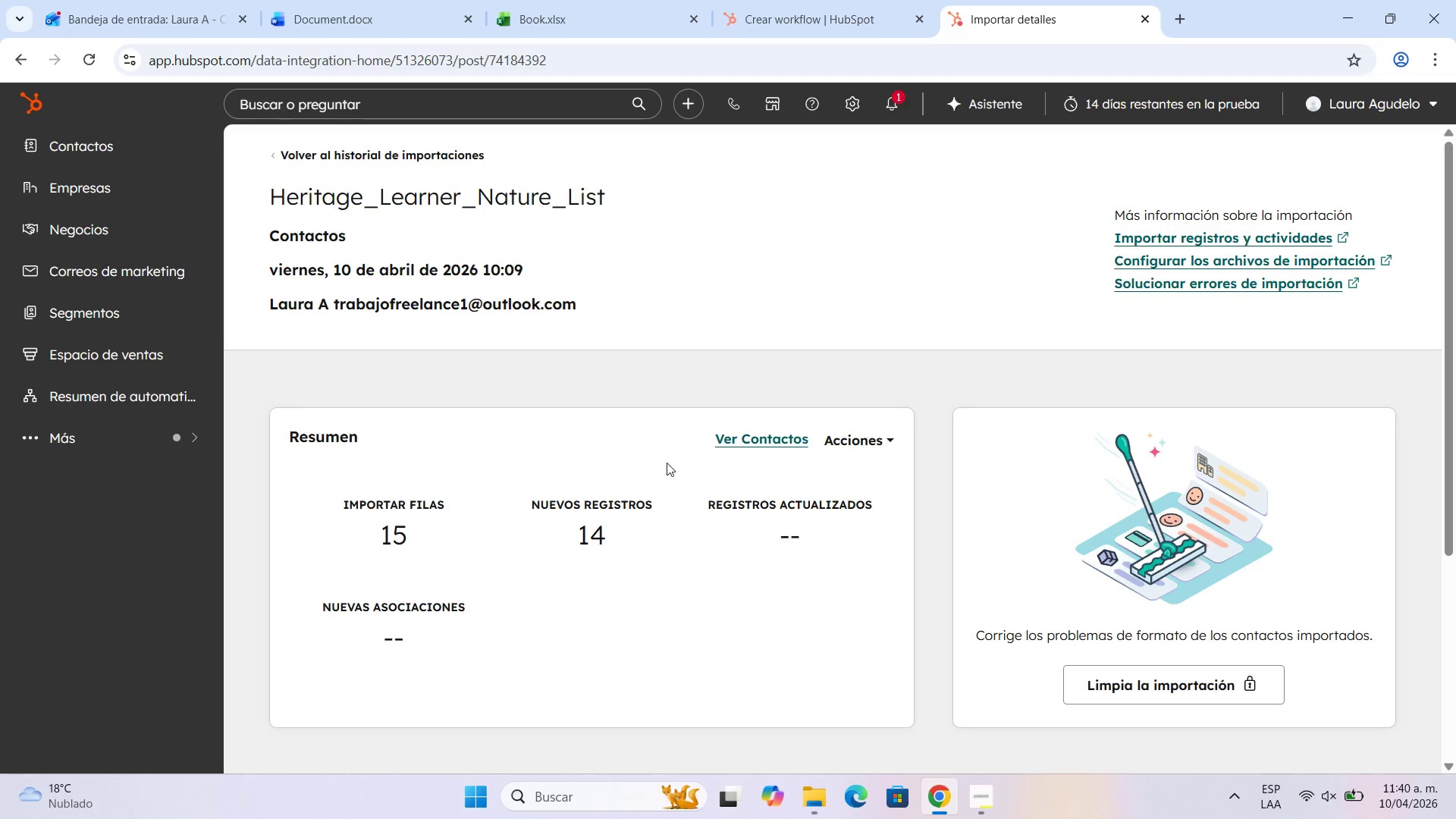 
scroll: coordinate [799, 442], scroll_direction: down, amount: 6.0
 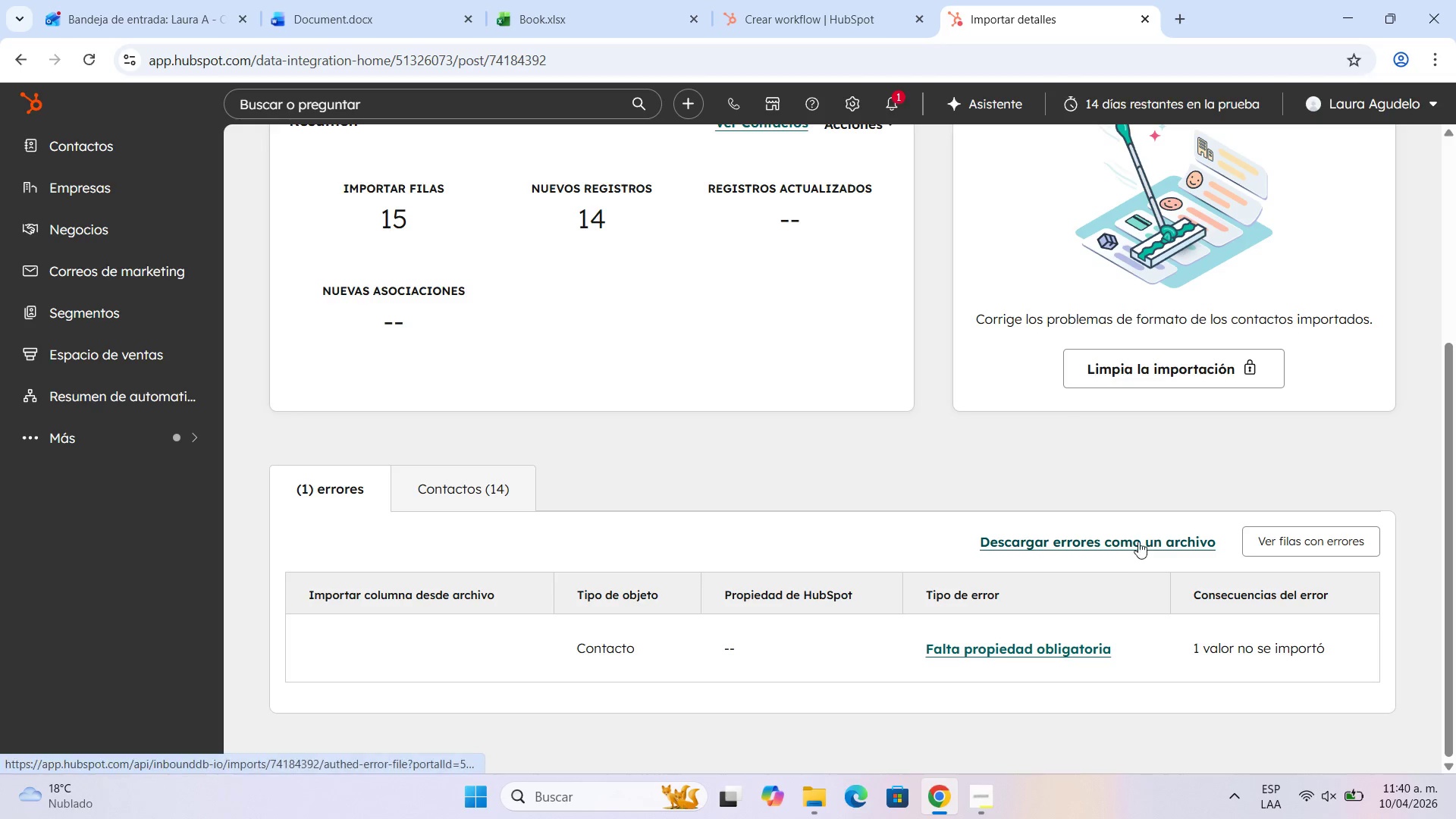 
left_click([1138, 541])
 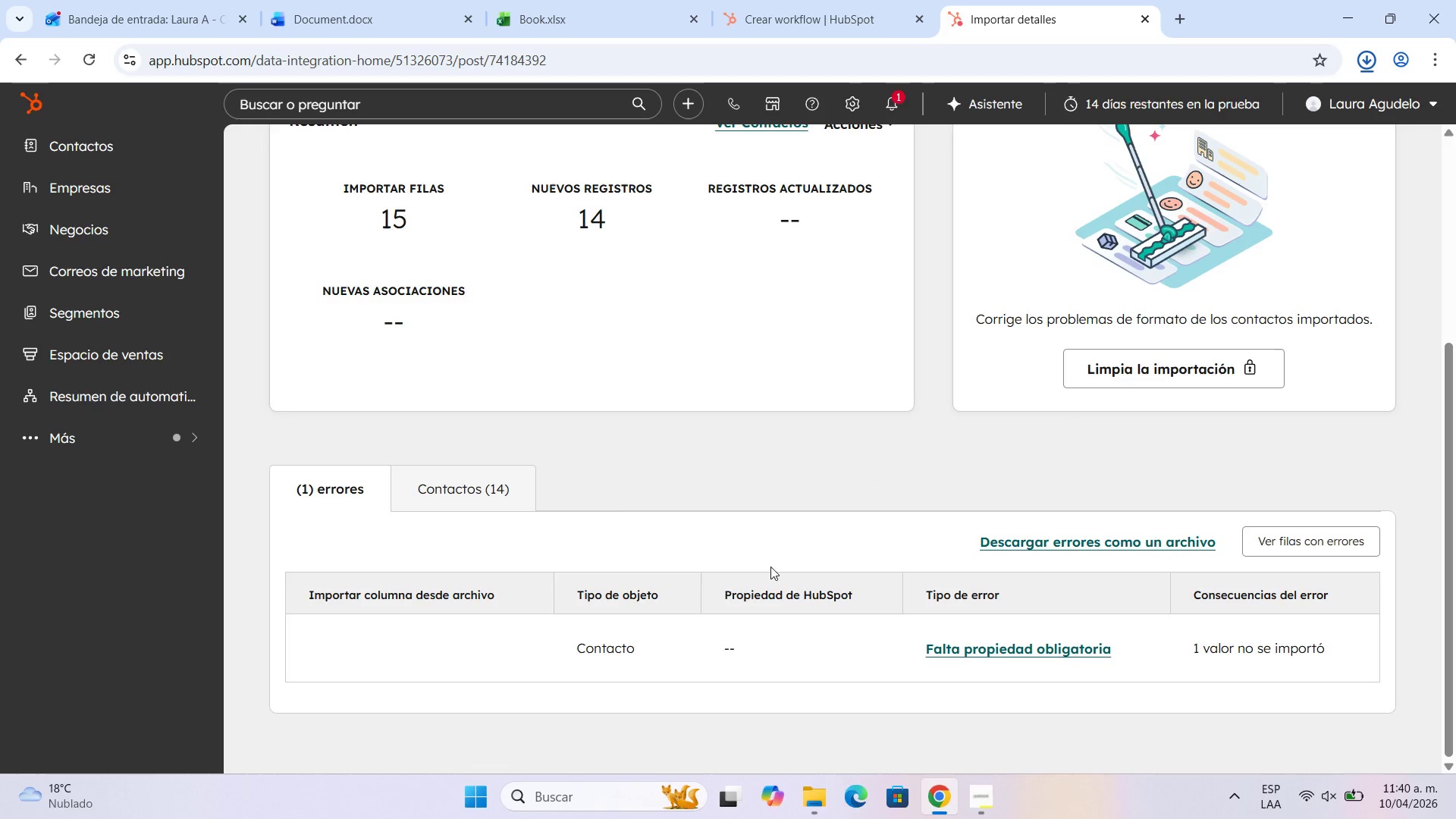 
left_click([500, 485])
 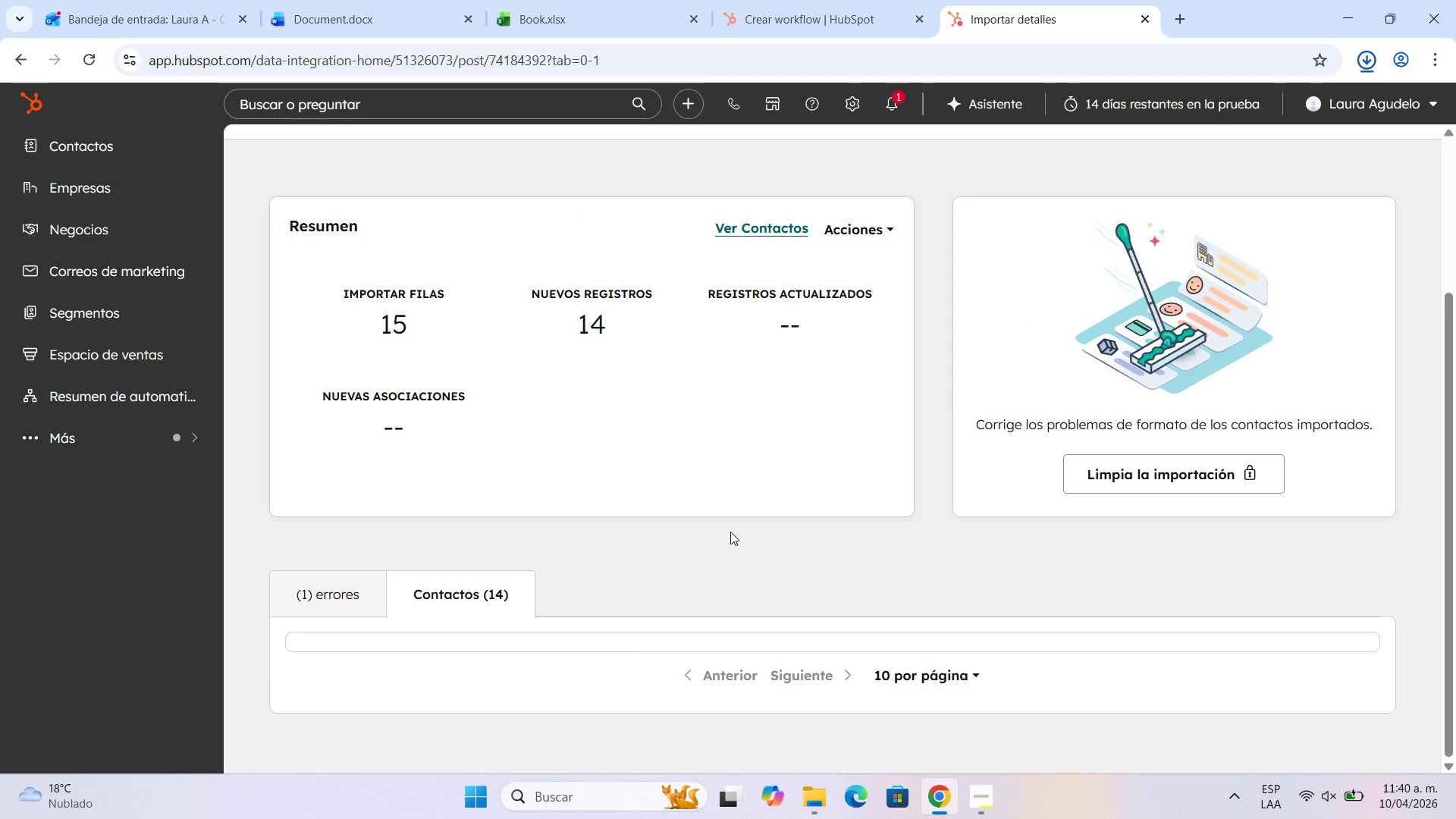 
scroll: coordinate [761, 551], scroll_direction: down, amount: 2.0
 